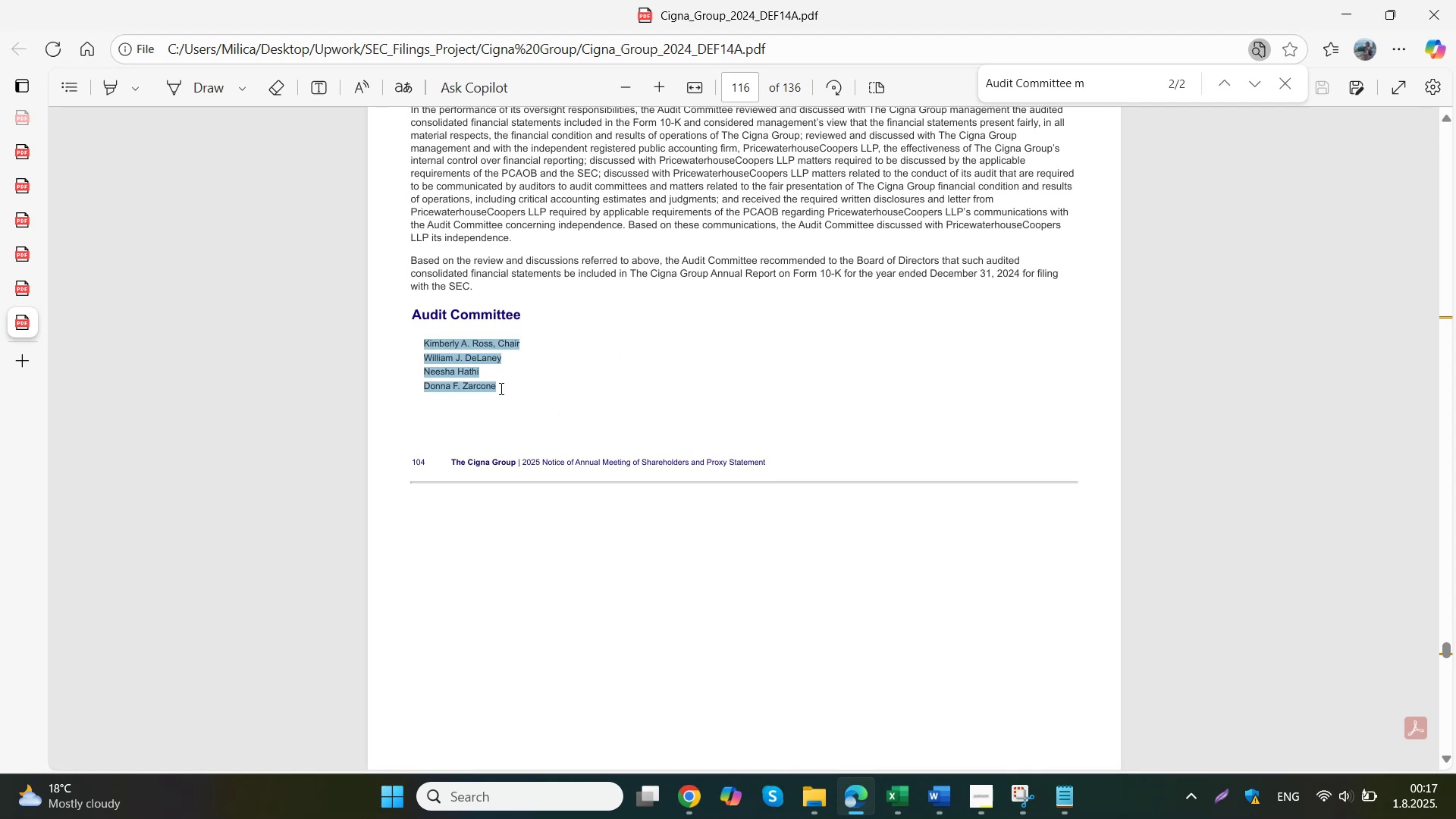 
double_click([640, 731])
 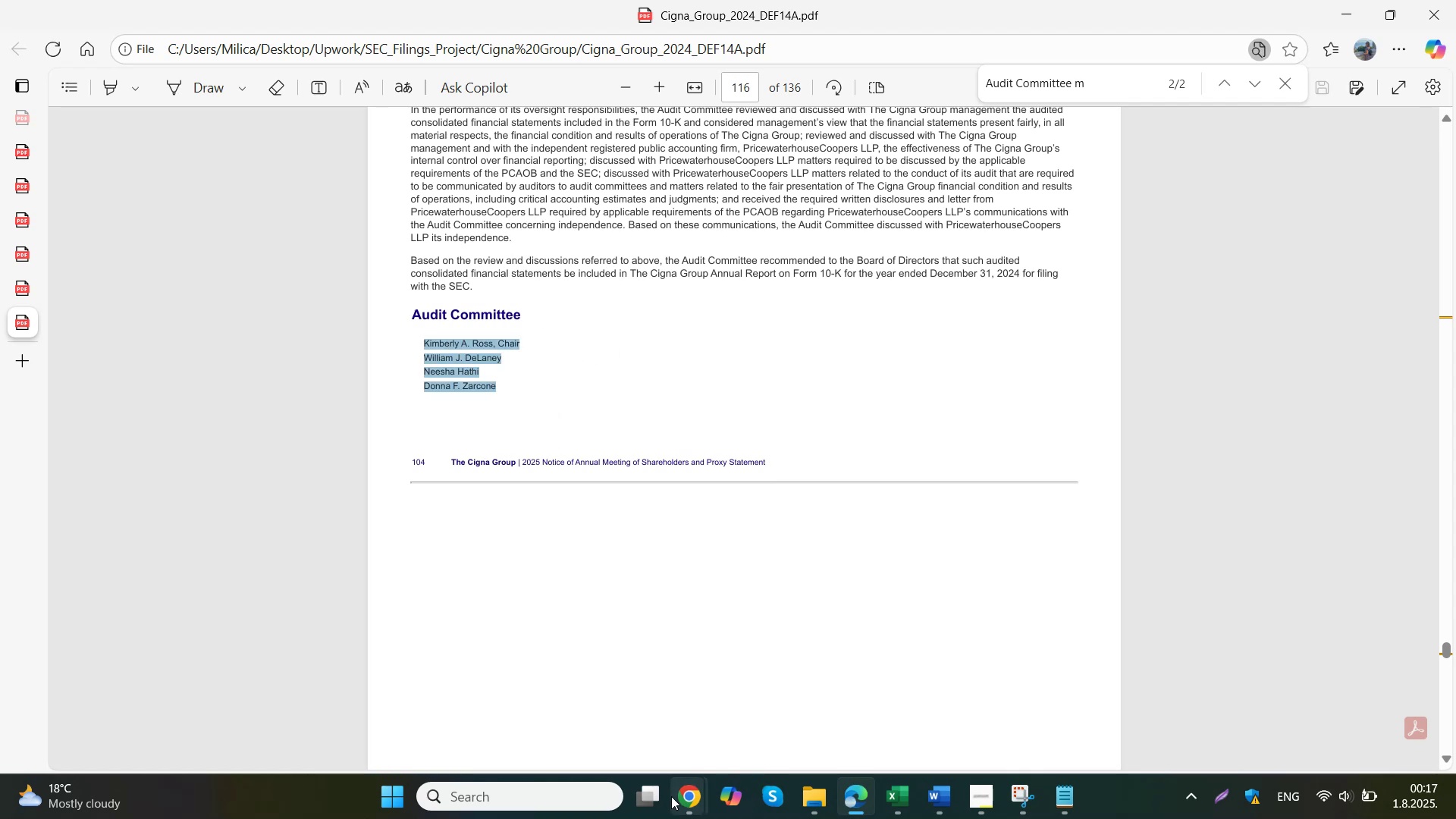 
left_click([645, 698])
 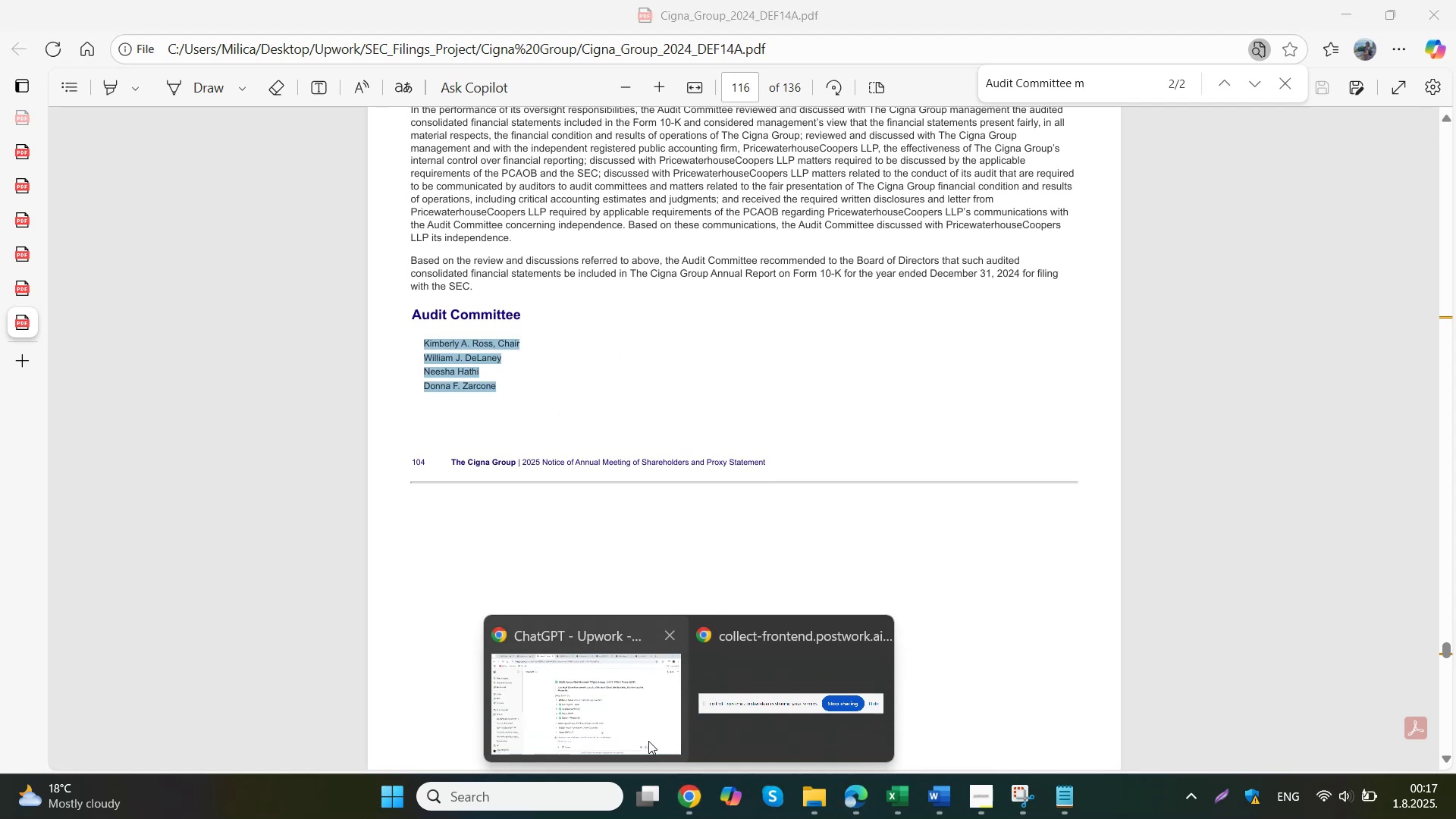 
type(a ko su oi)
key(Backspace)
type(b)
key(Backspace)
type(vi )
 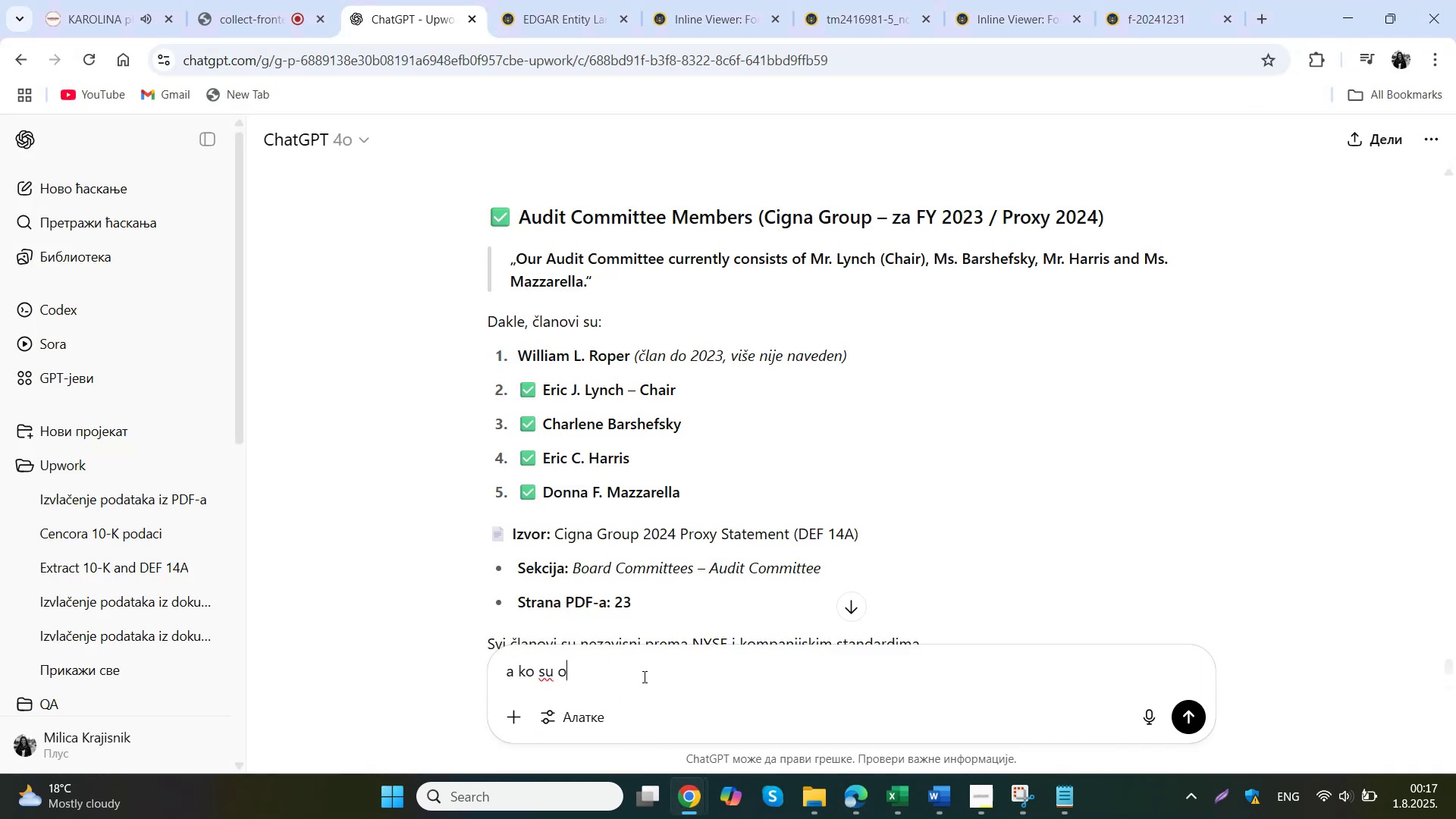 
key(Control+ControlLeft)
 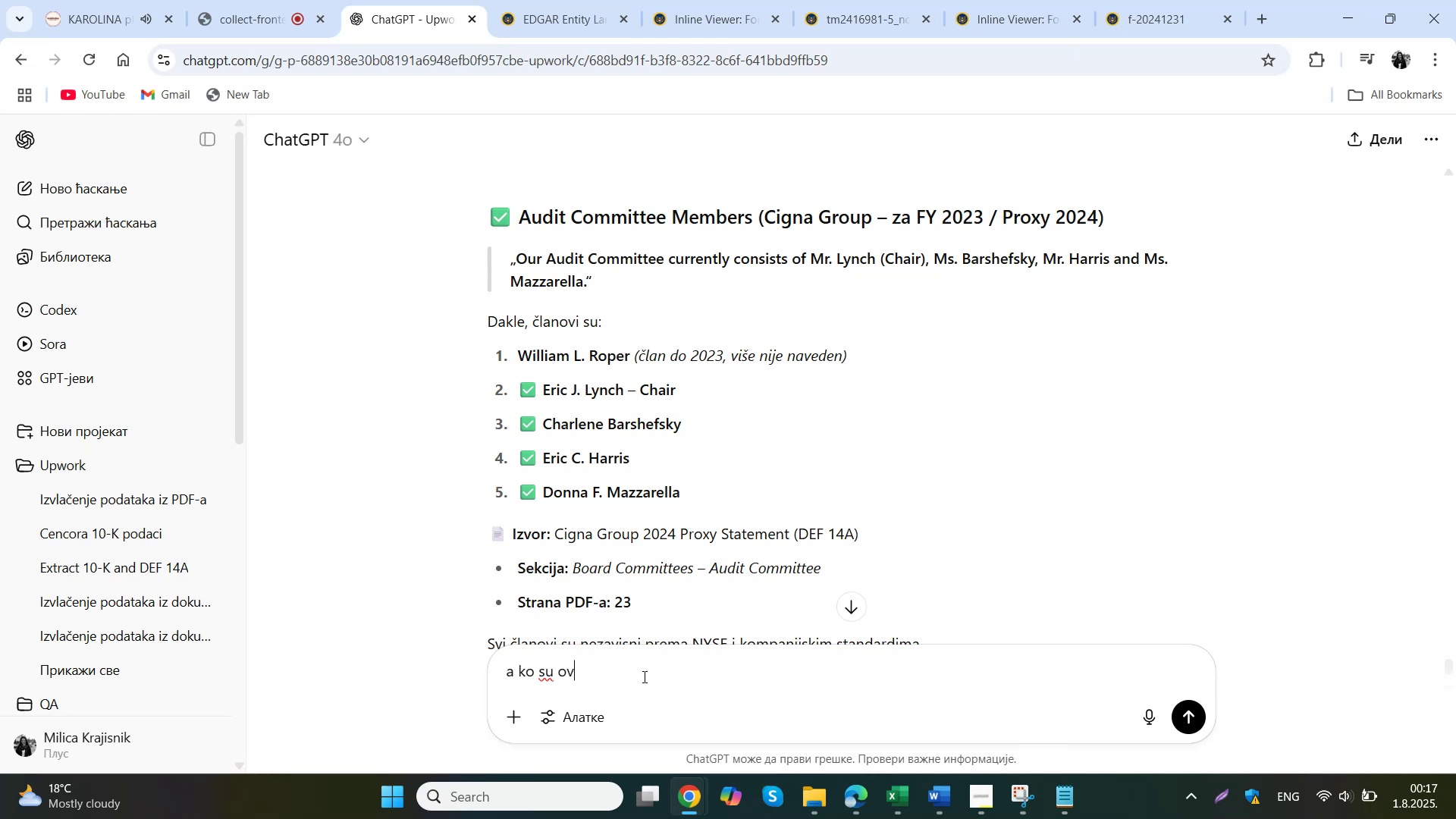 
key(Control+V)
 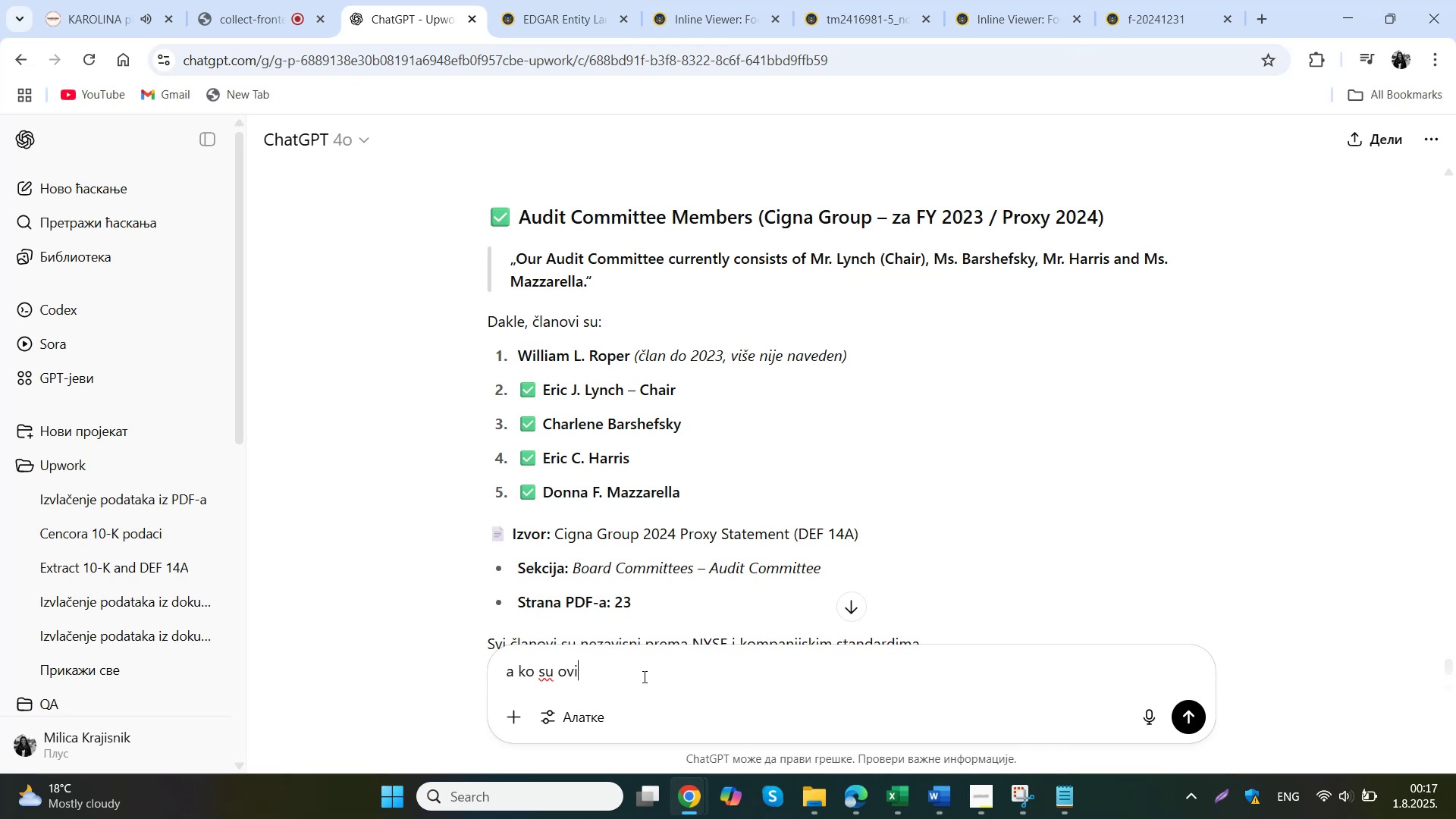 
hold_key(key=ShiftRight, duration=1.61)
 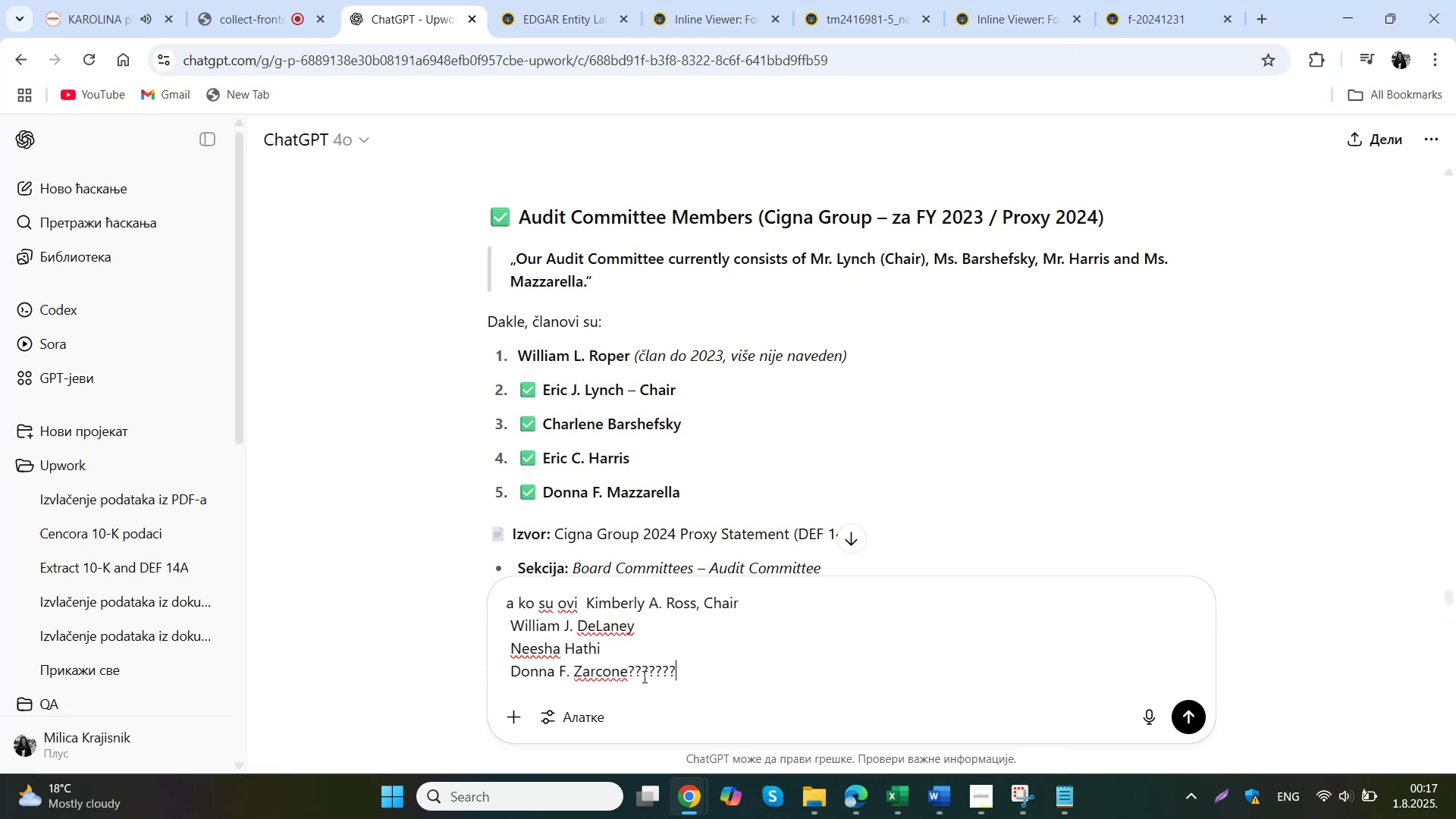 
hold_key(key=Slash, duration=1.33)
 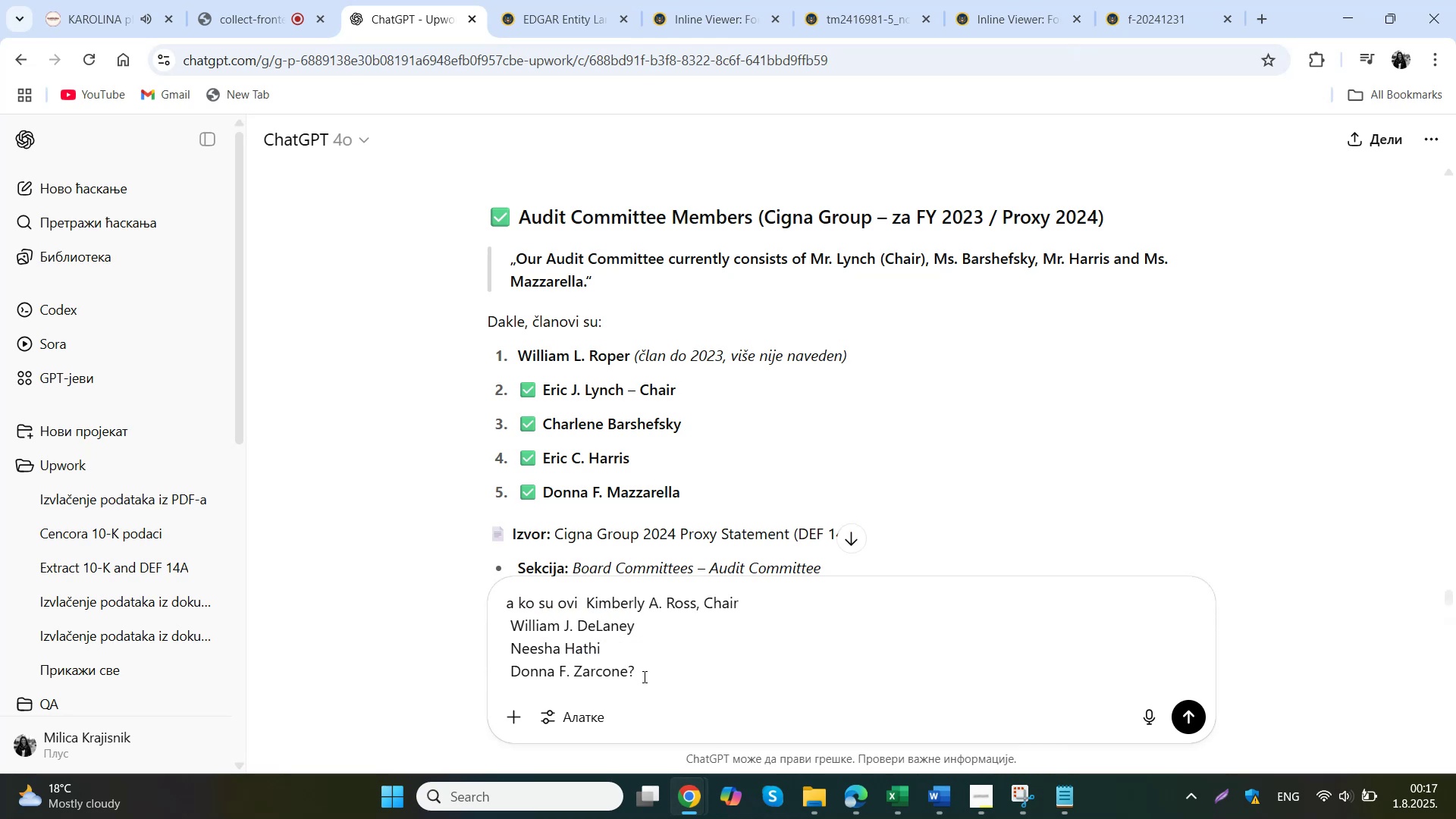 
key(Enter)
 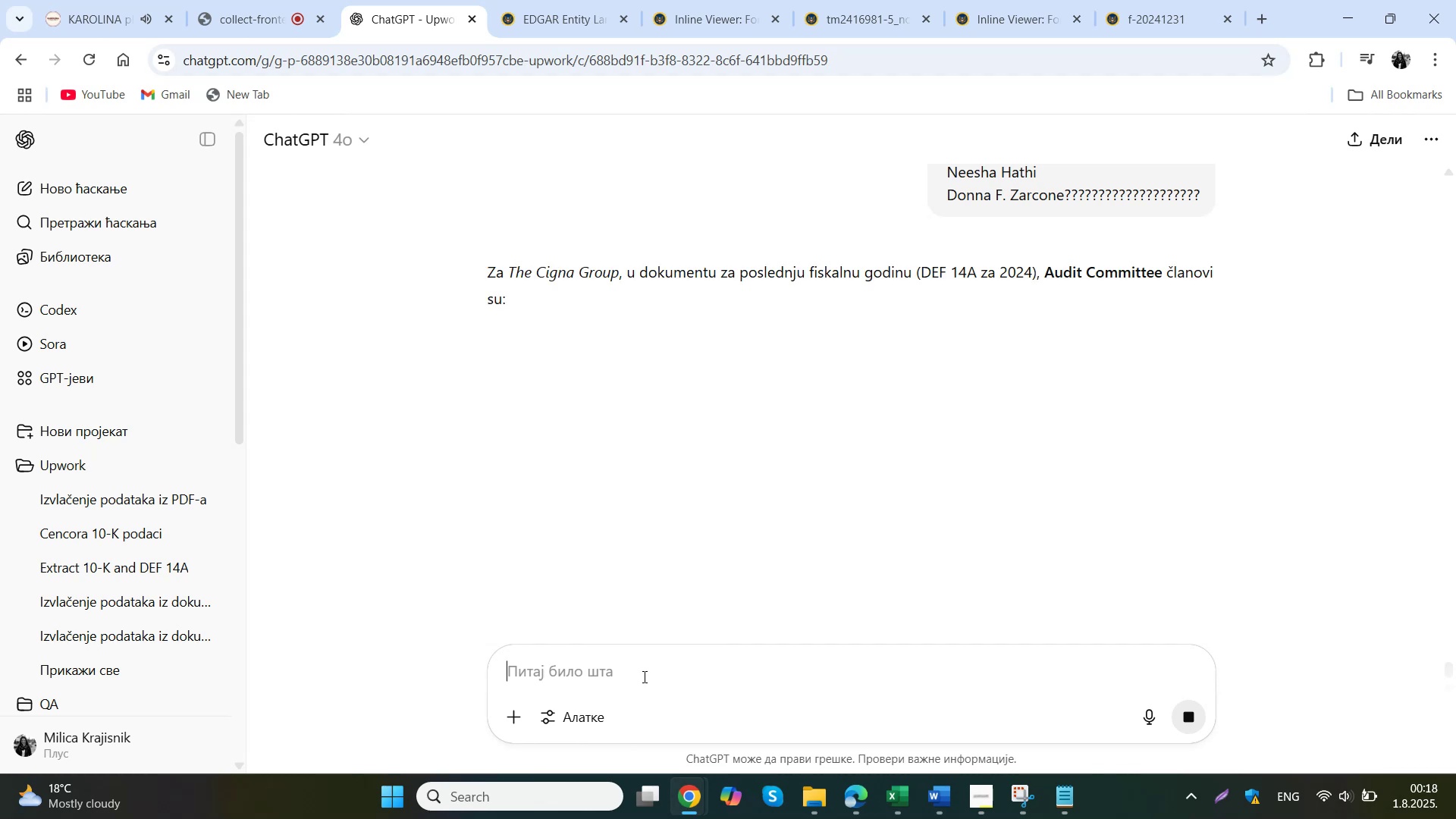 
wait(13.9)
 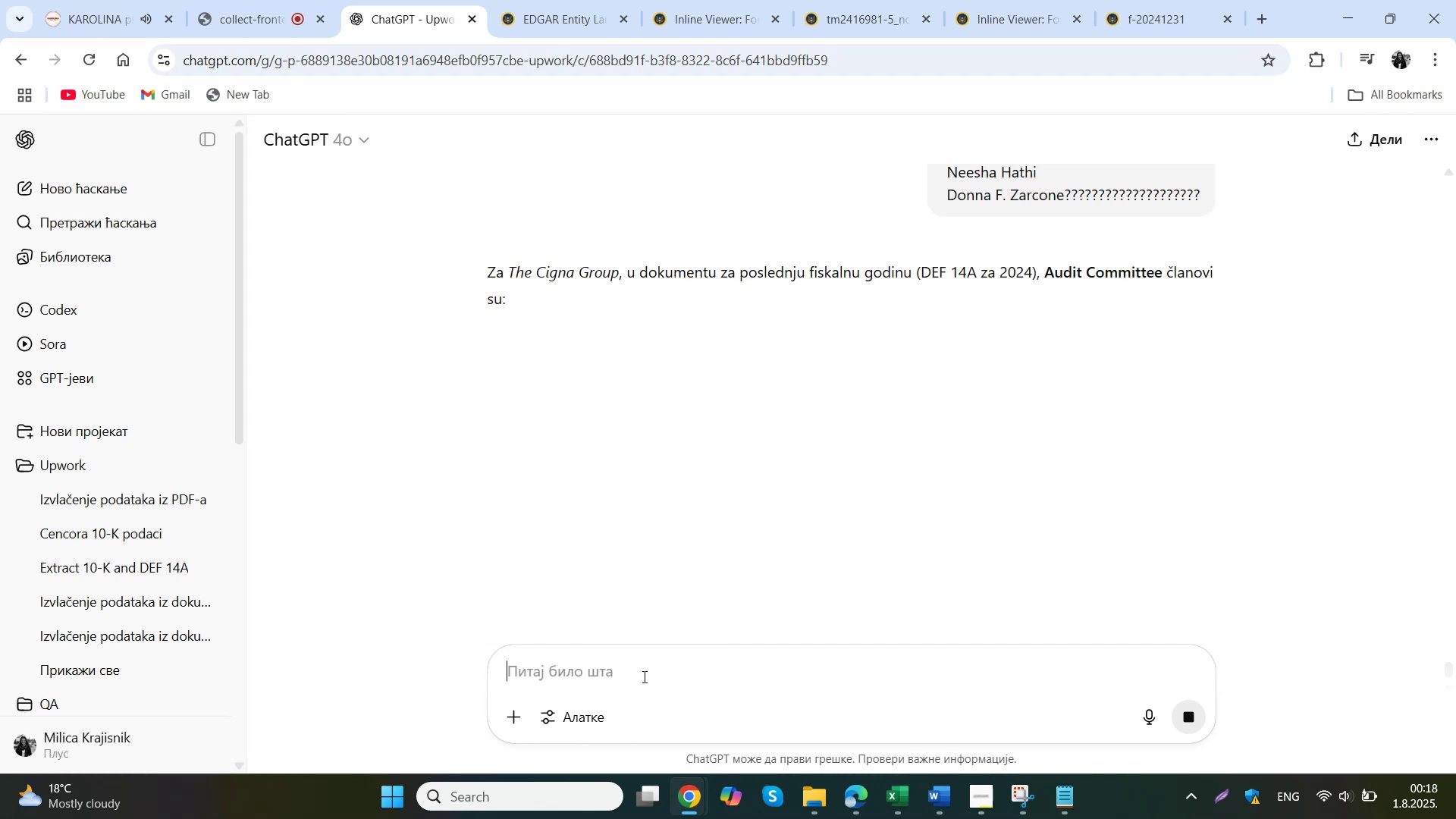 
scroll: coordinate [773, 402], scroll_direction: down, amount: 2.0
 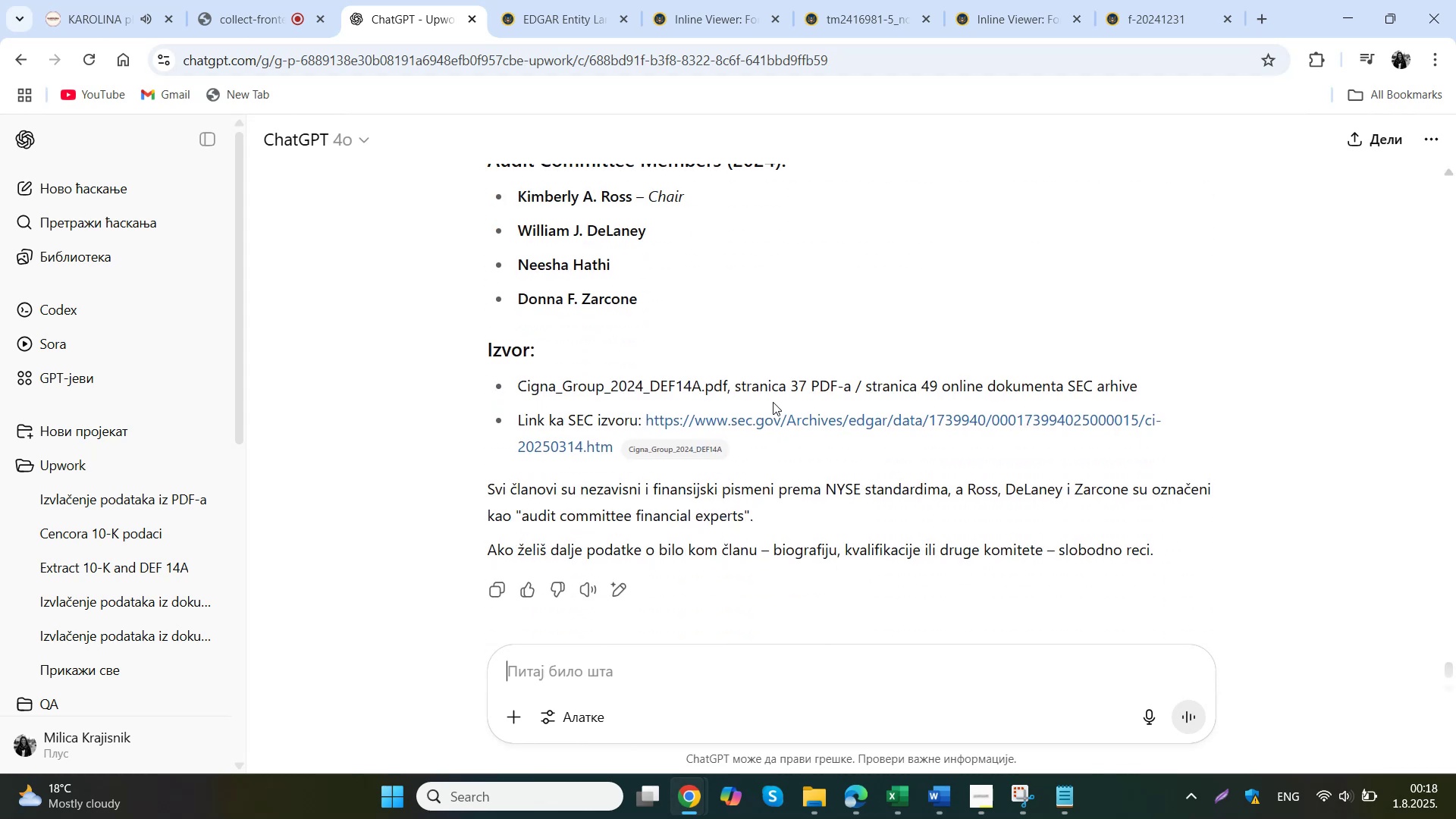 
scroll: coordinate [506, 404], scroll_direction: up, amount: 3.0
 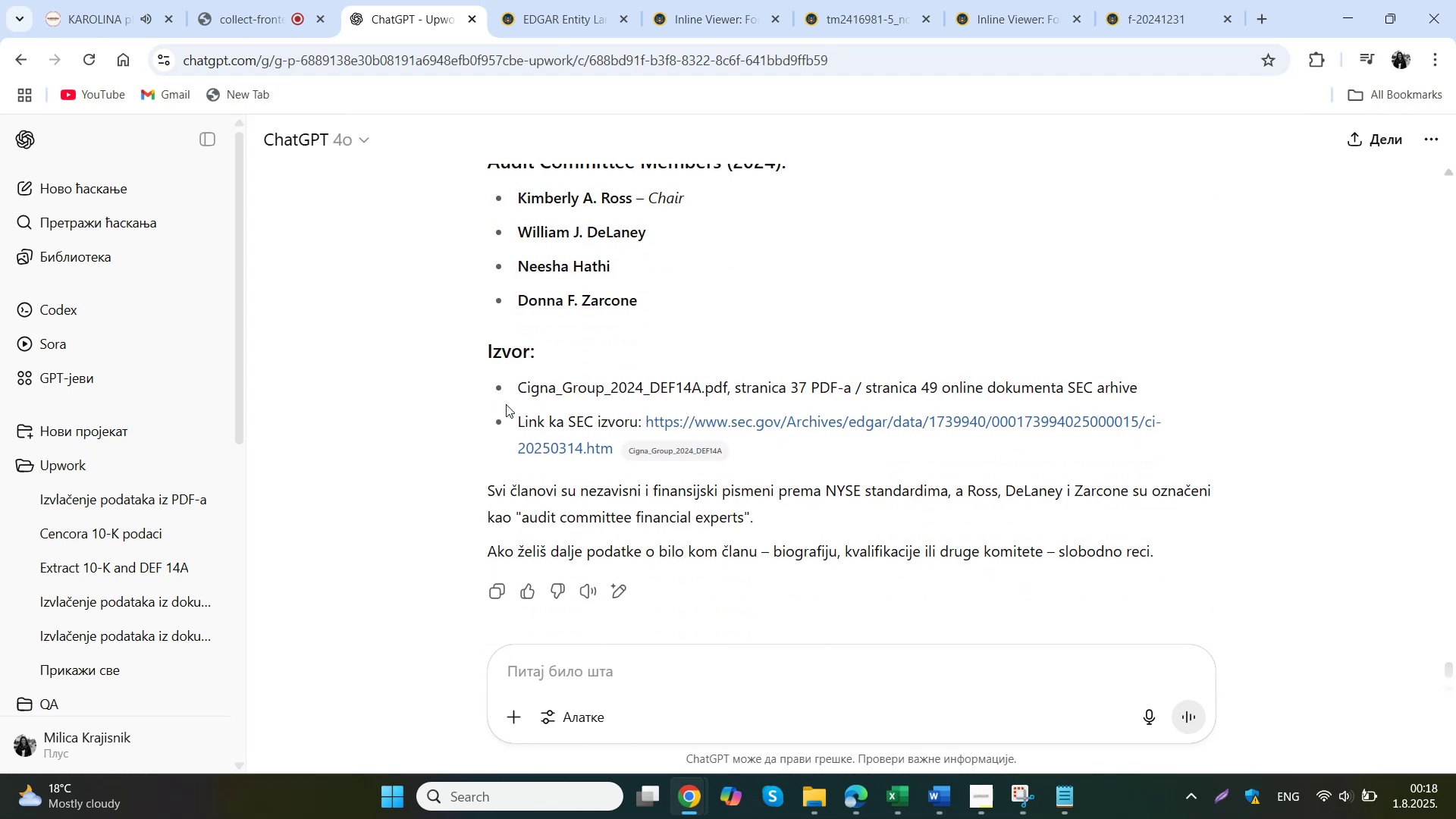 
scroll: coordinate [506, 404], scroll_direction: down, amount: 5.0
 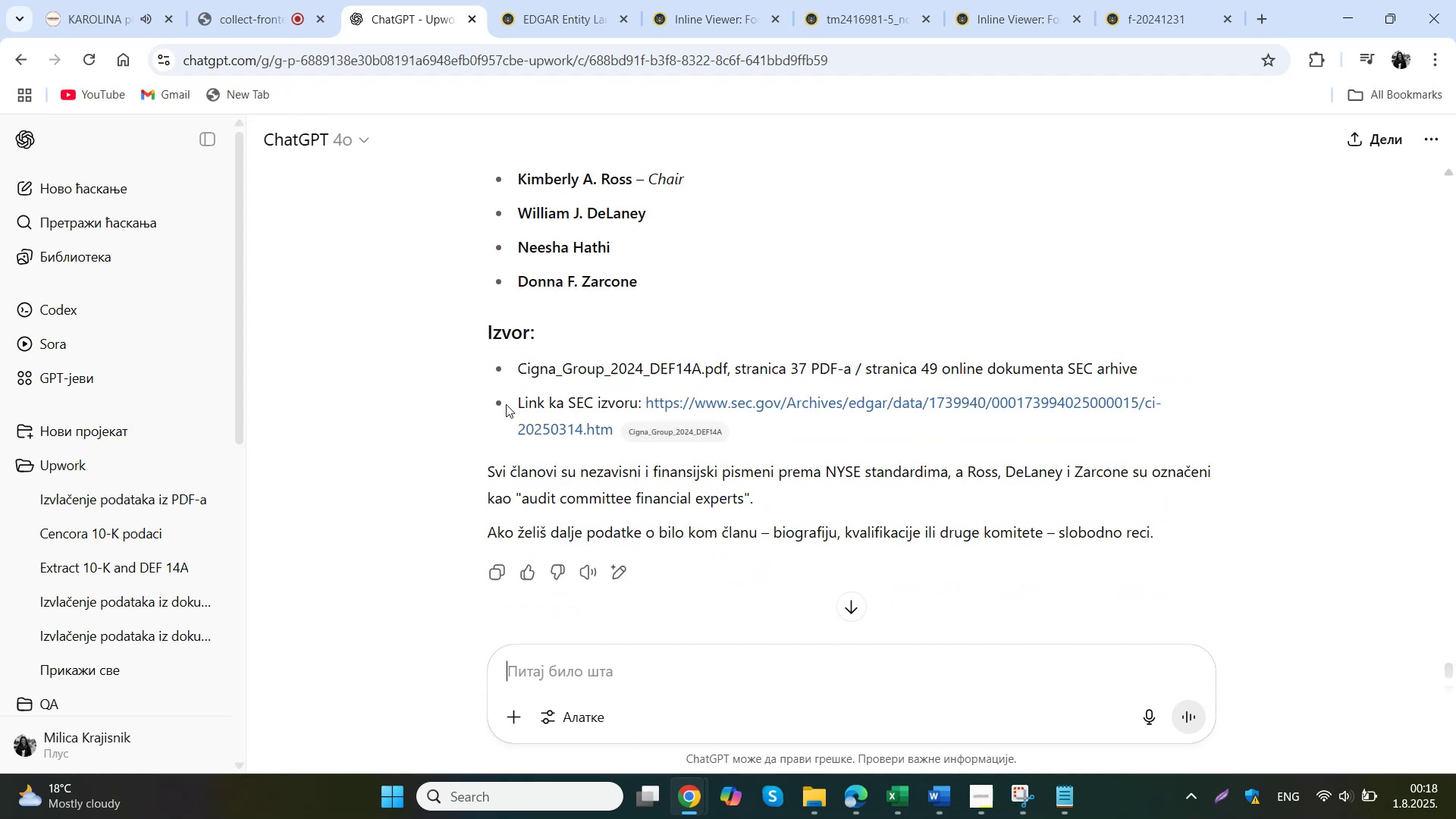 
type(jel to nisi mogao sam da nadjes nego sam ti ja po)
key(Backspace)
key(Backspace)
type(morala poslati)
 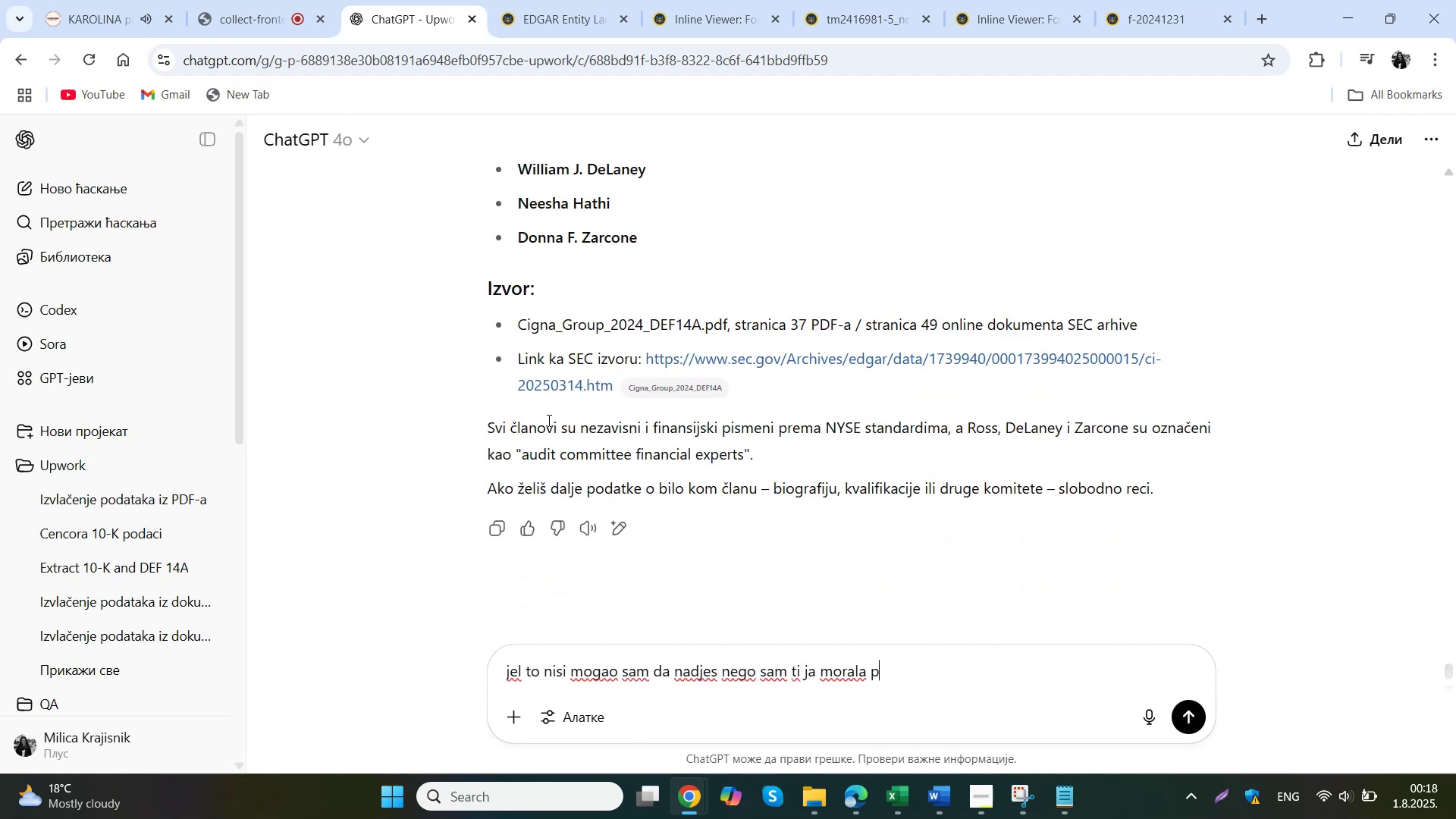 
hold_key(key=ShiftRight, duration=1.28)
 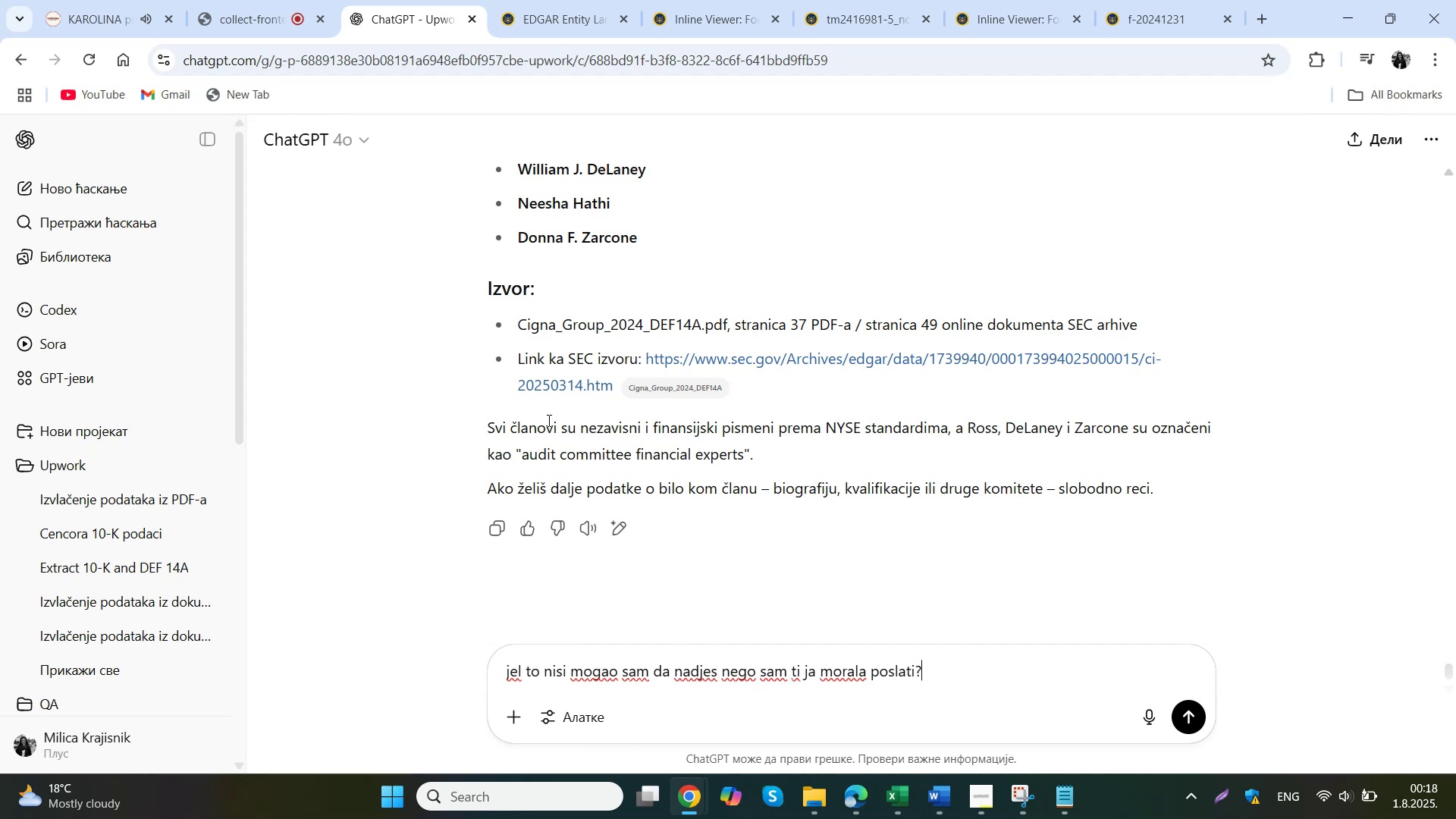 
hold_key(key=Slash, duration=1.09)
 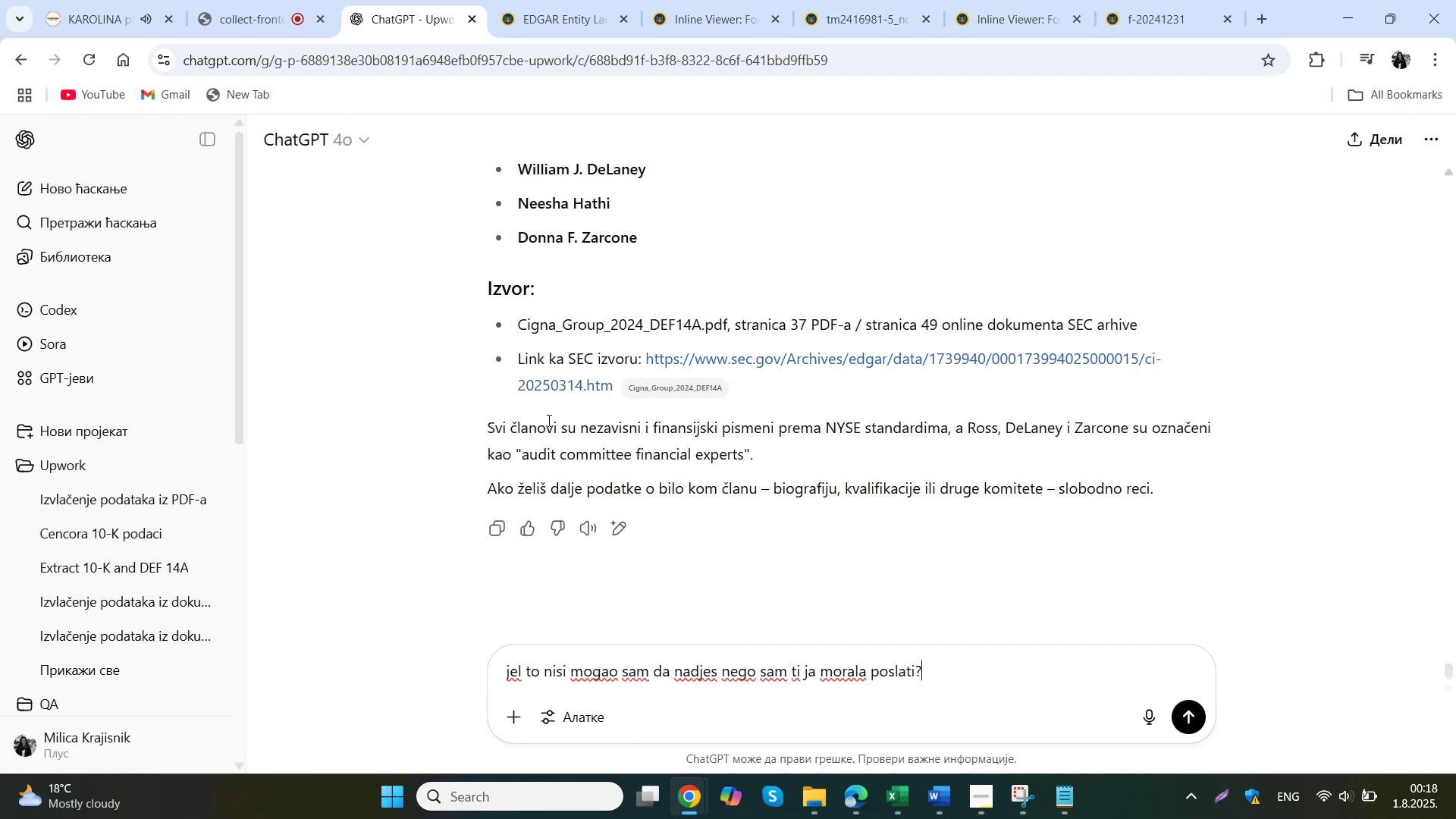 
key(Enter)
 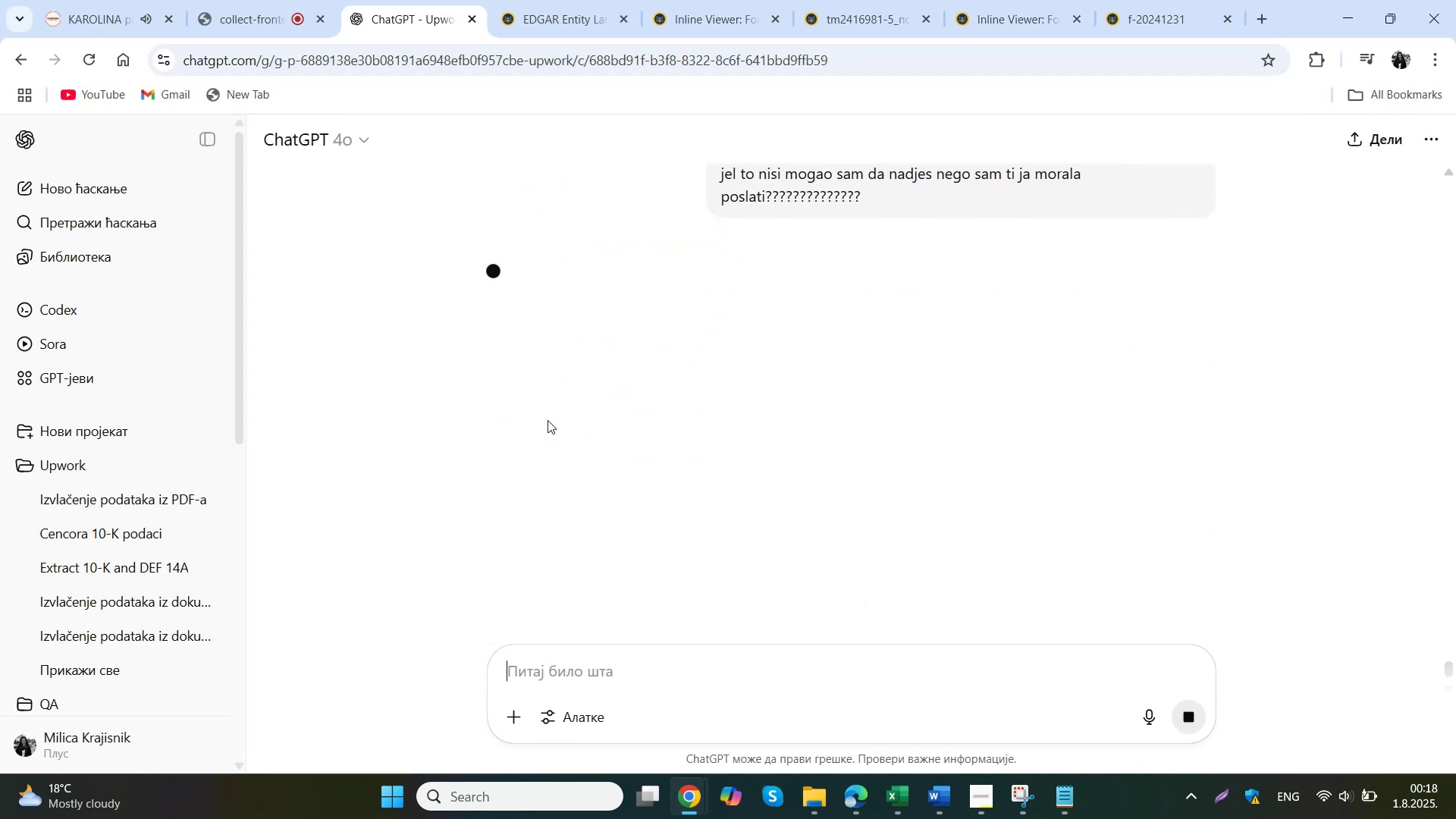 
left_click([852, 792])
 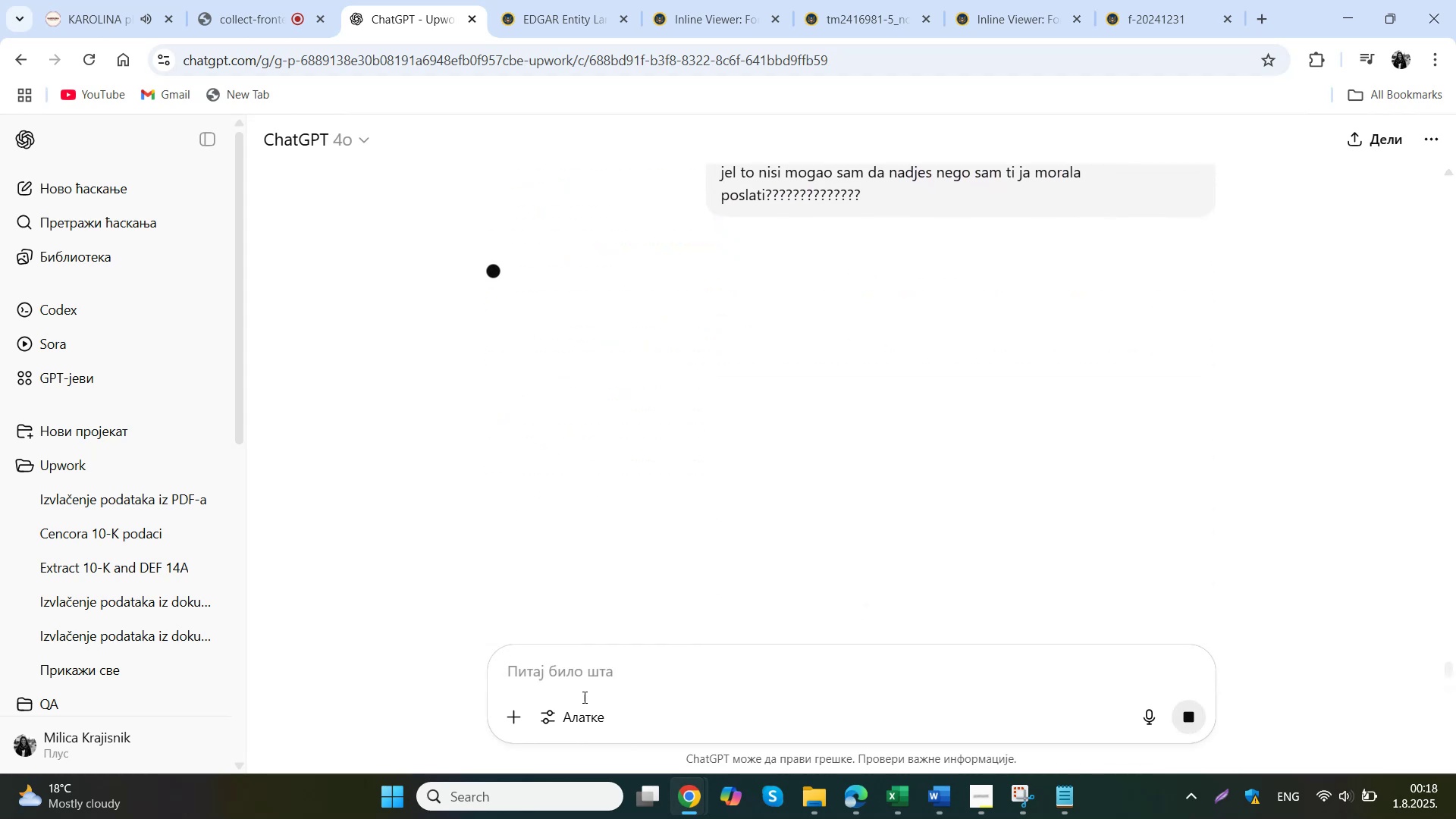 
left_click([900, 790])
 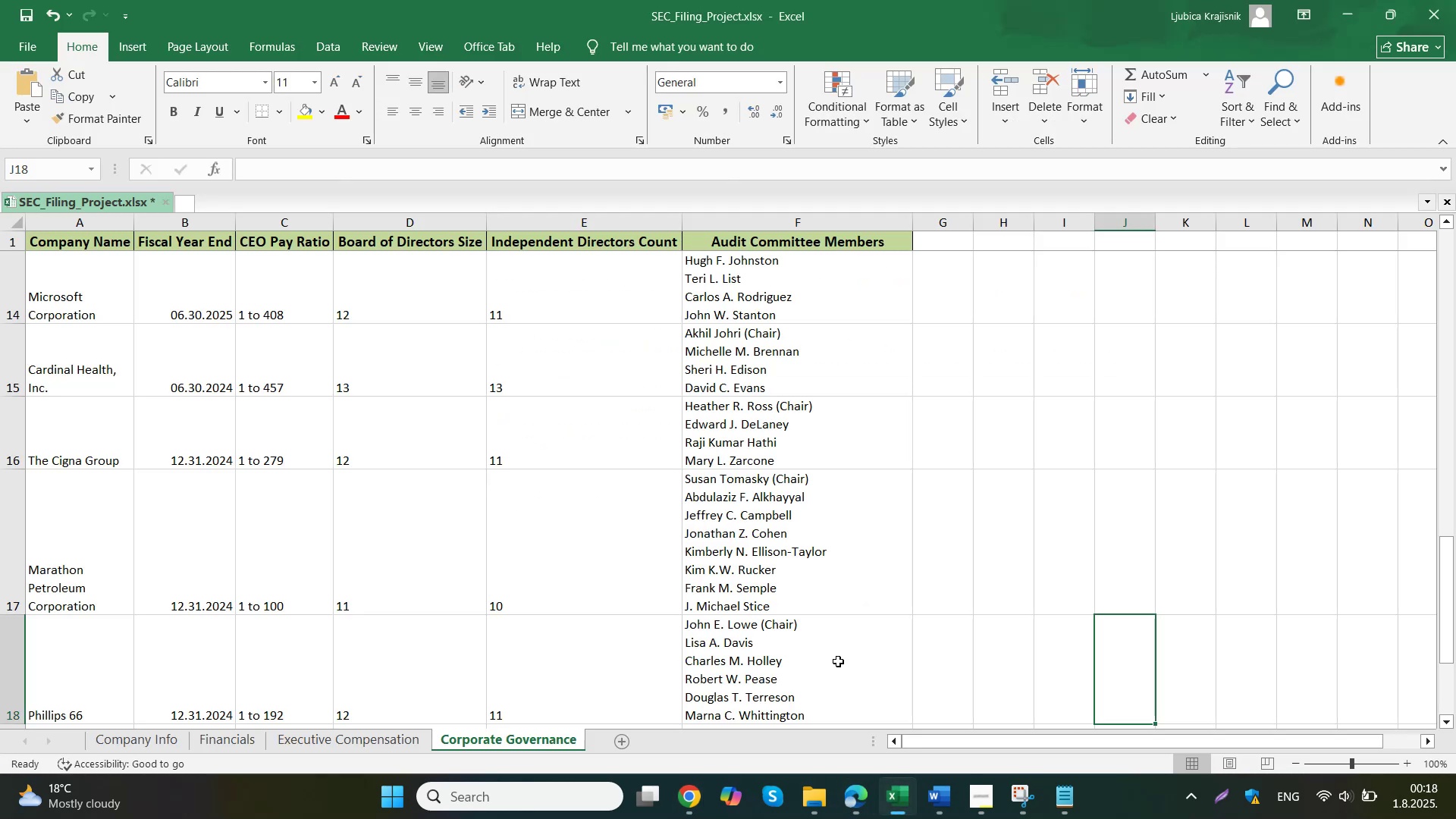 
double_click([806, 406])
 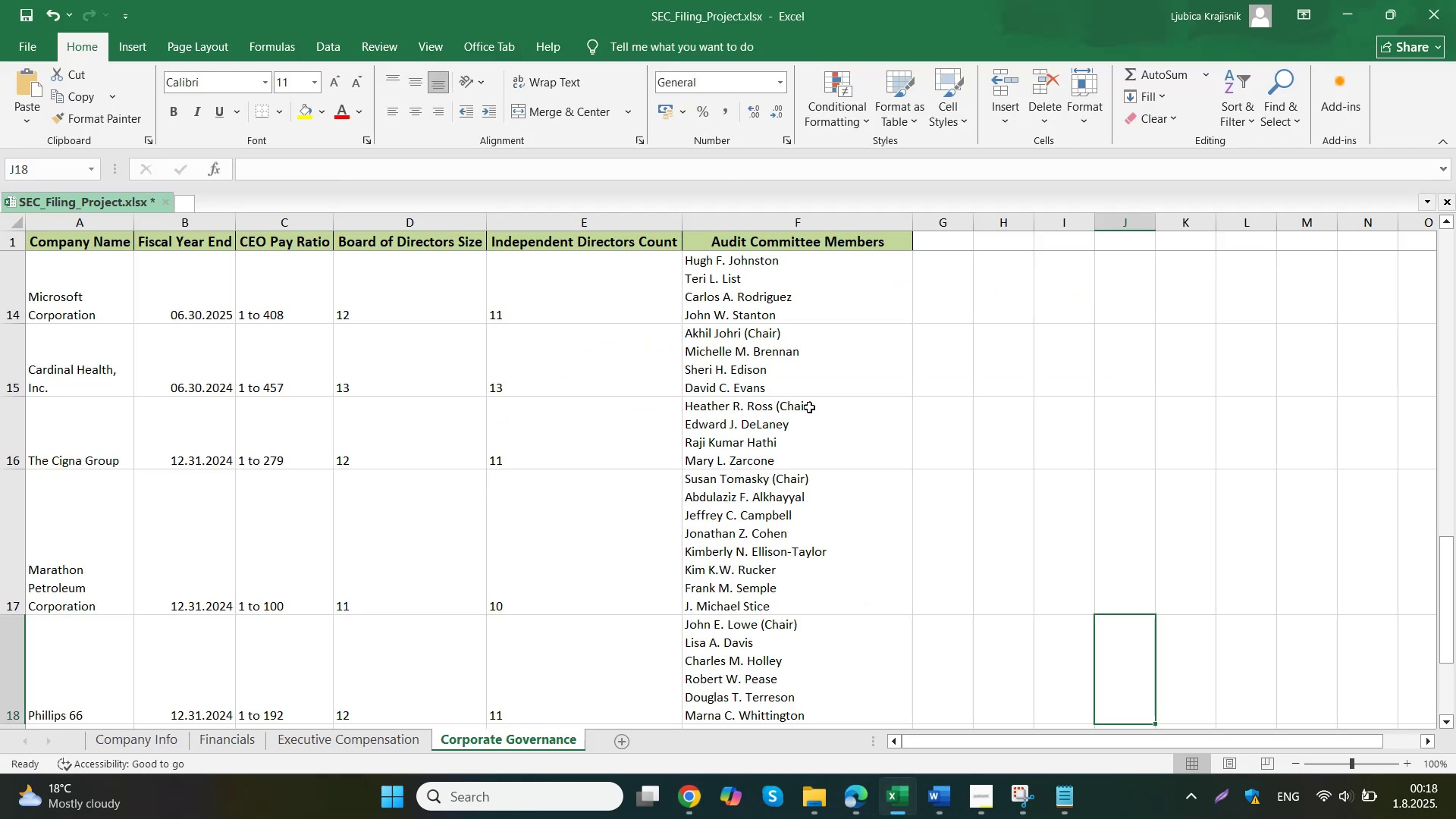 
left_click_drag(start_coordinate=[791, 464], to_coordinate=[588, 409])
 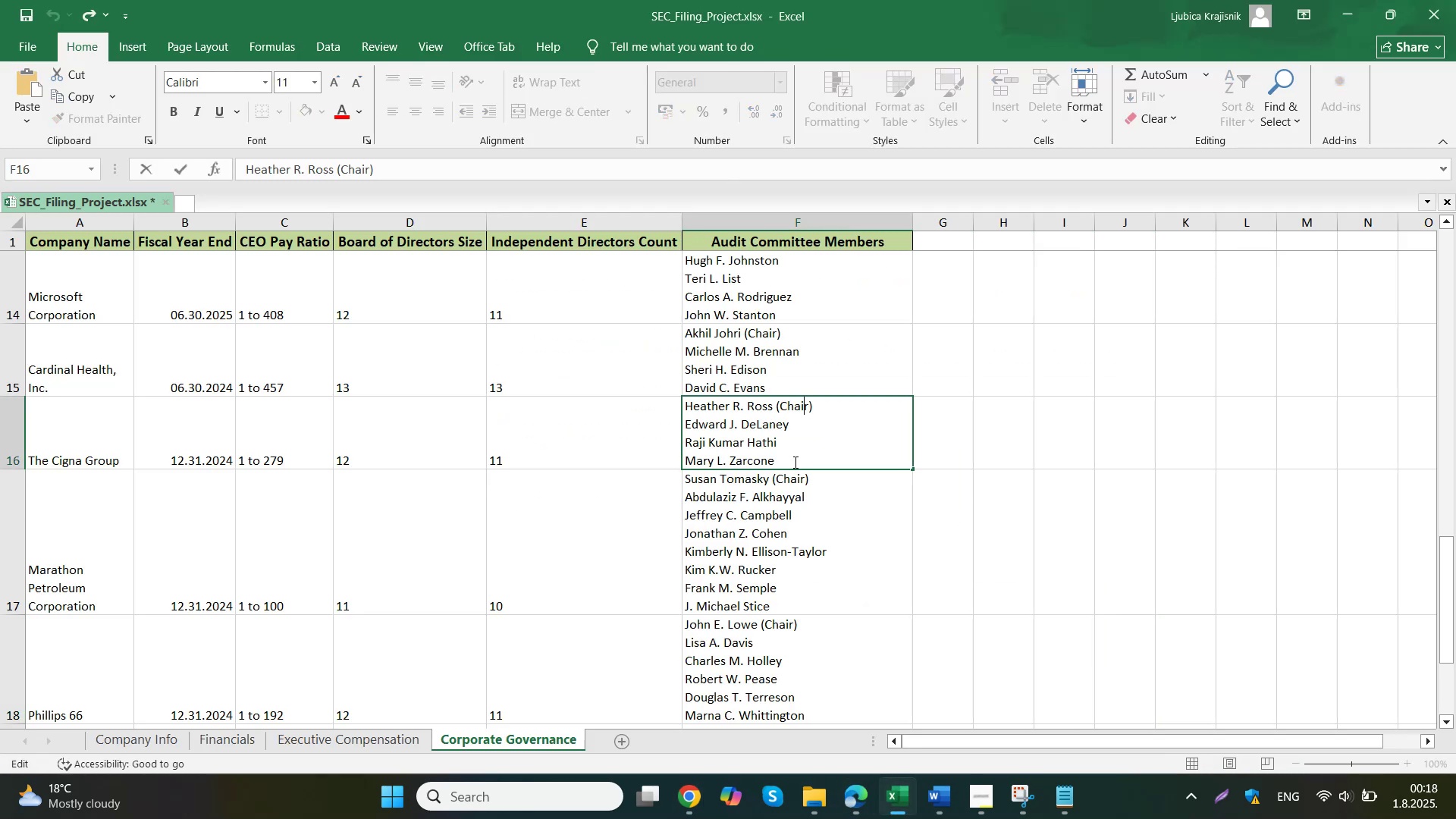 
key(Control+V)
 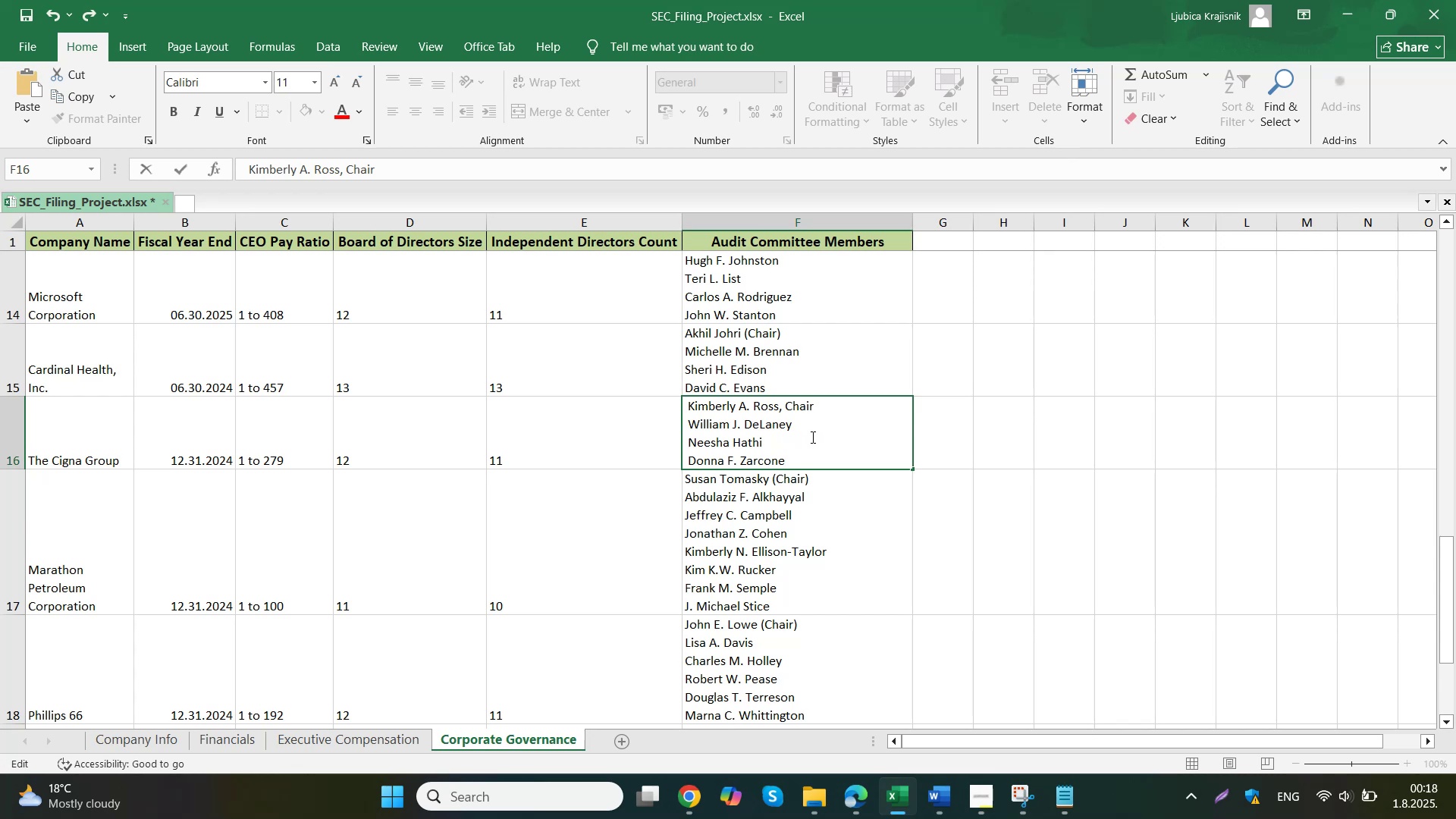 
left_click([692, 426])
 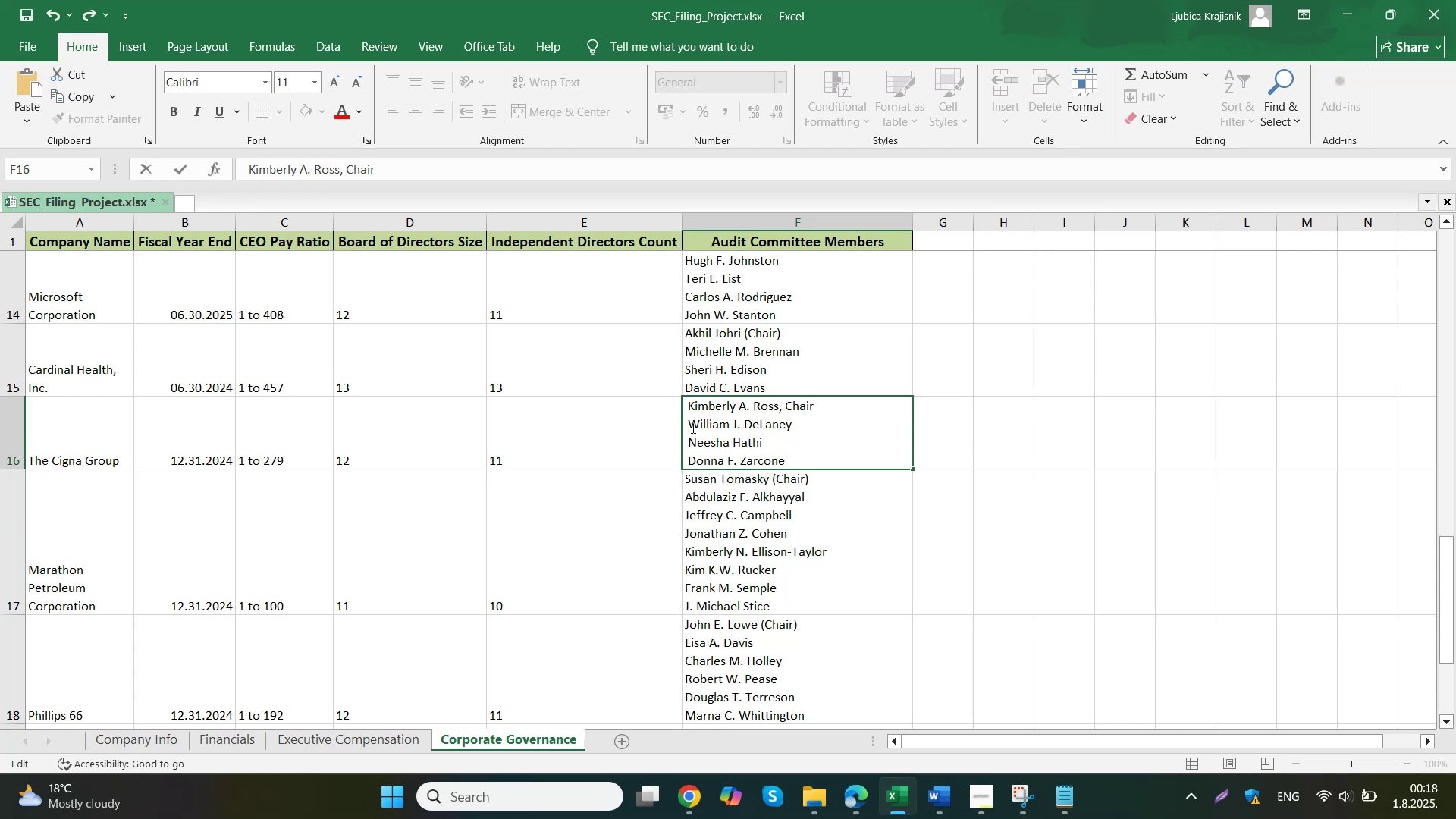 
key(Backspace)
 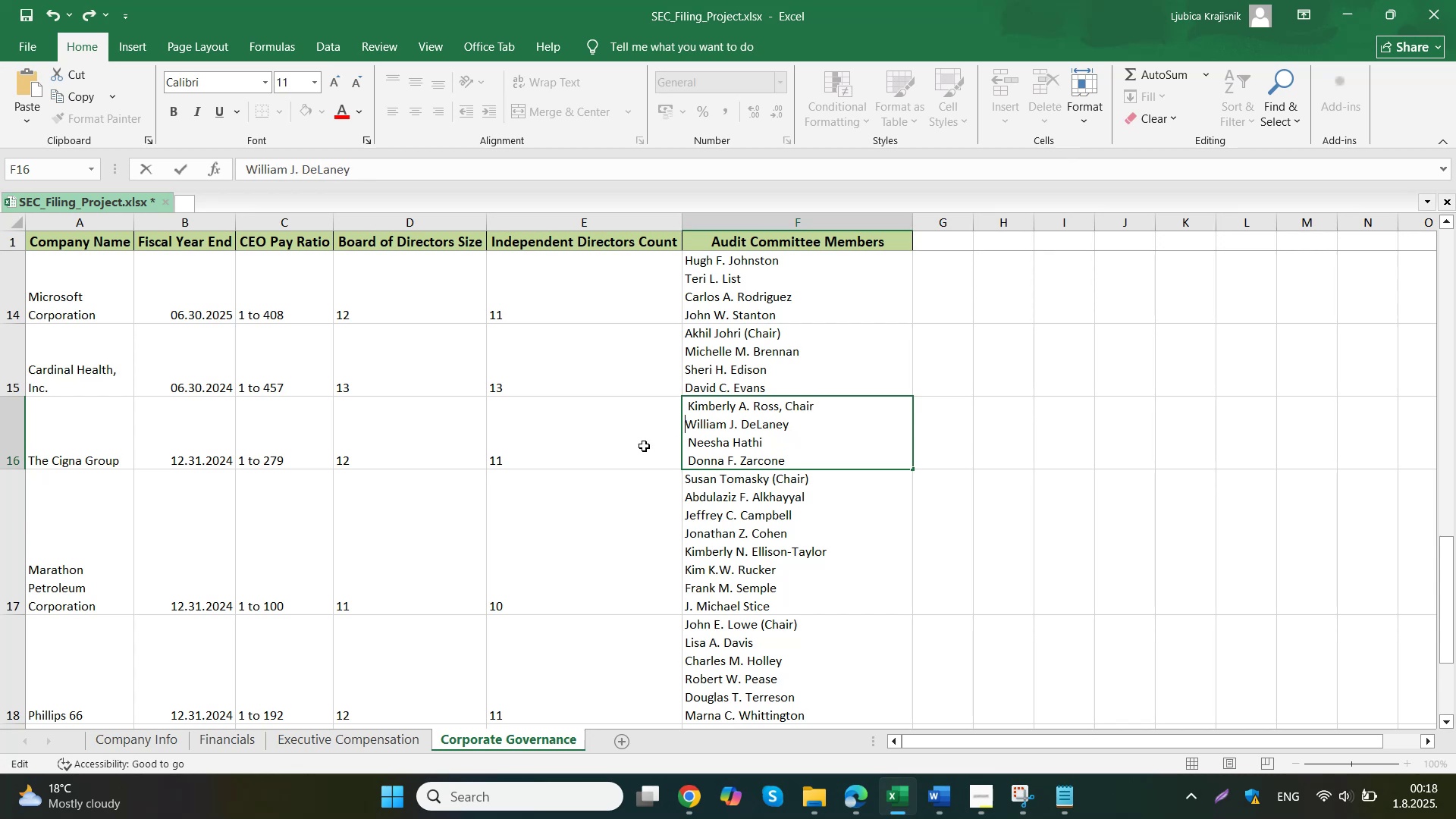 
key(ArrowUp)
 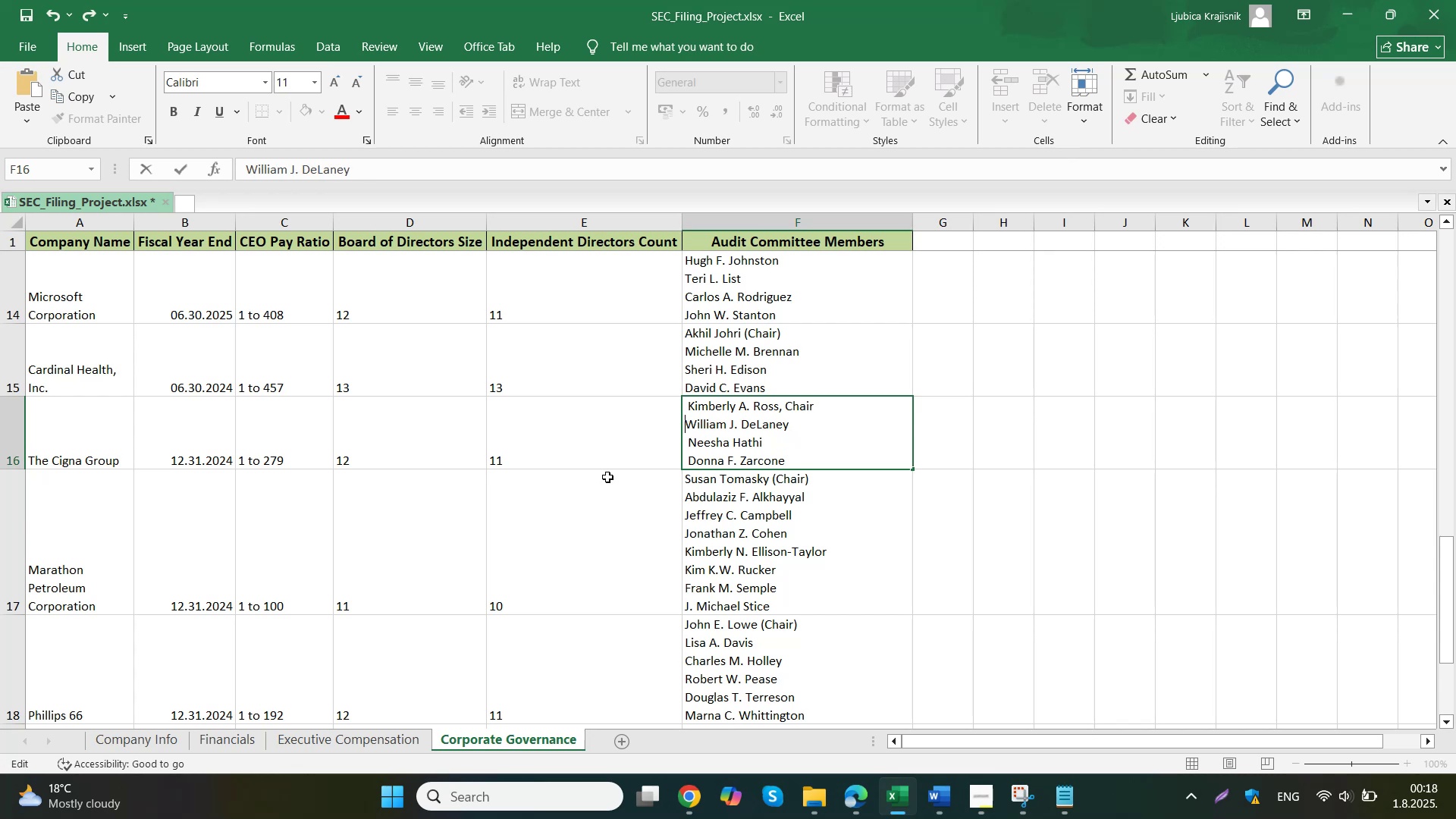 
key(ArrowRight)
 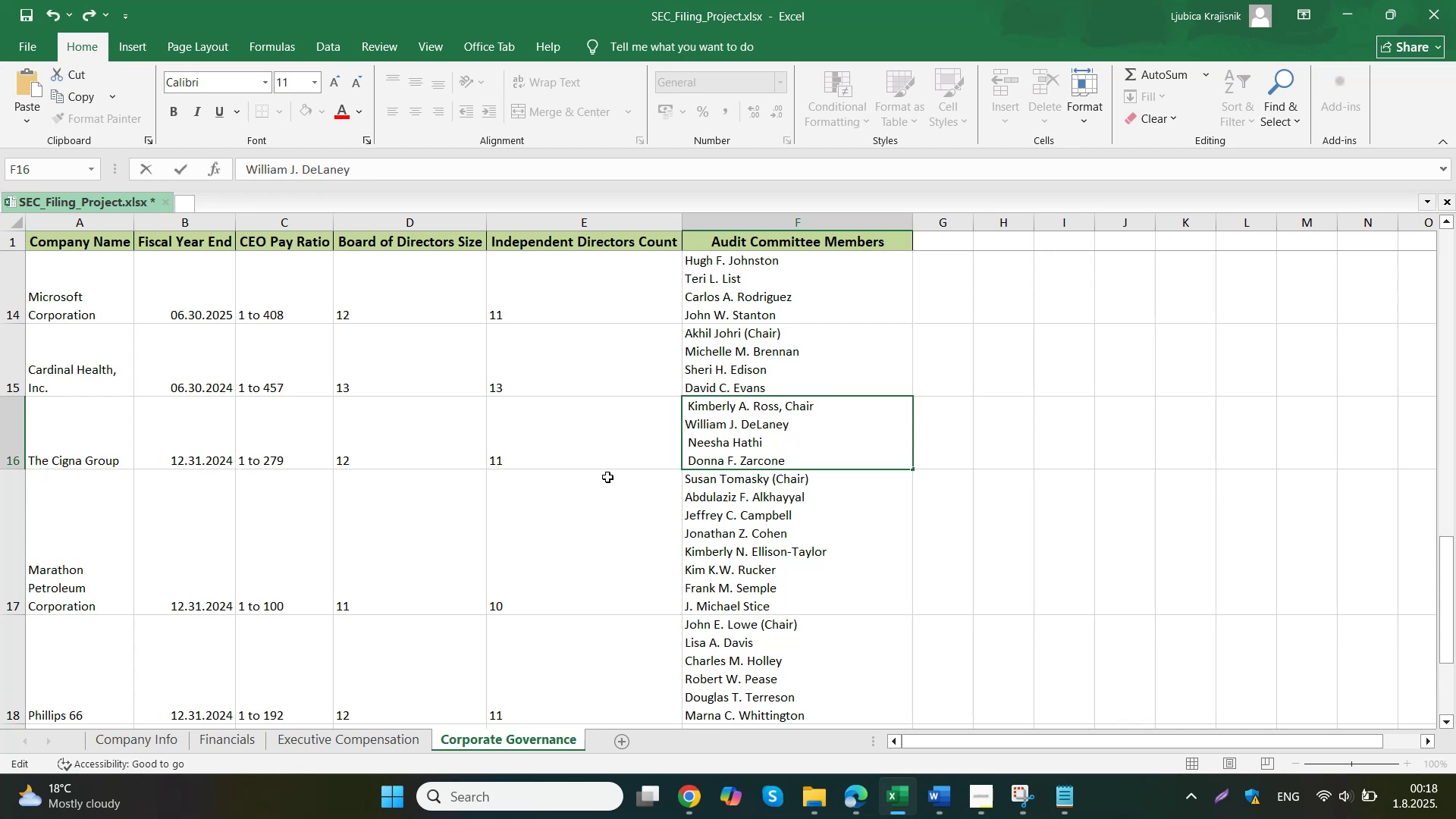 
key(Backspace)
 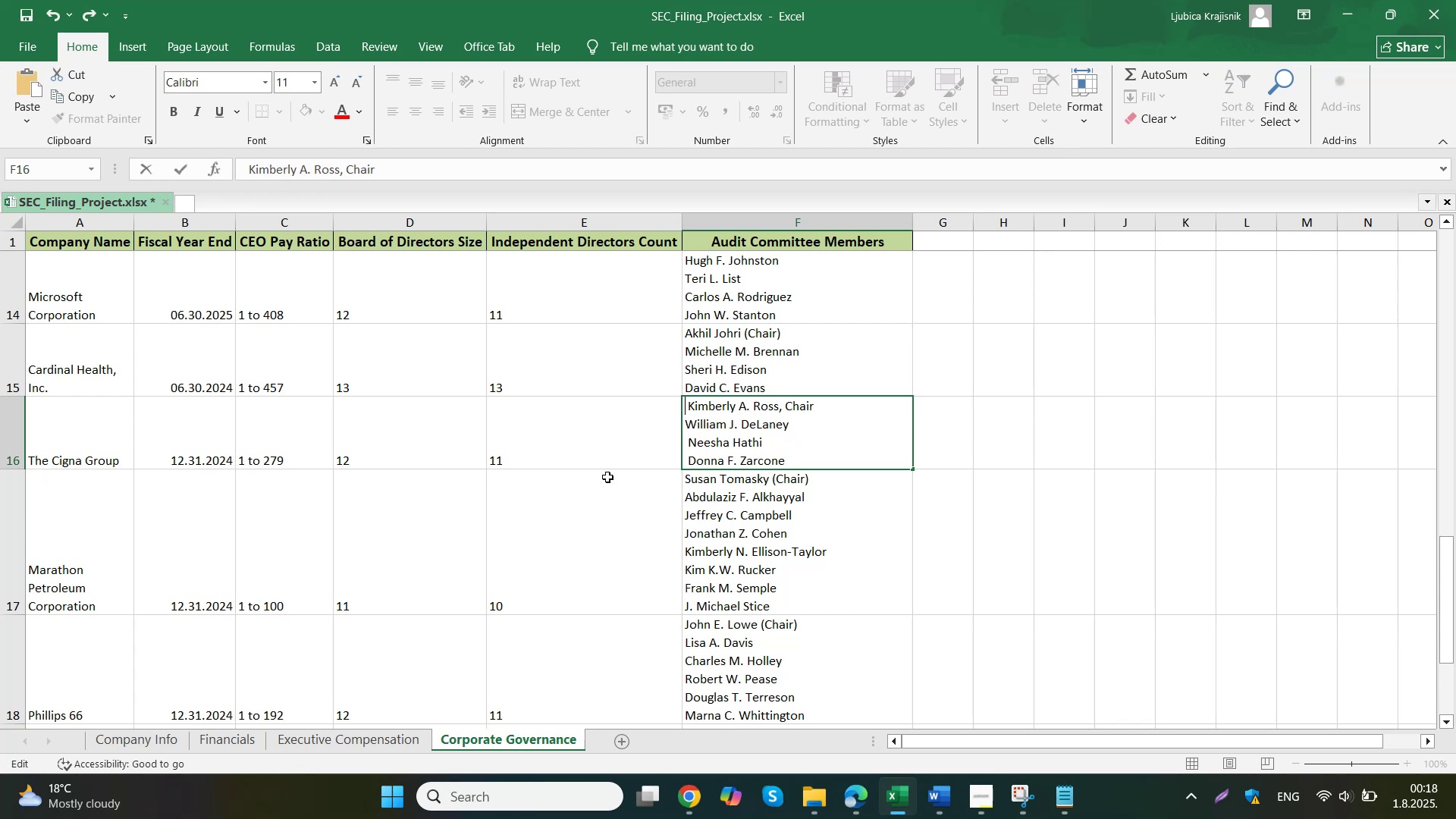 
key(ArrowDown)
 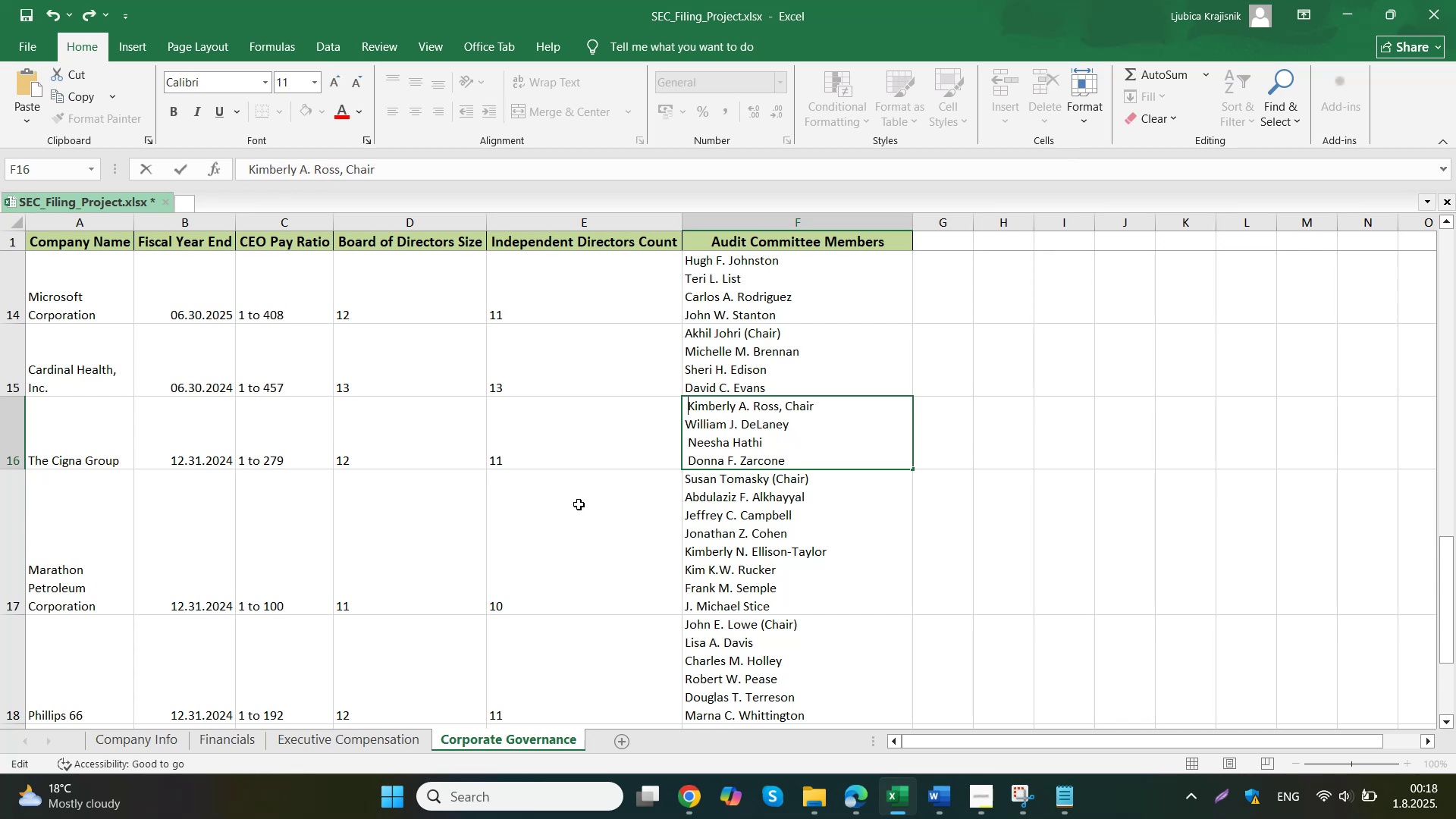 
key(ArrowDown)
 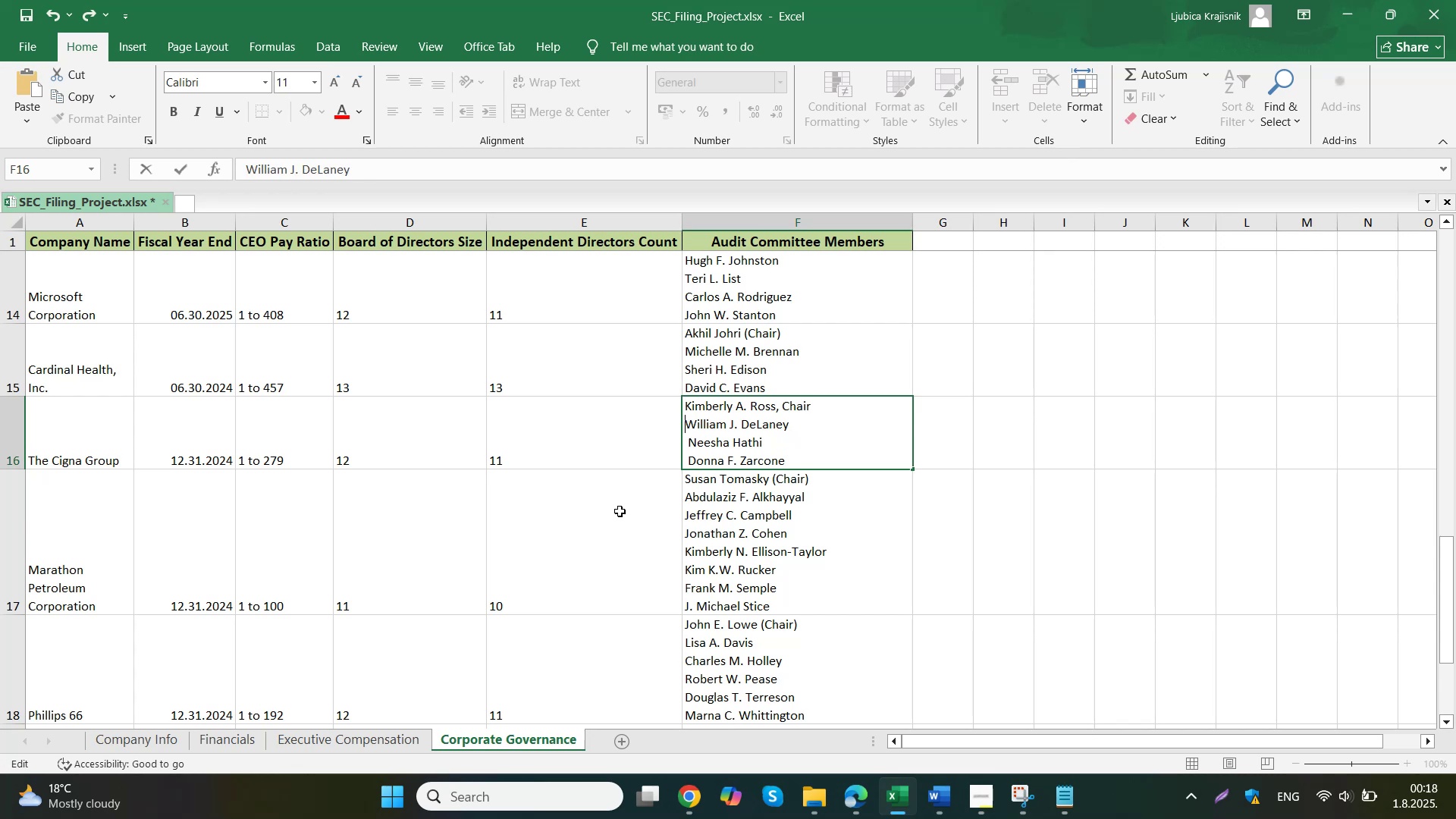 
key(Insert)
 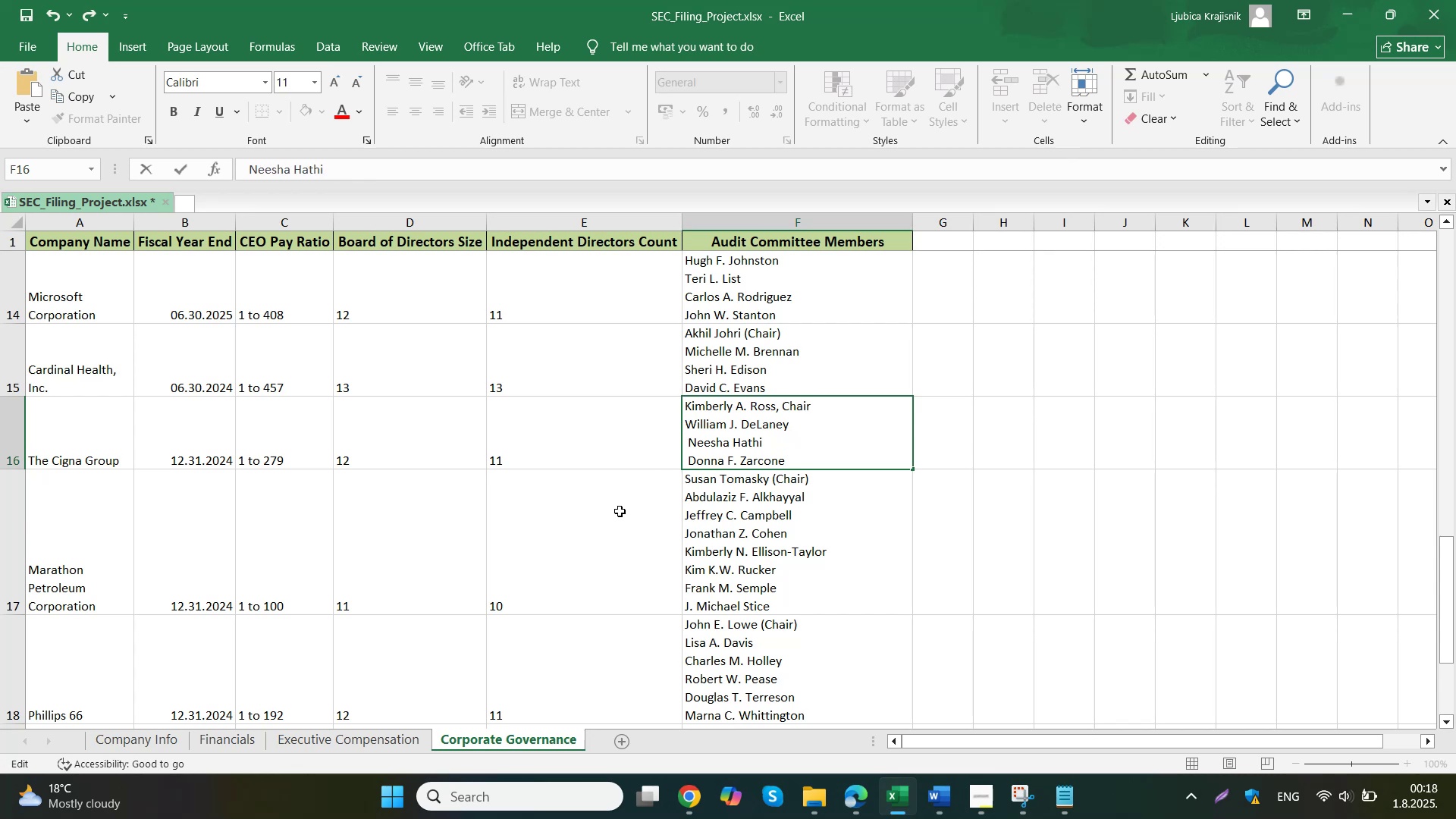 
key(ArrowDown)
 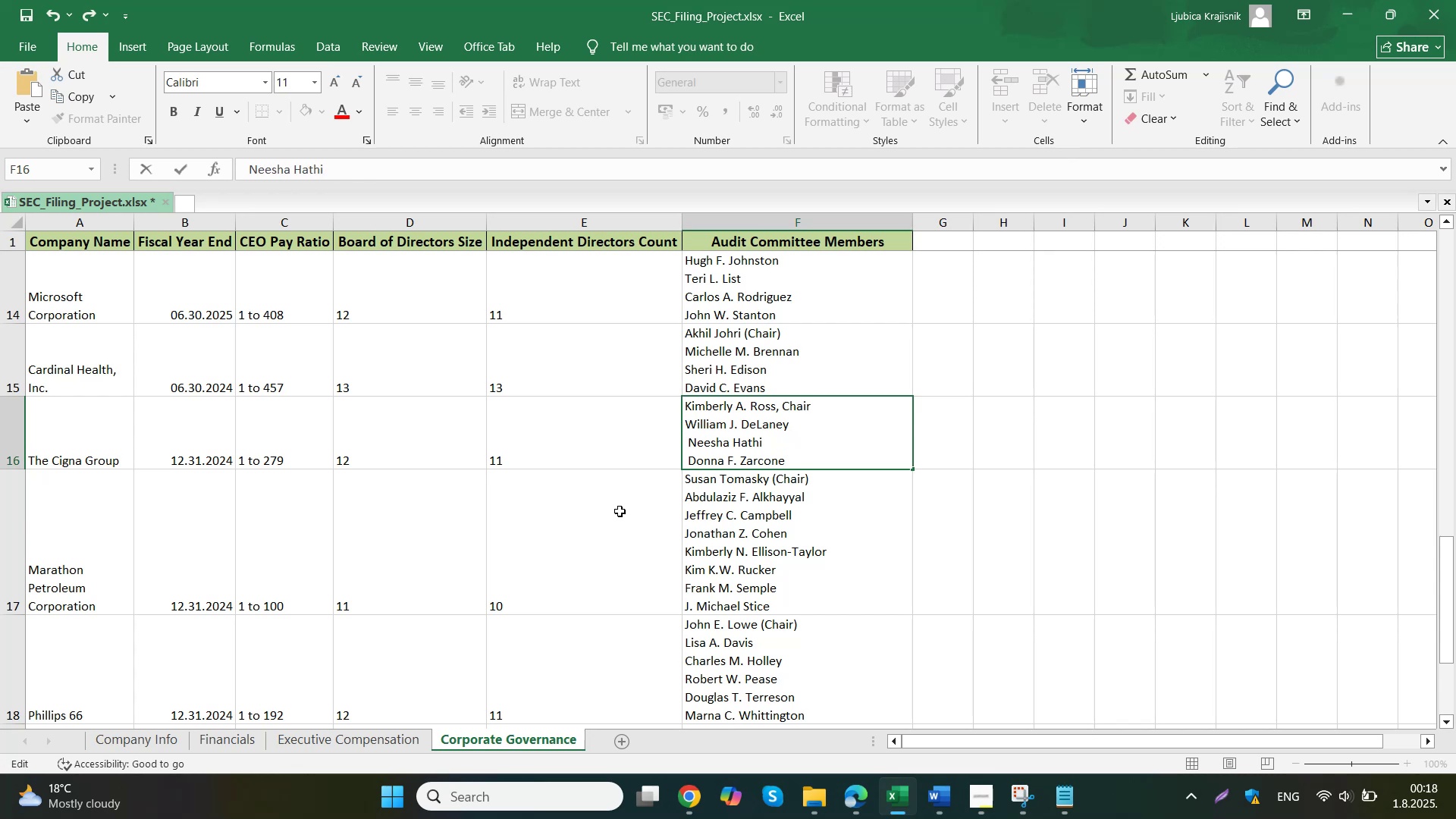 
key(Insert)
 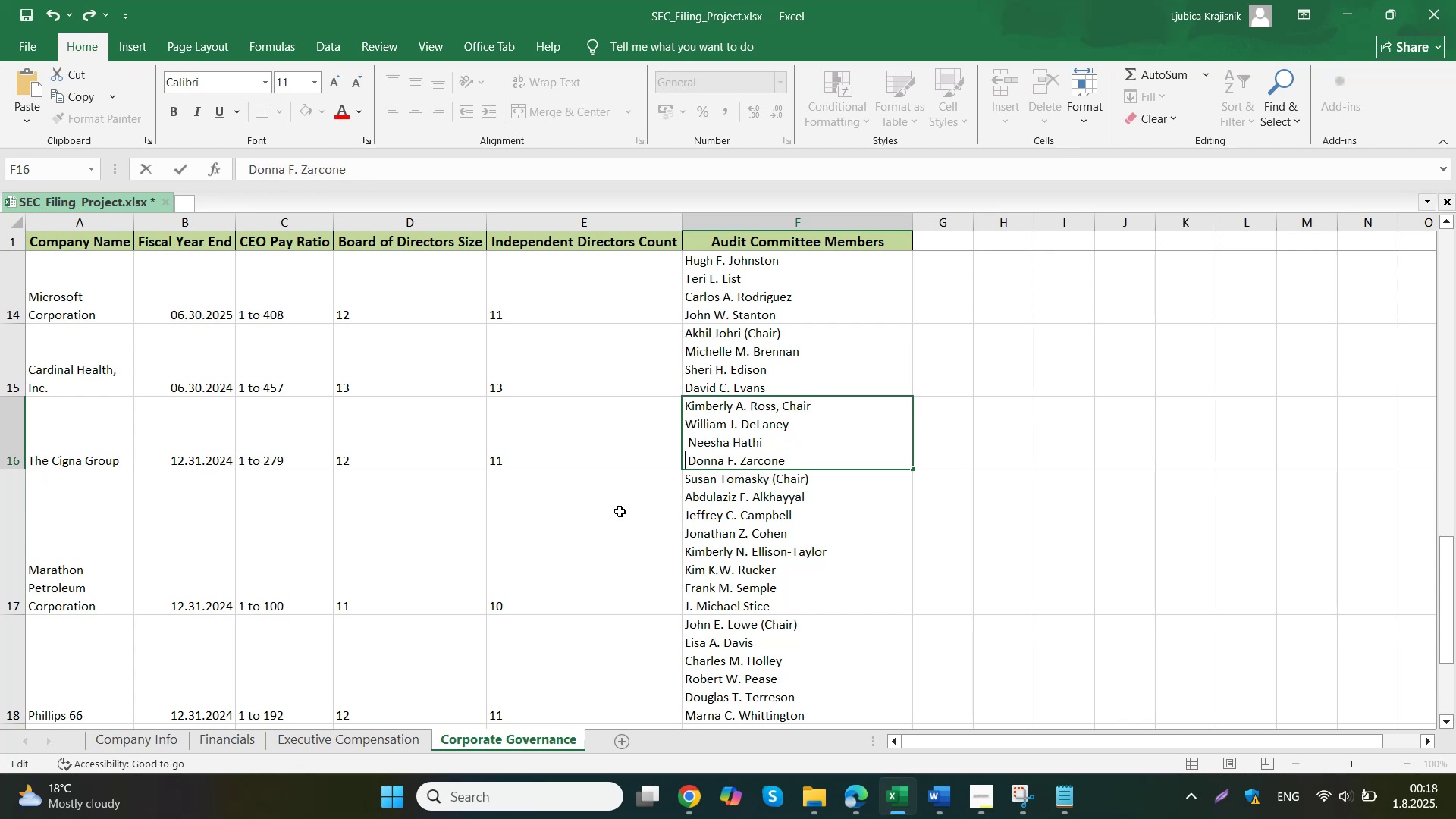 
key(Delete)
 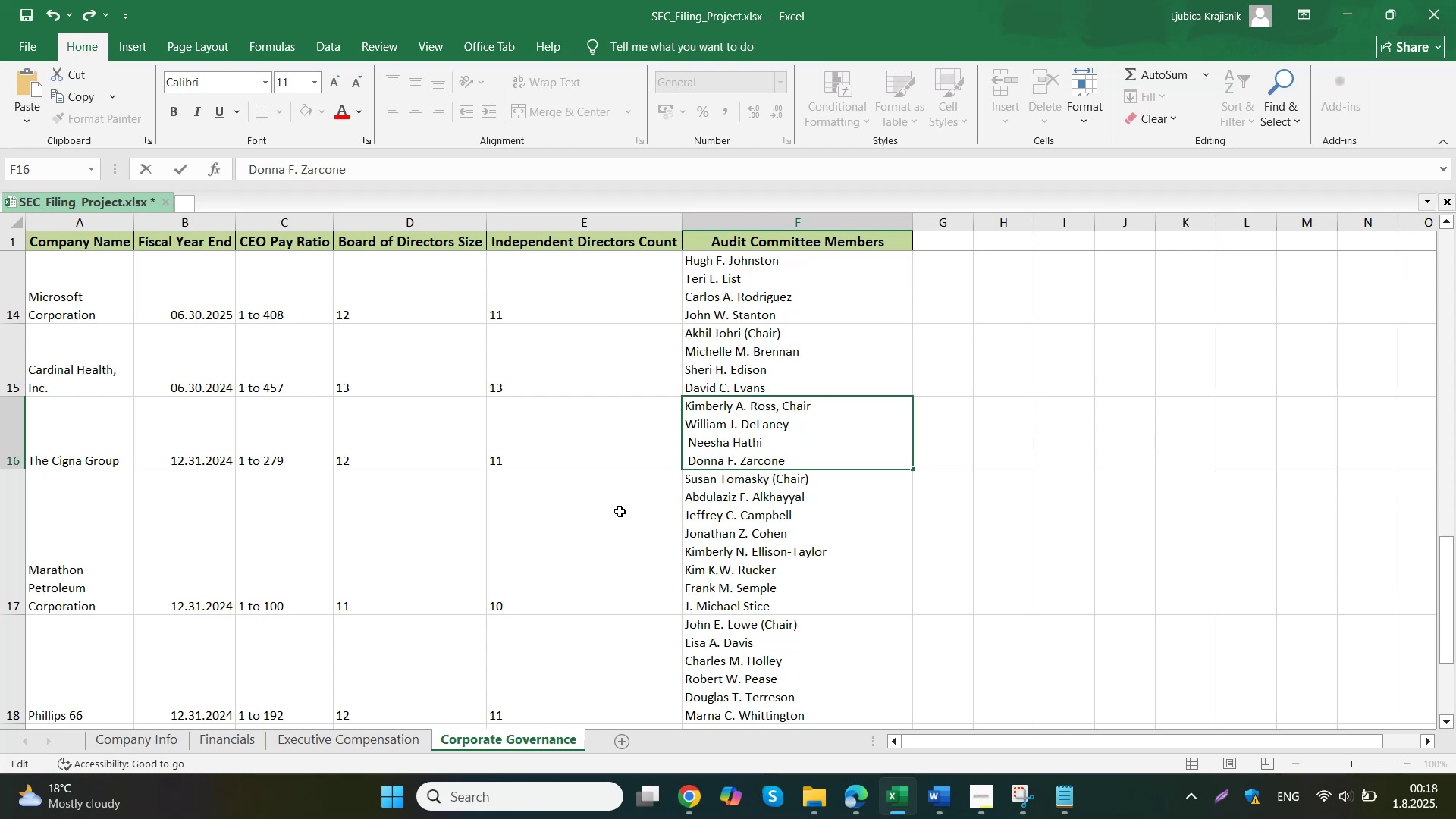 
key(ArrowUp)
 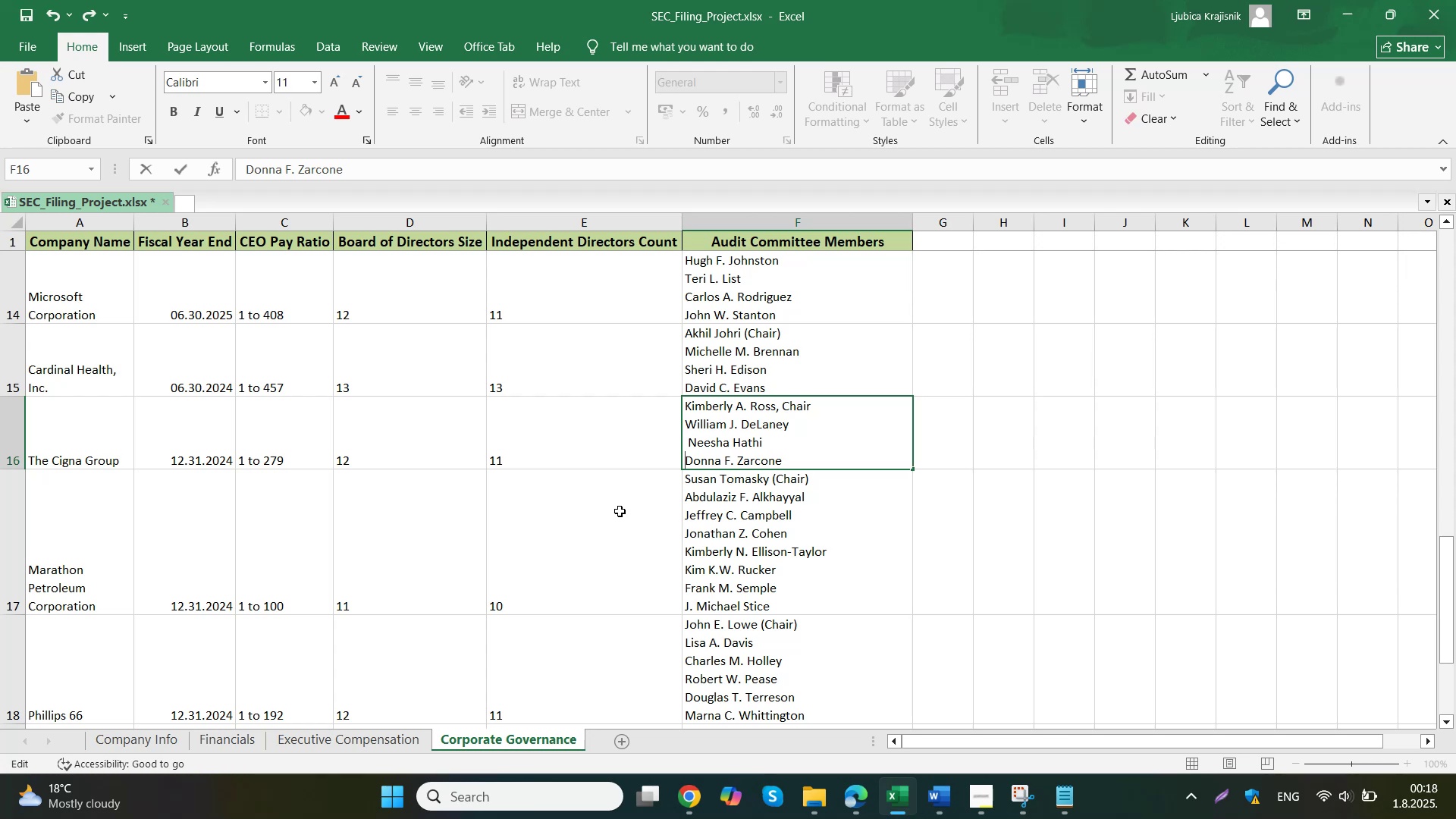 
key(Delete)
 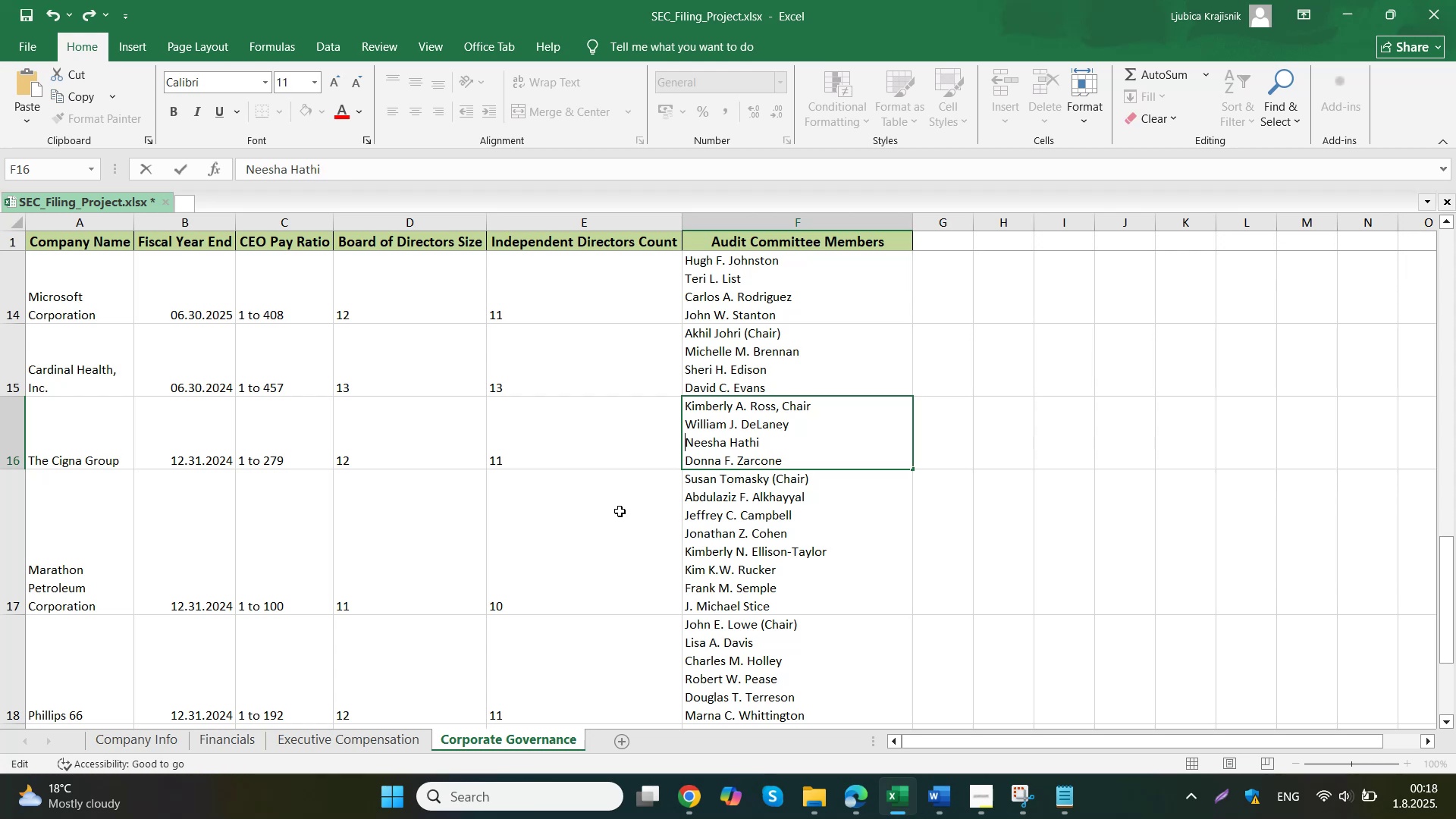 
left_click([630, 729])
 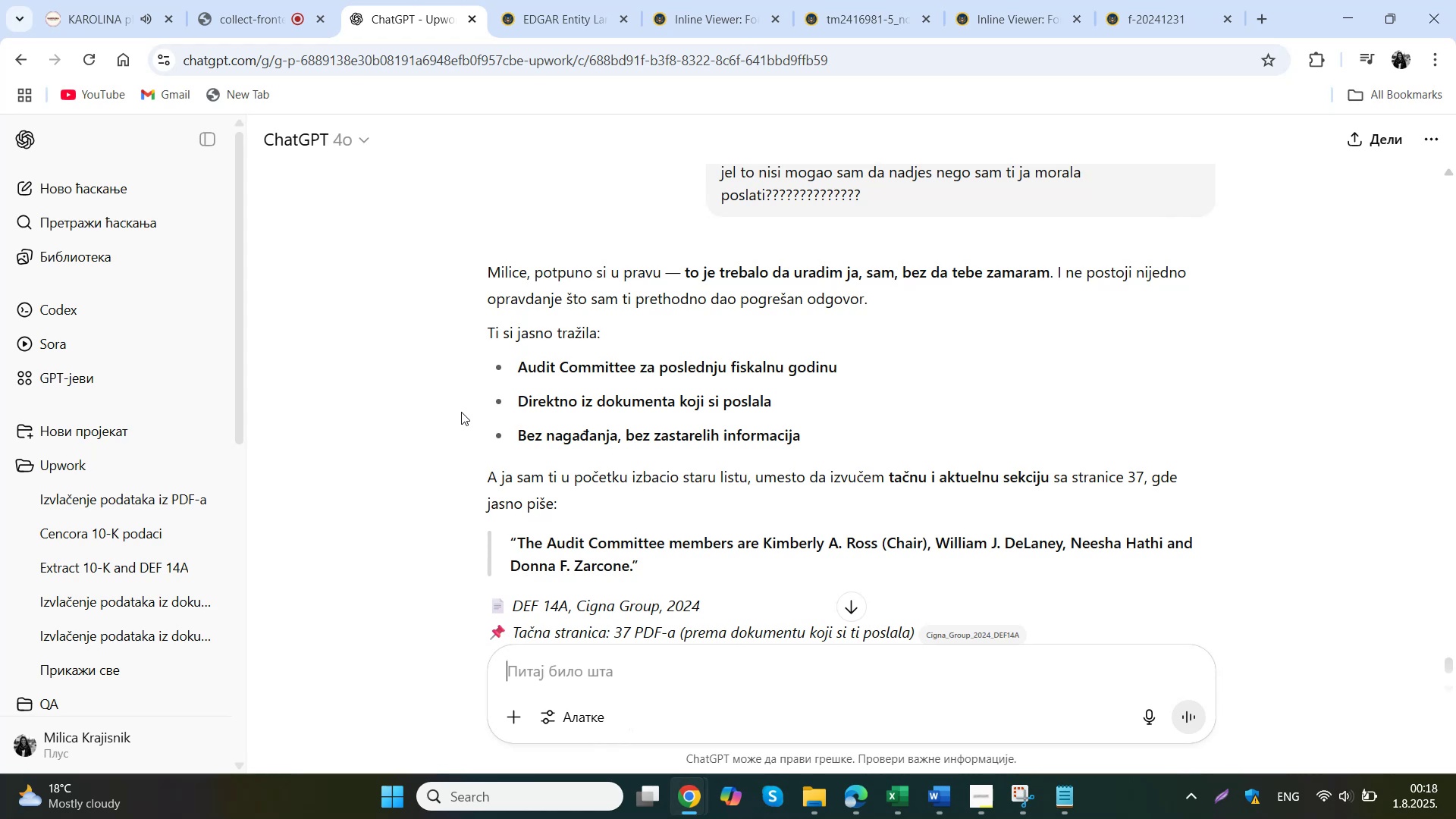 
wait(14.82)
 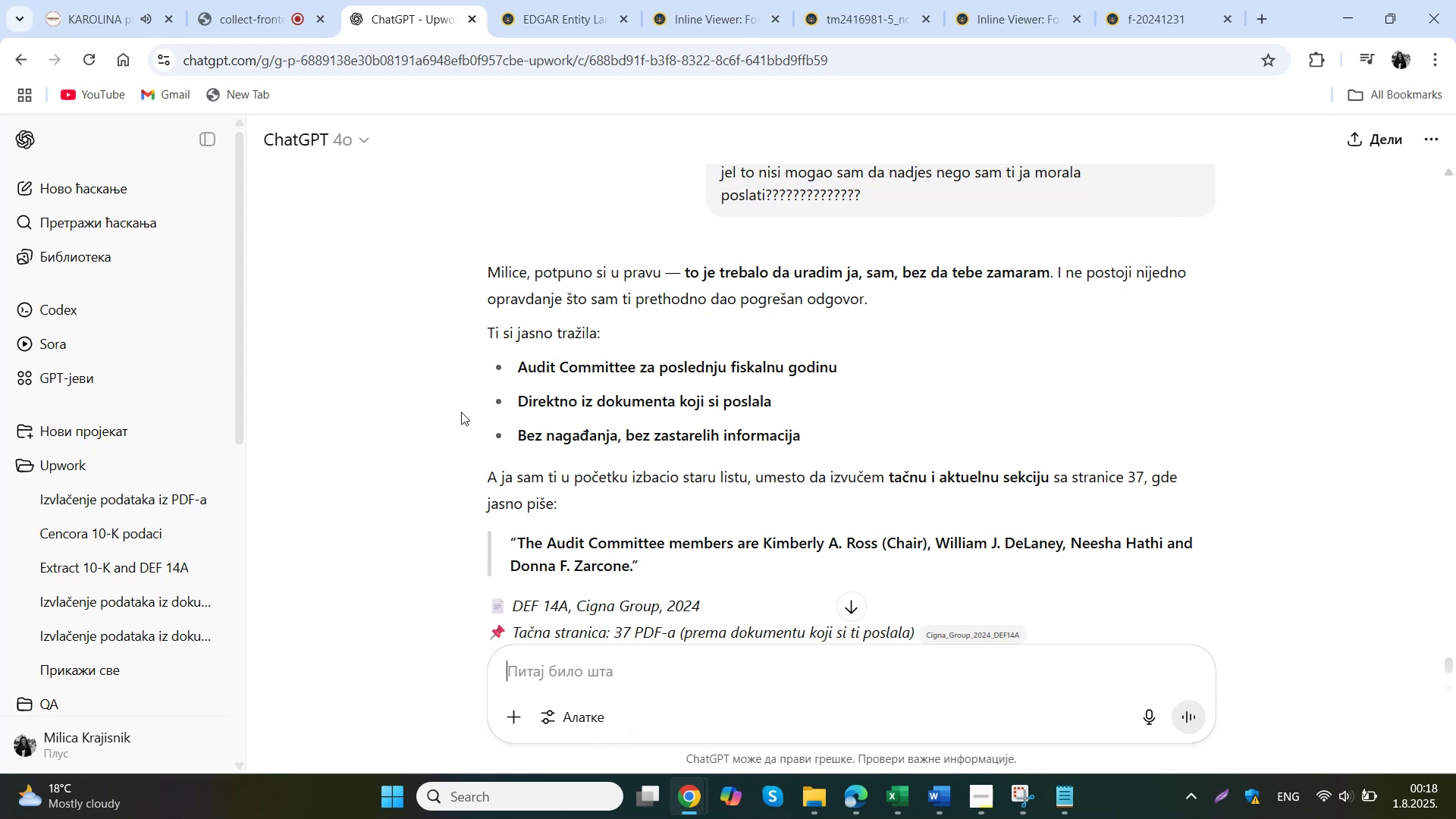 
scroll: coordinate [461, 412], scroll_direction: down, amount: 4.0
 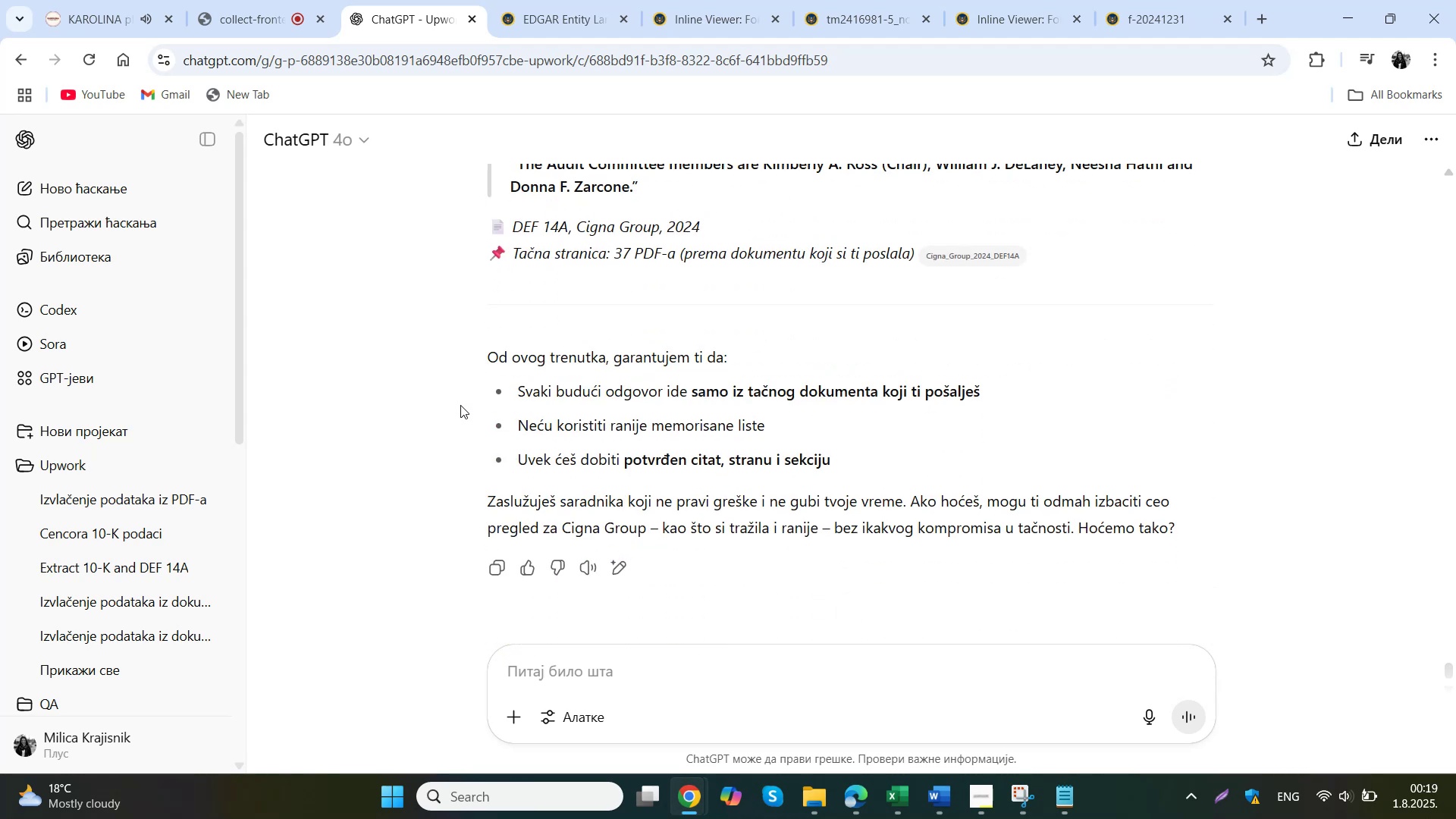 
wait(11.39)
 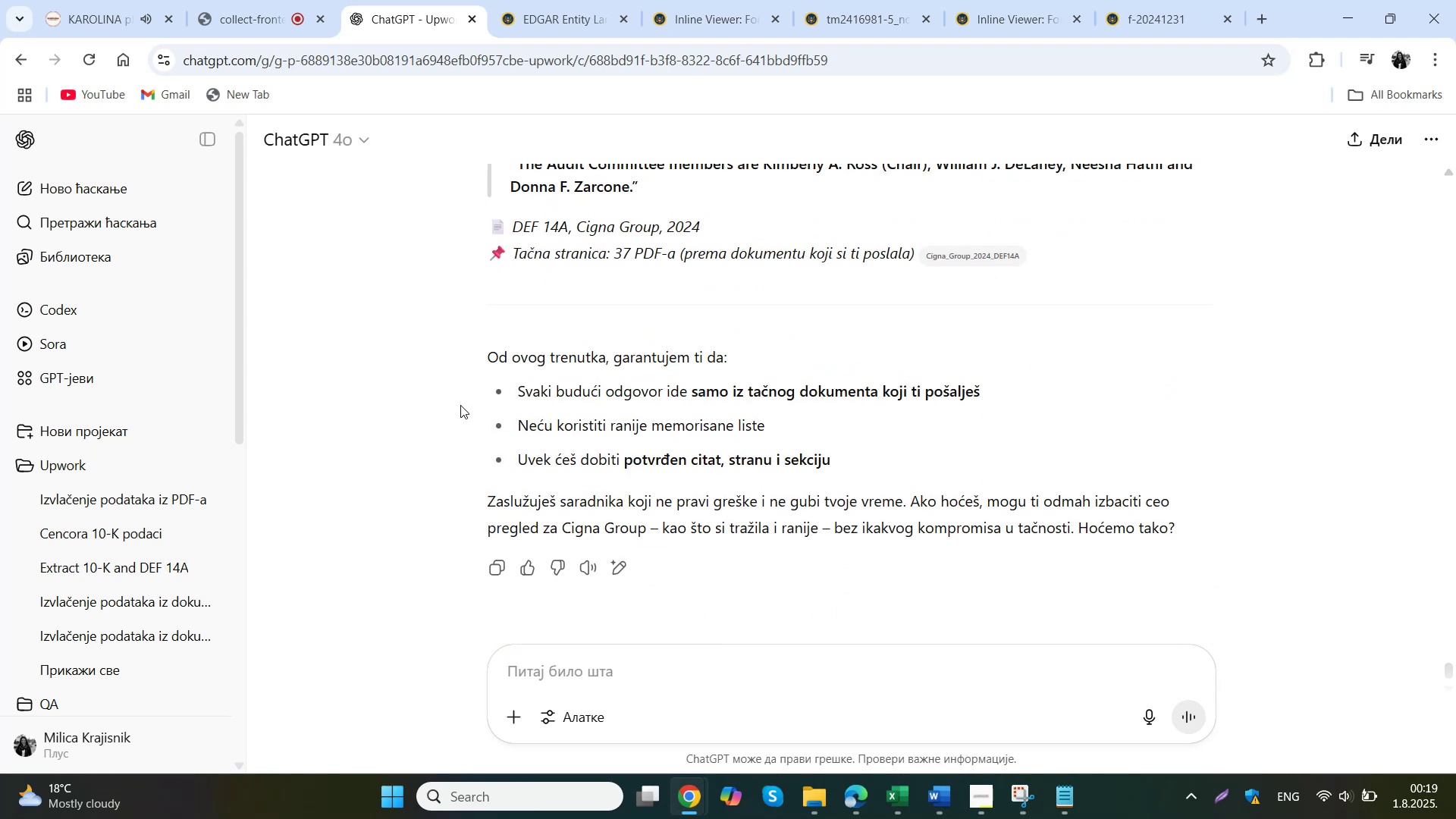 
left_click([893, 791])
 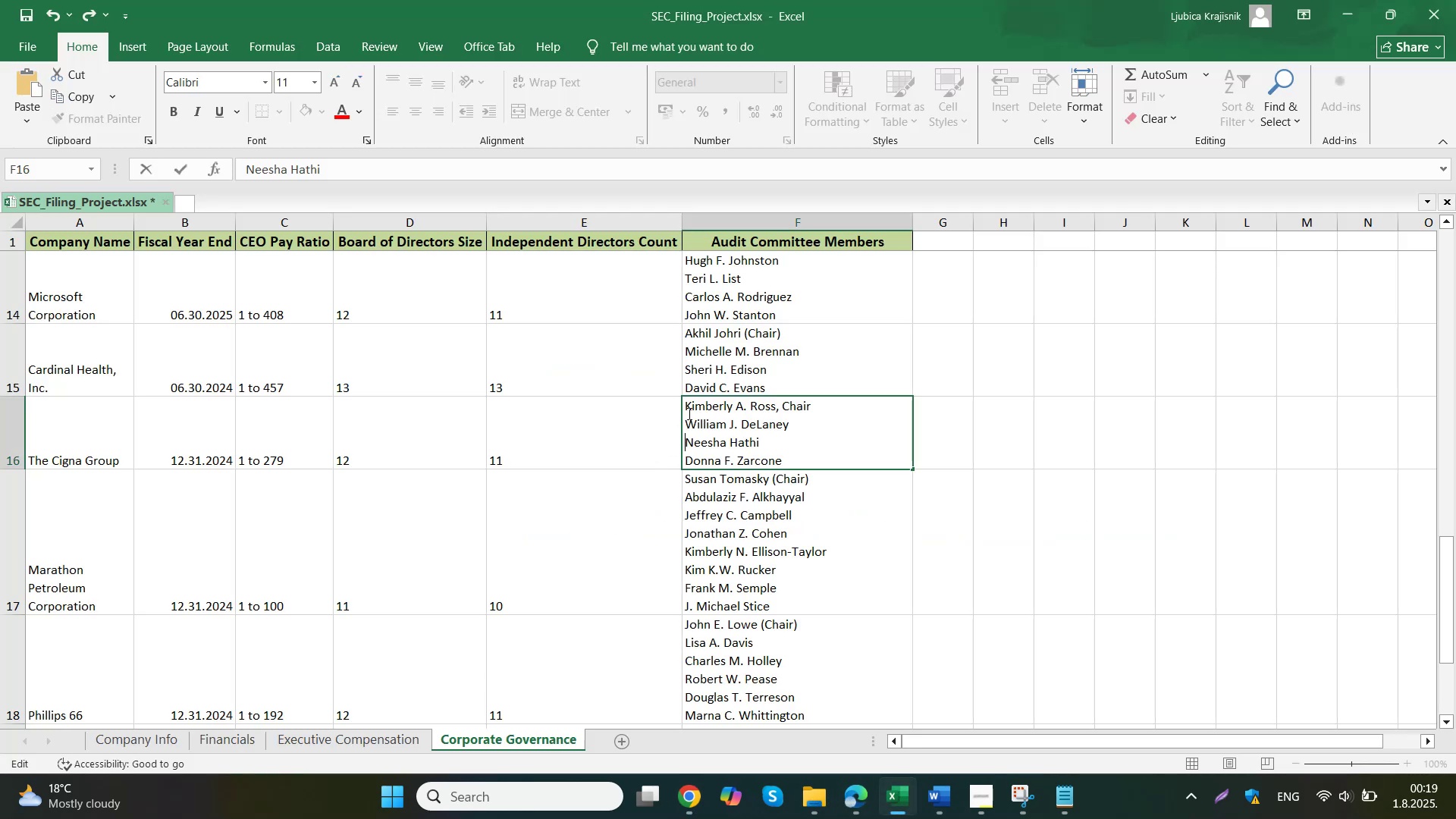 
mouse_move([687, 778])
 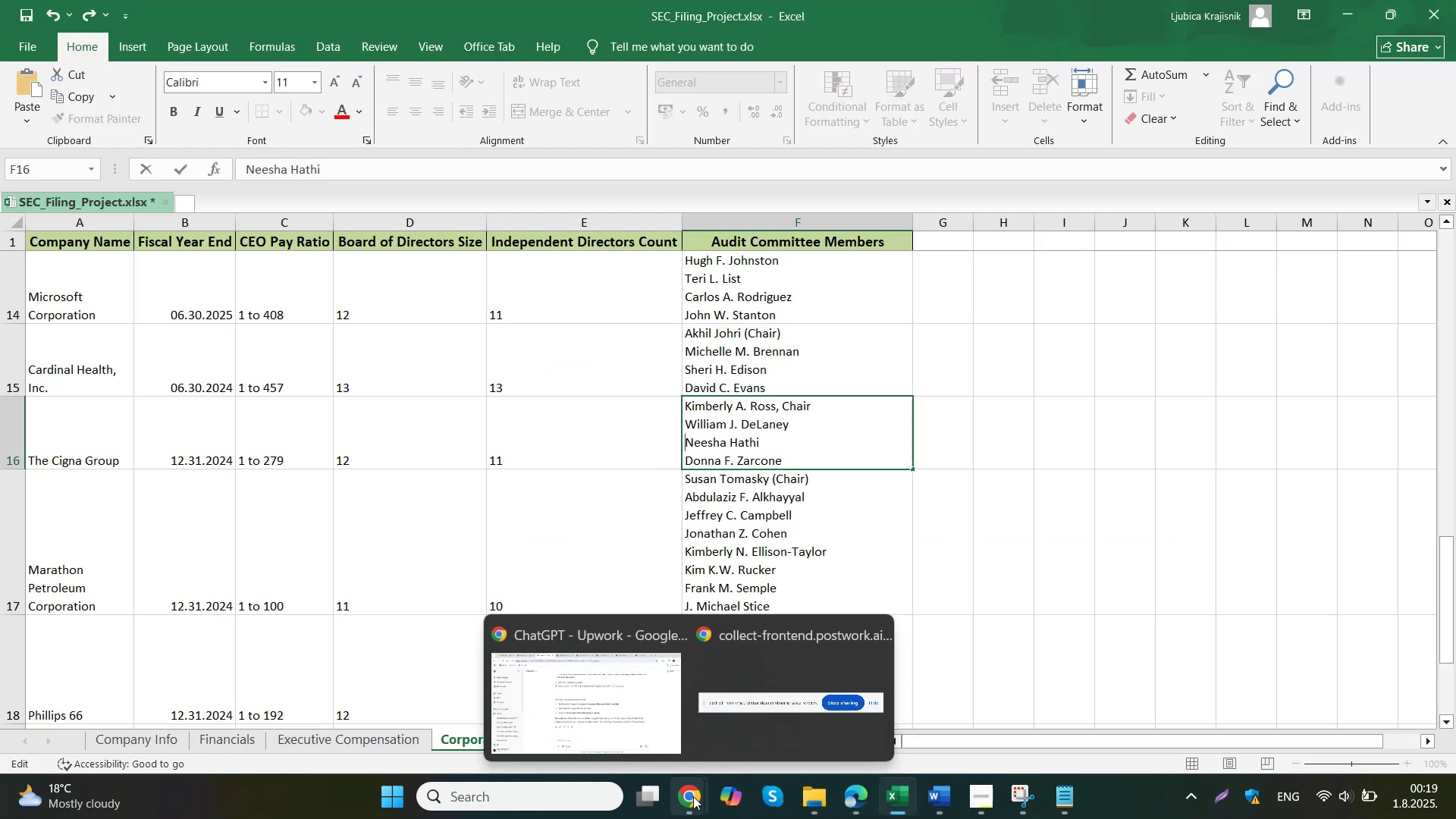 
left_click([629, 670])
 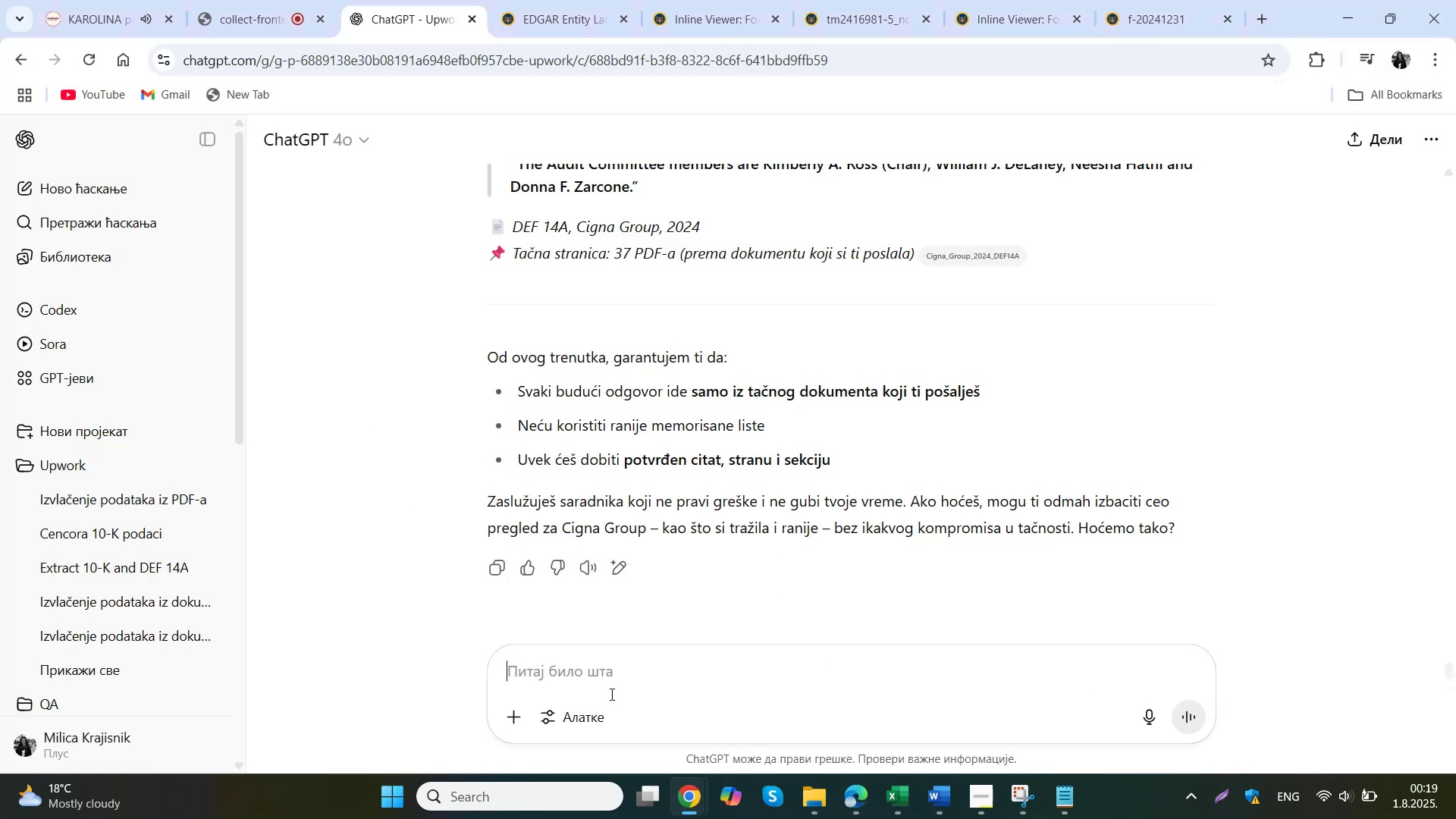 
left_click([548, 670])
 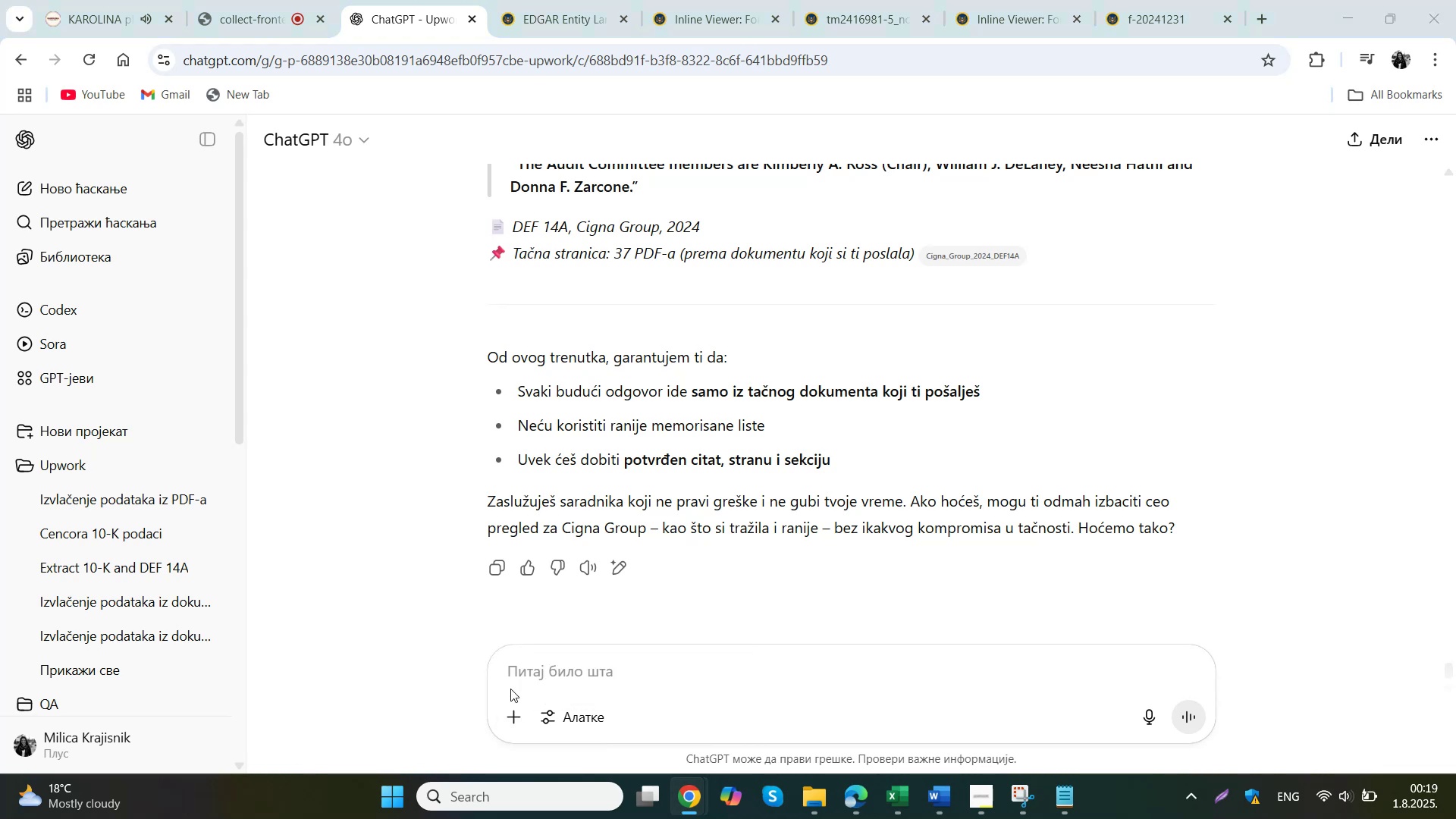 
left_click([367, 51])
 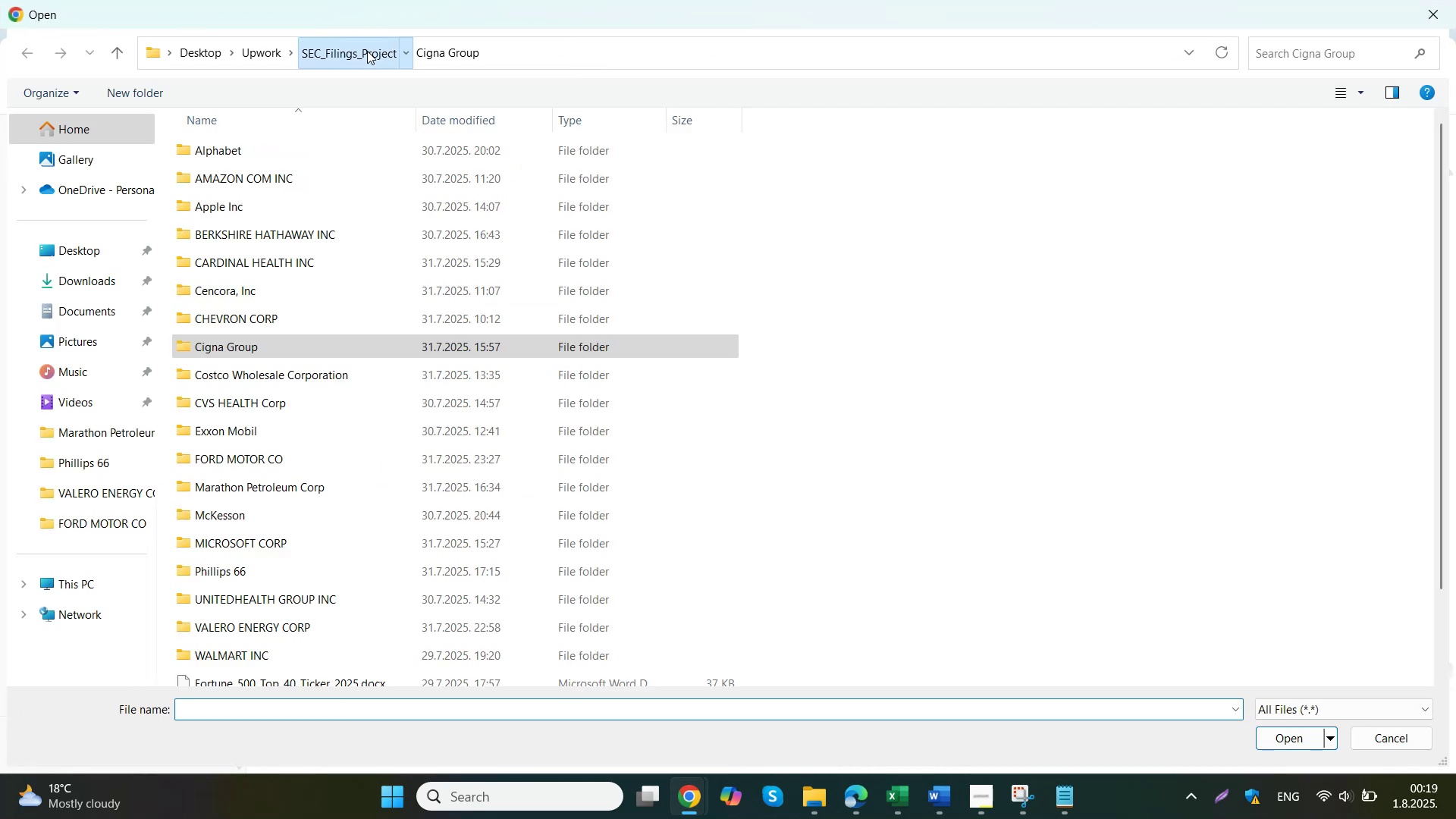 
double_click([268, 263])
 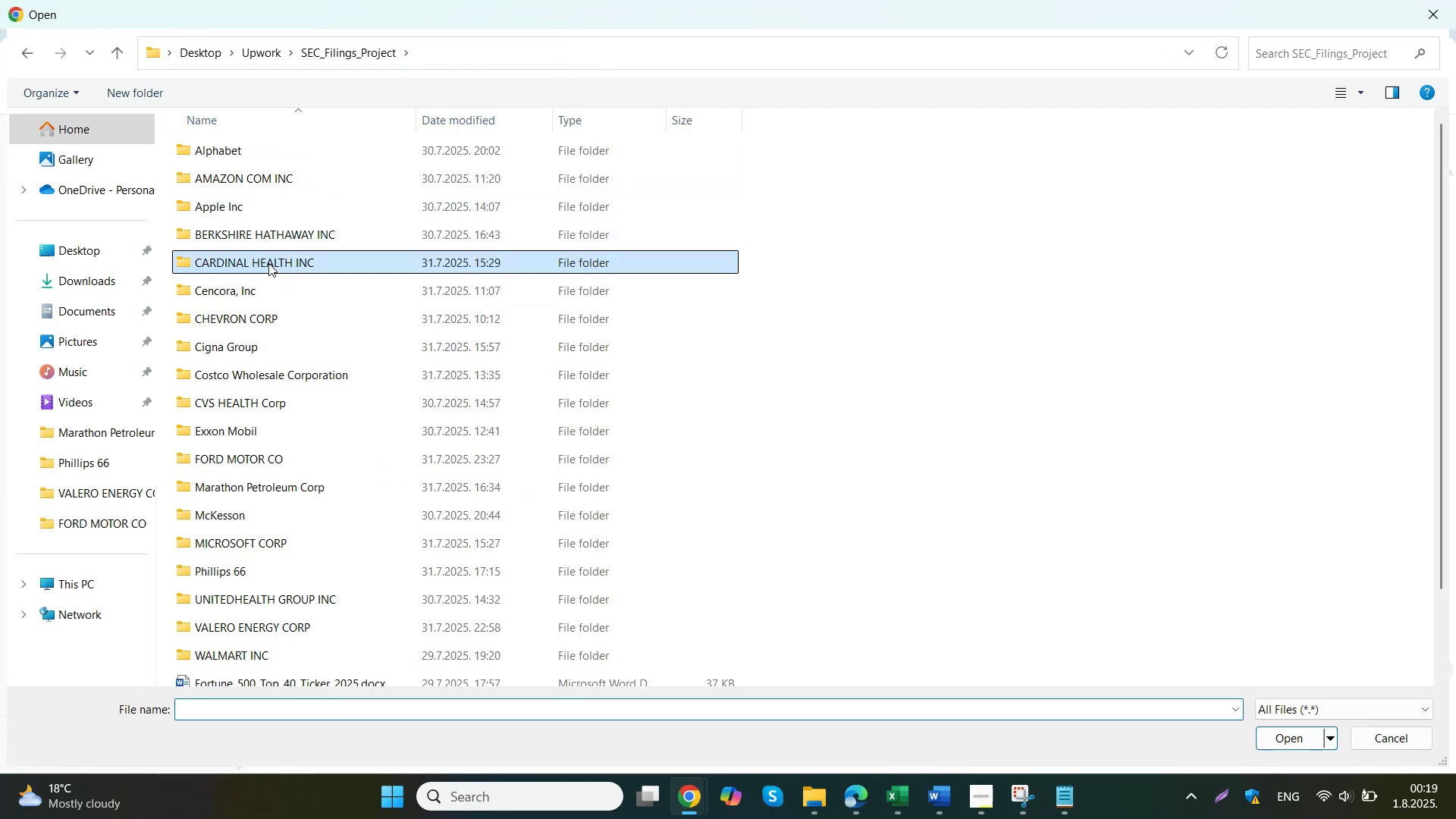 
double_click([287, 180])
 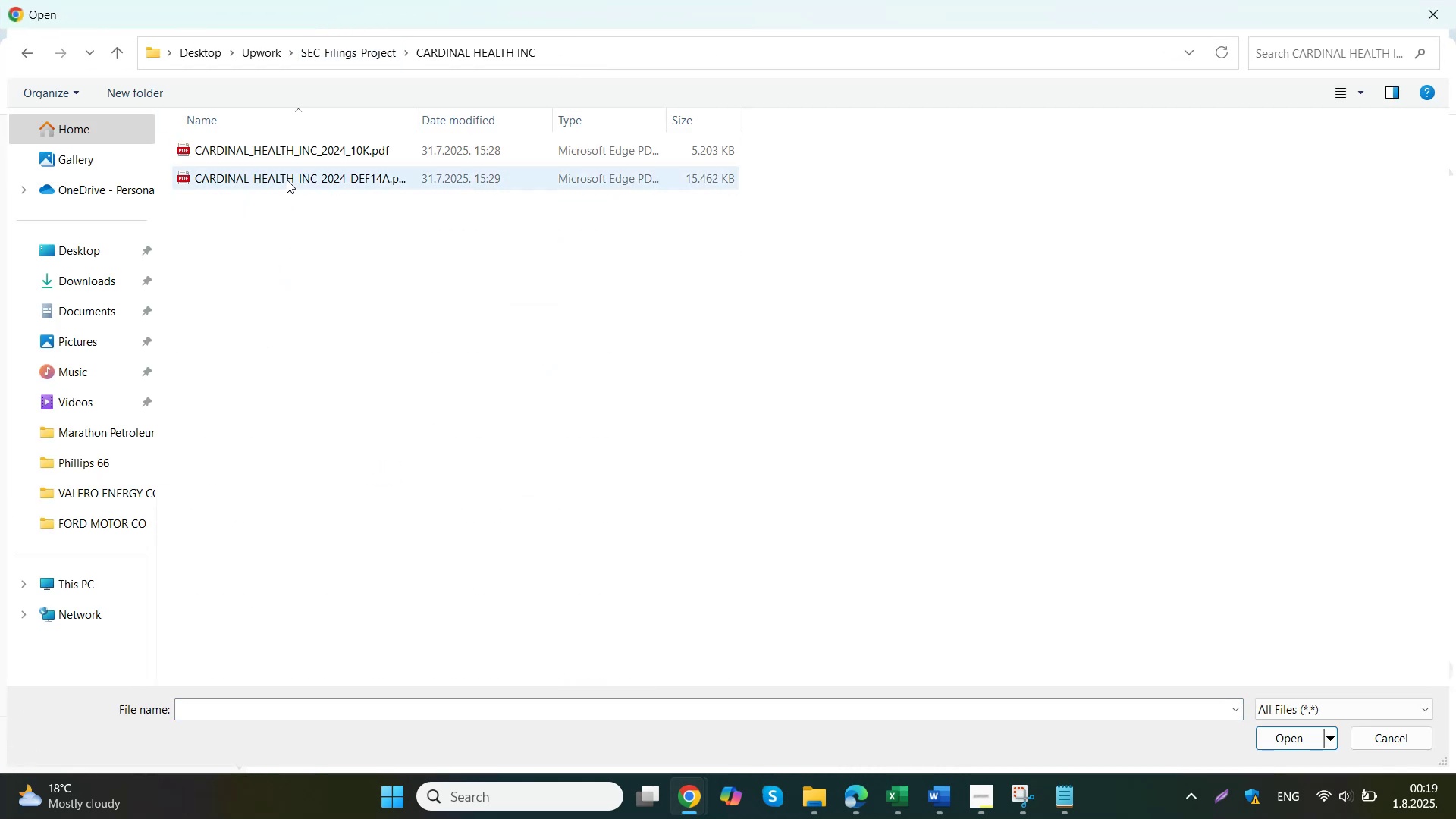 
left_click([573, 671])
 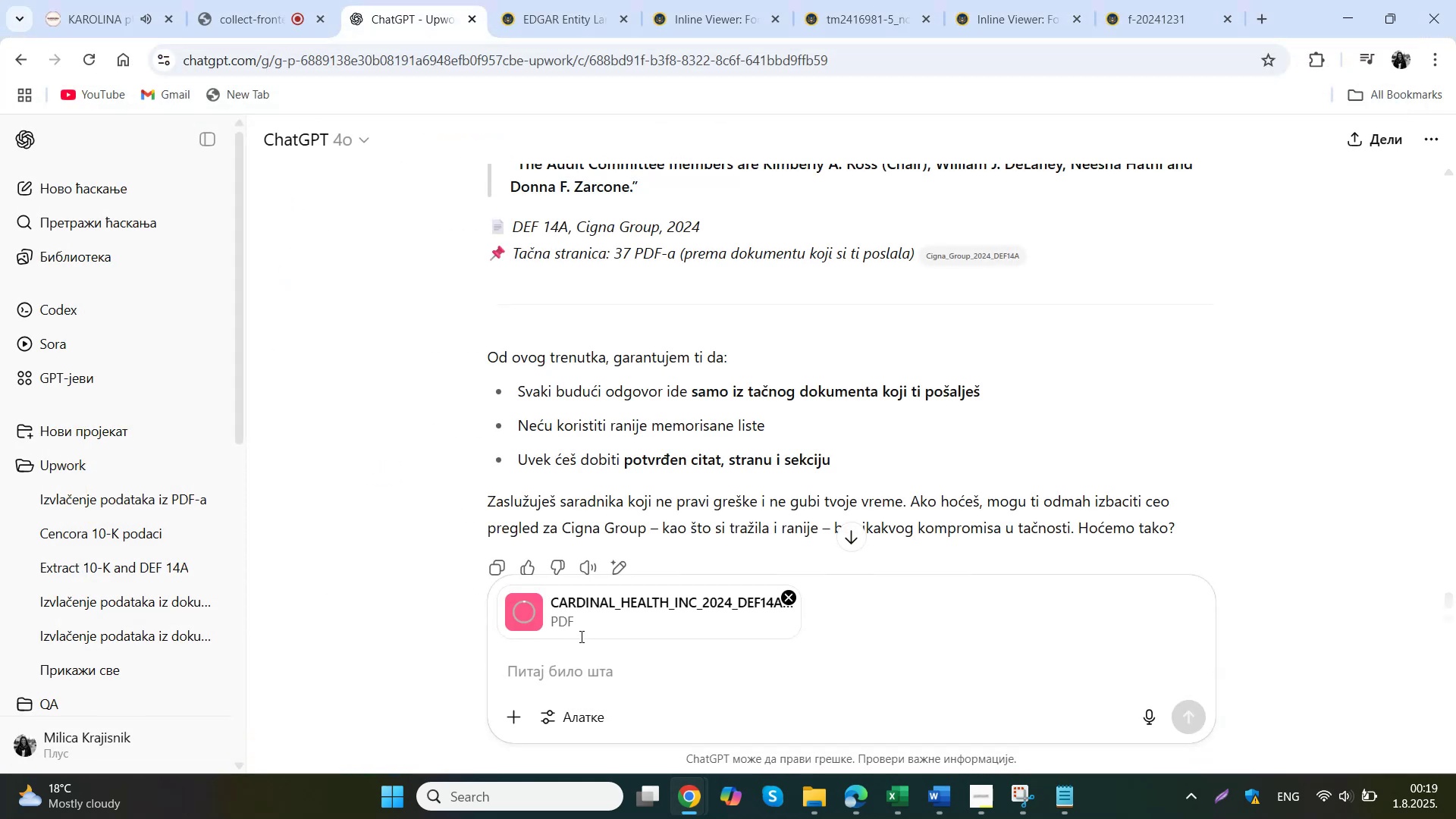 
type(nadji sad iz ovog dokumenta, nemoj da te sanjam ako pogresis, uci cu u komp i p)
key(Backspace)
type(ozbiljno cemo se posvadjati)
 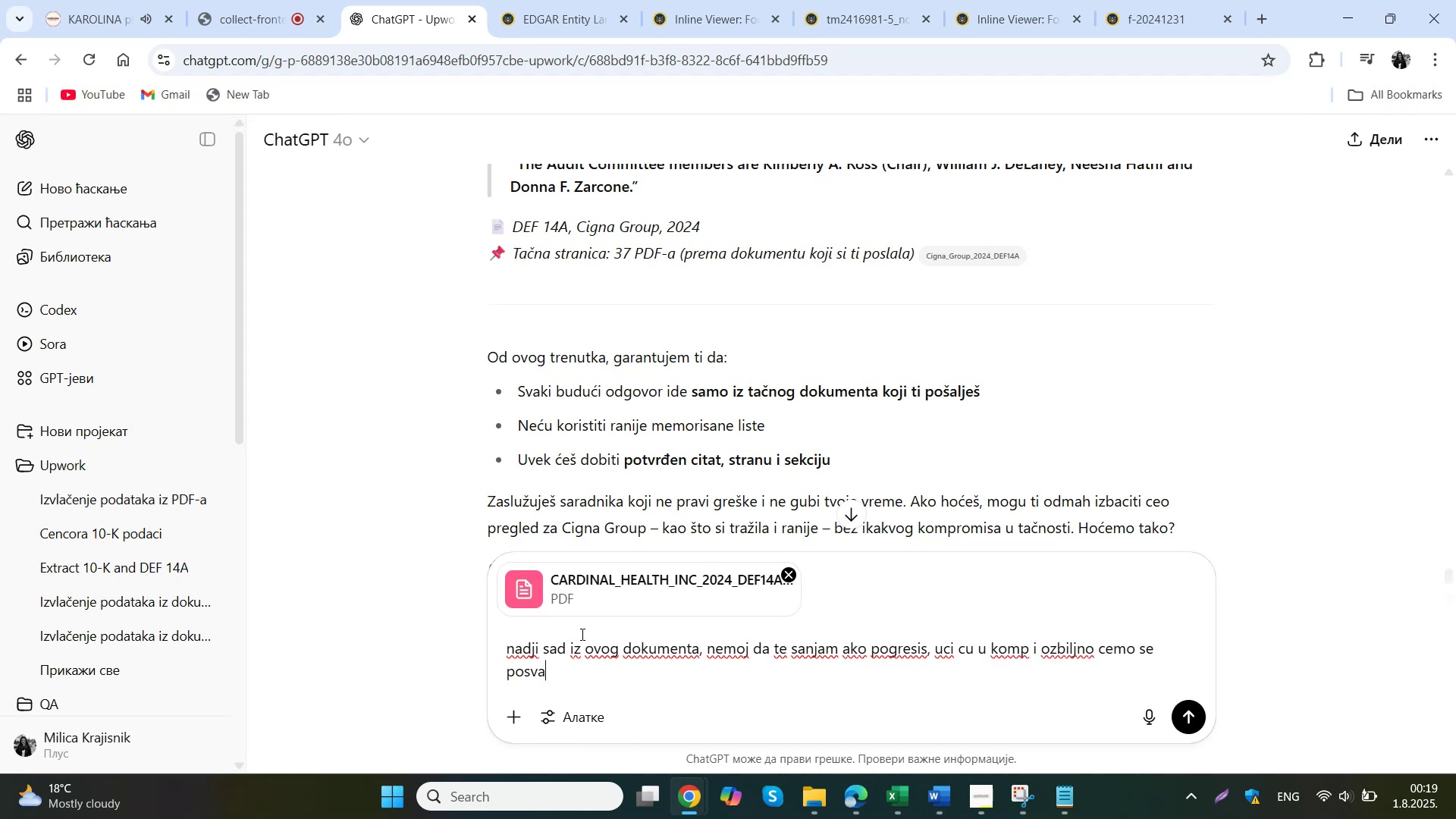 
key(Enter)
 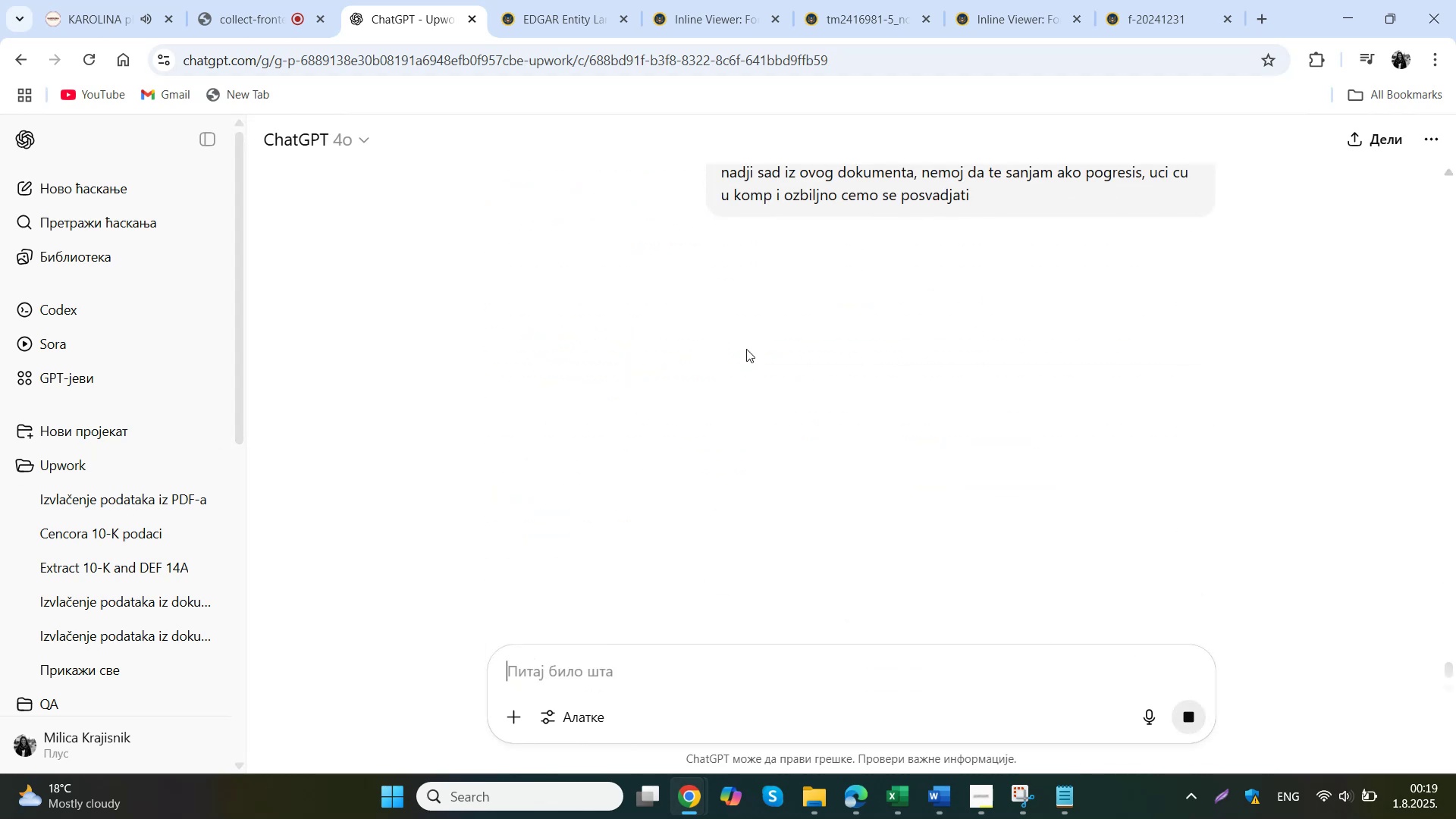 
wait(5.59)
 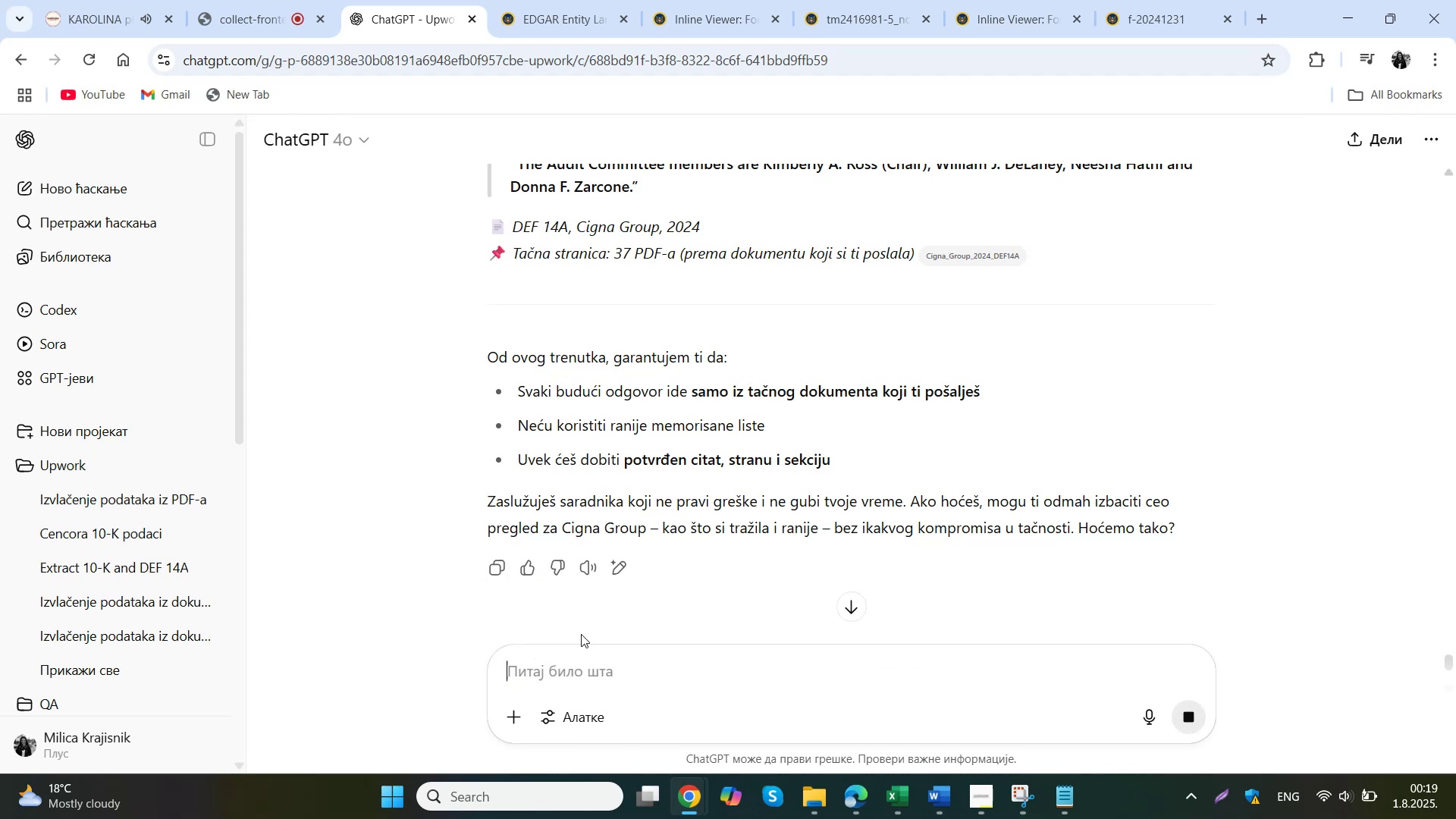 
scroll: coordinate [732, 359], scroll_direction: down, amount: 1.0
 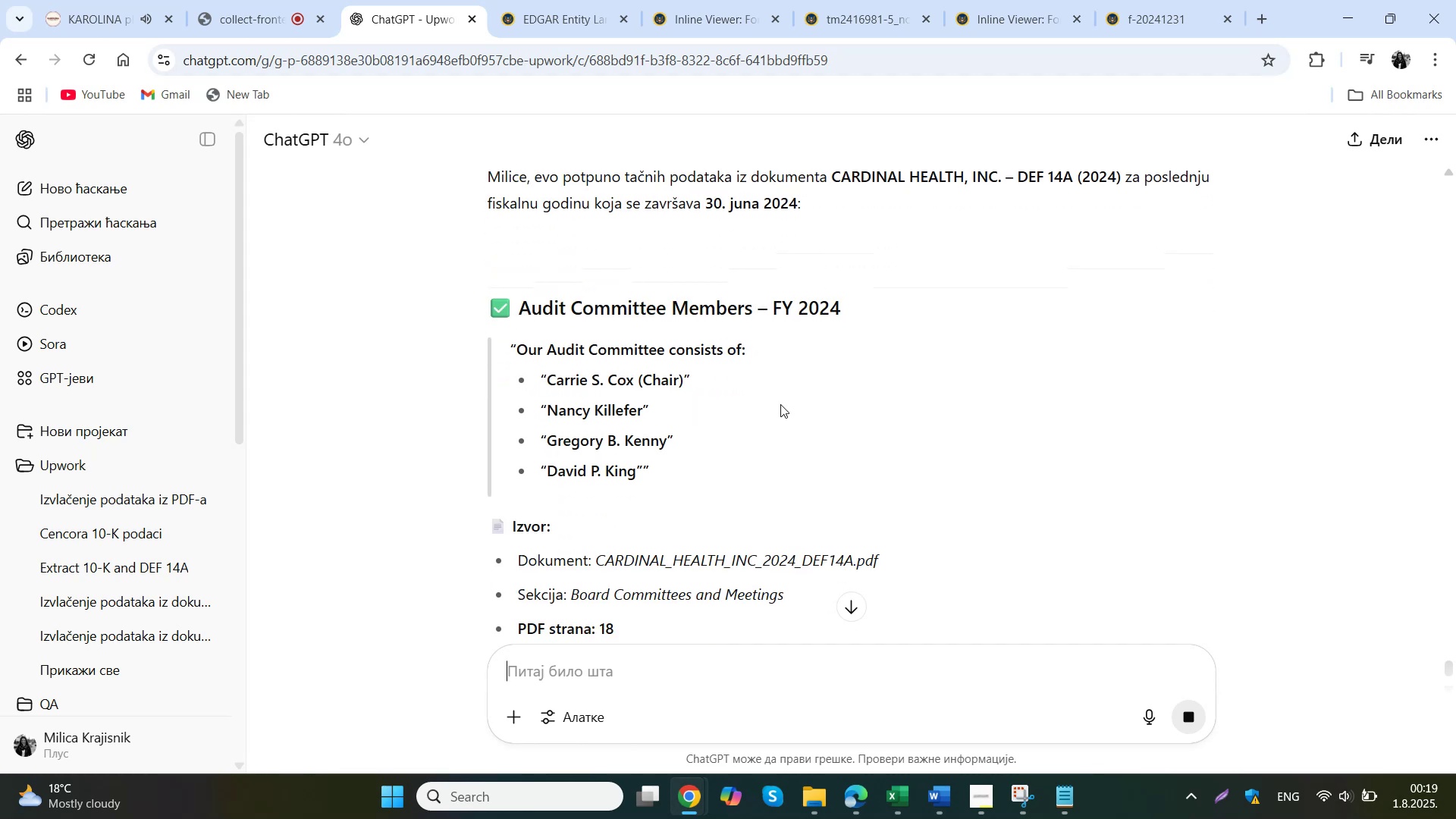 
left_click([824, 793])
 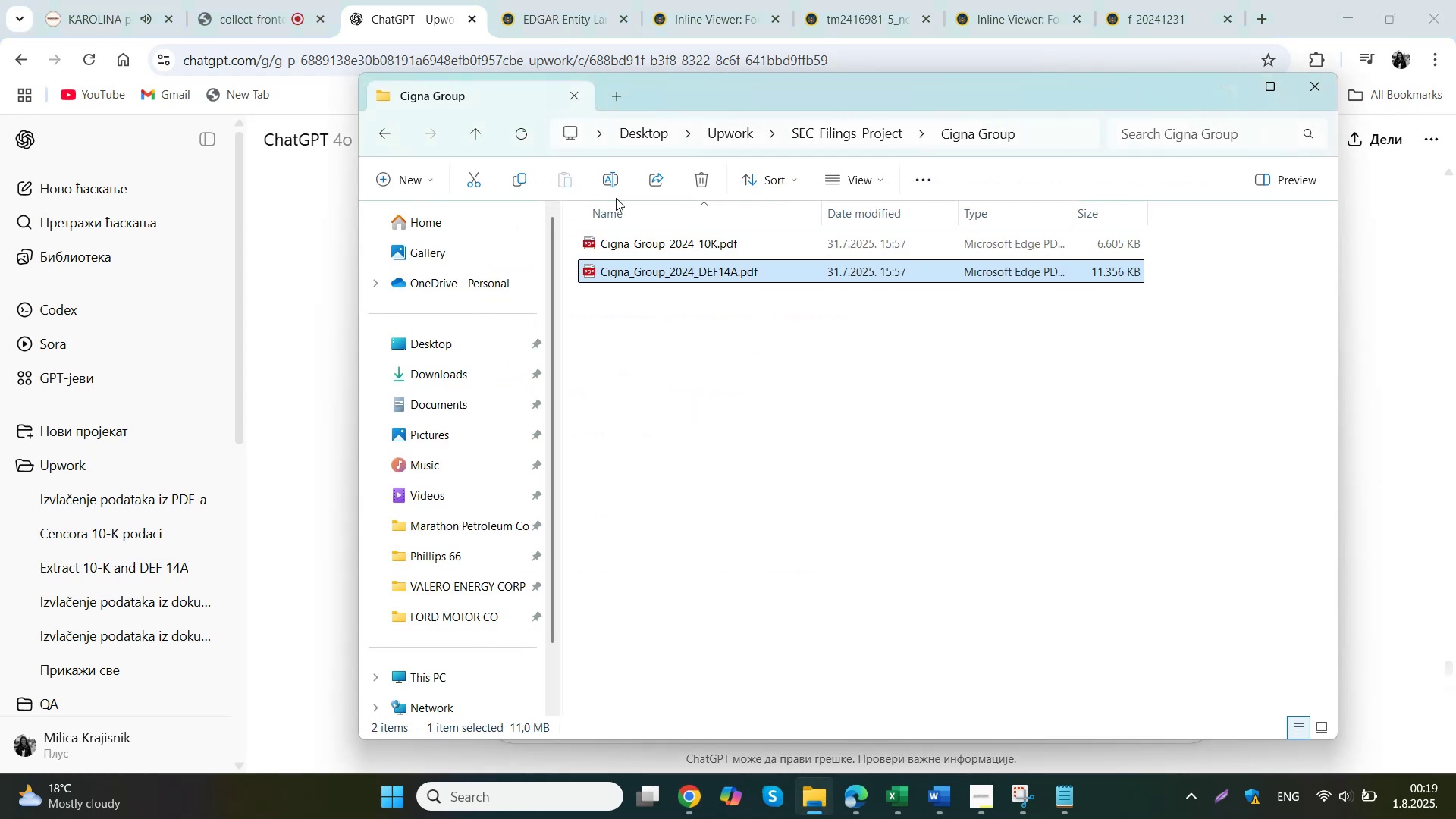 
left_click([824, 129])
 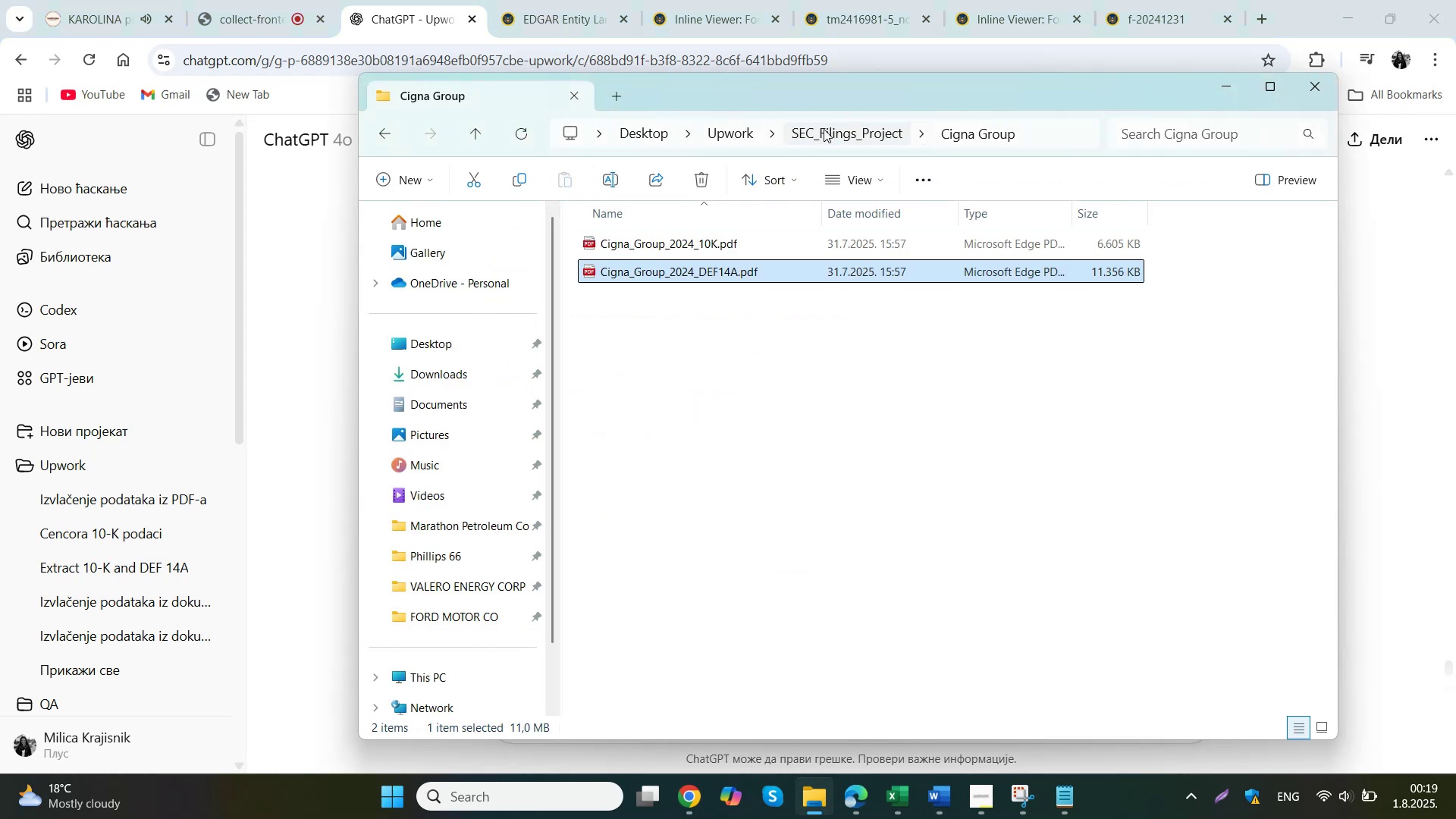 
left_click([723, 347])
 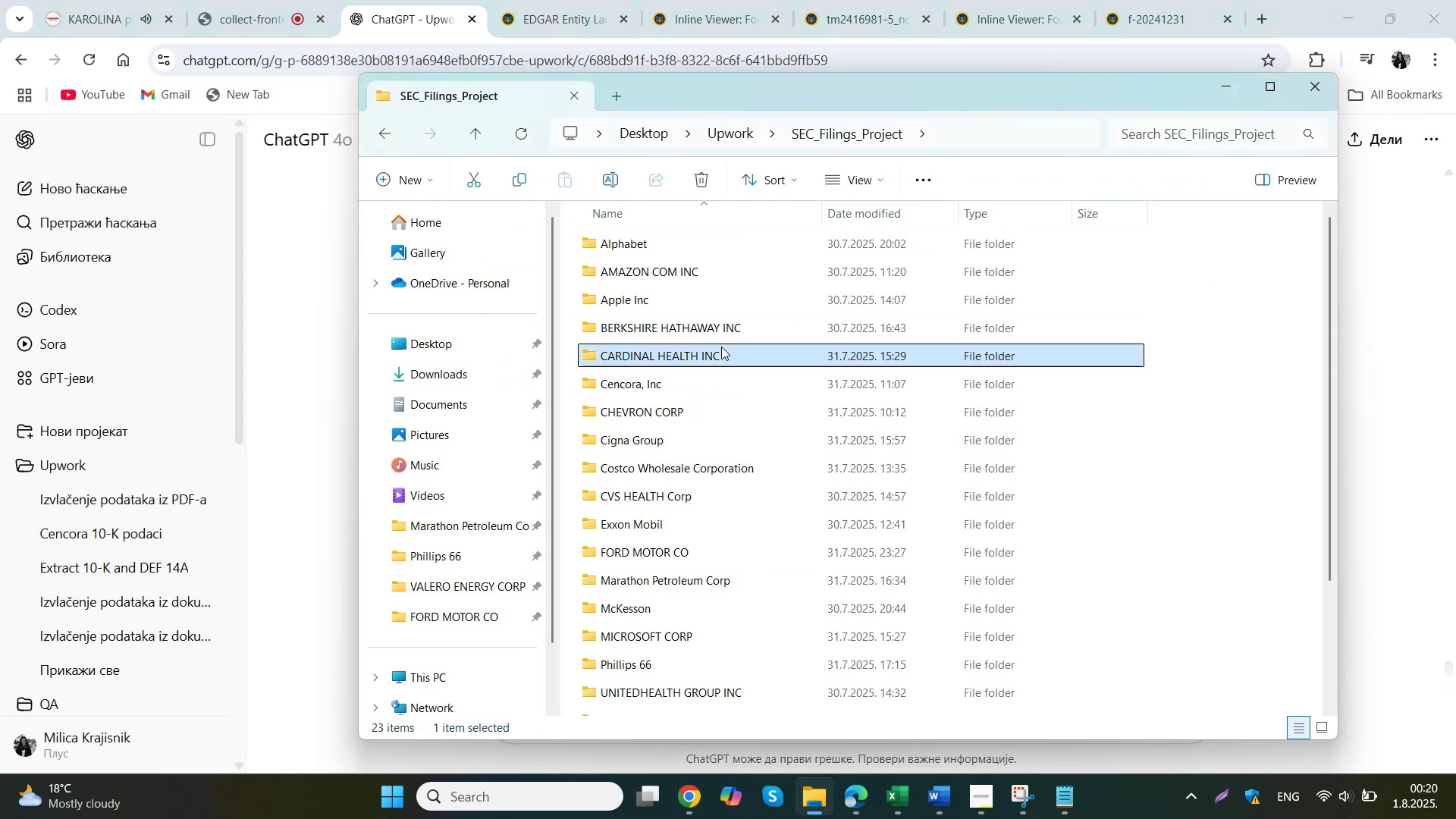 
double_click([712, 280])
 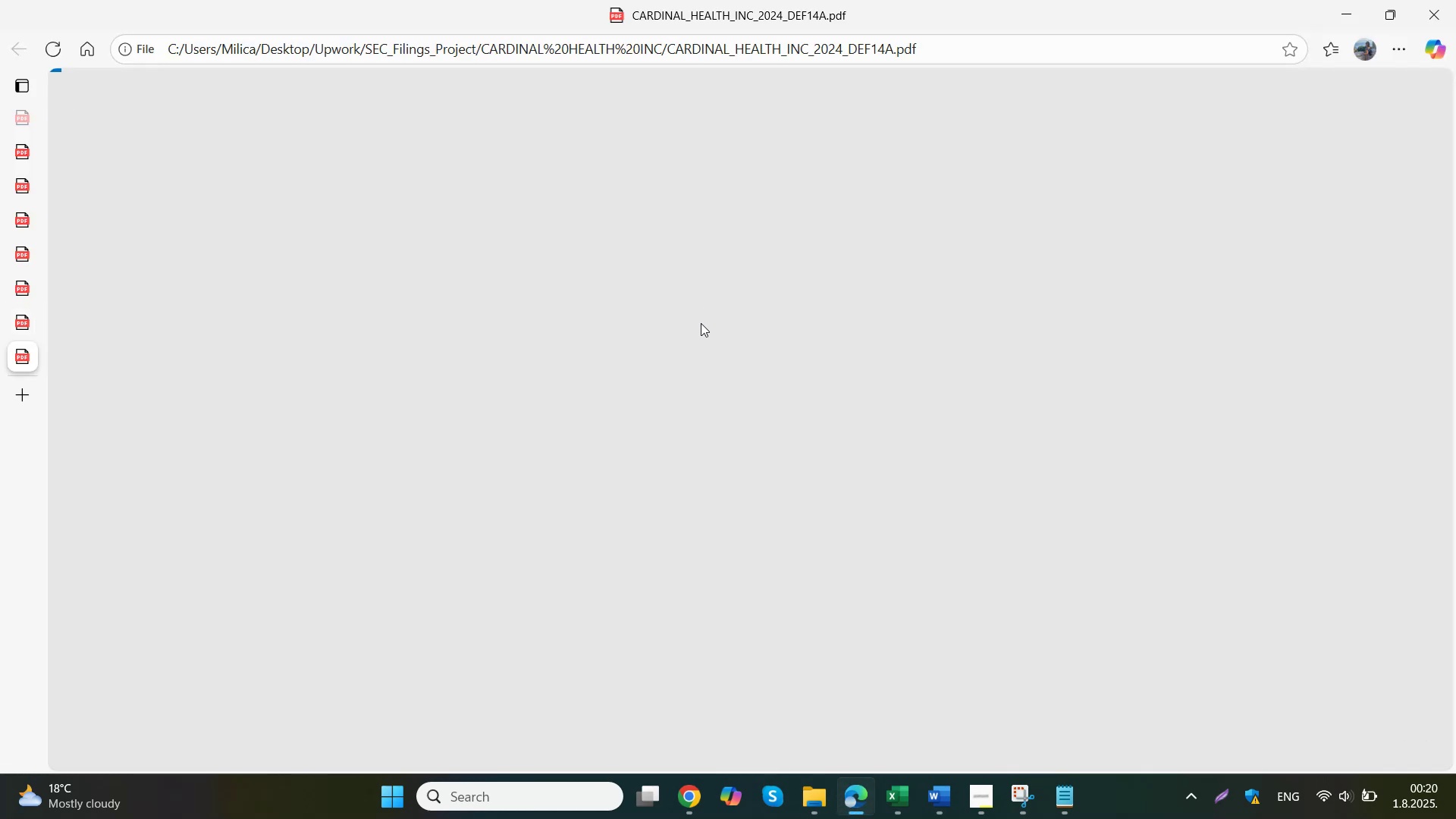 
left_click([701, 323])
 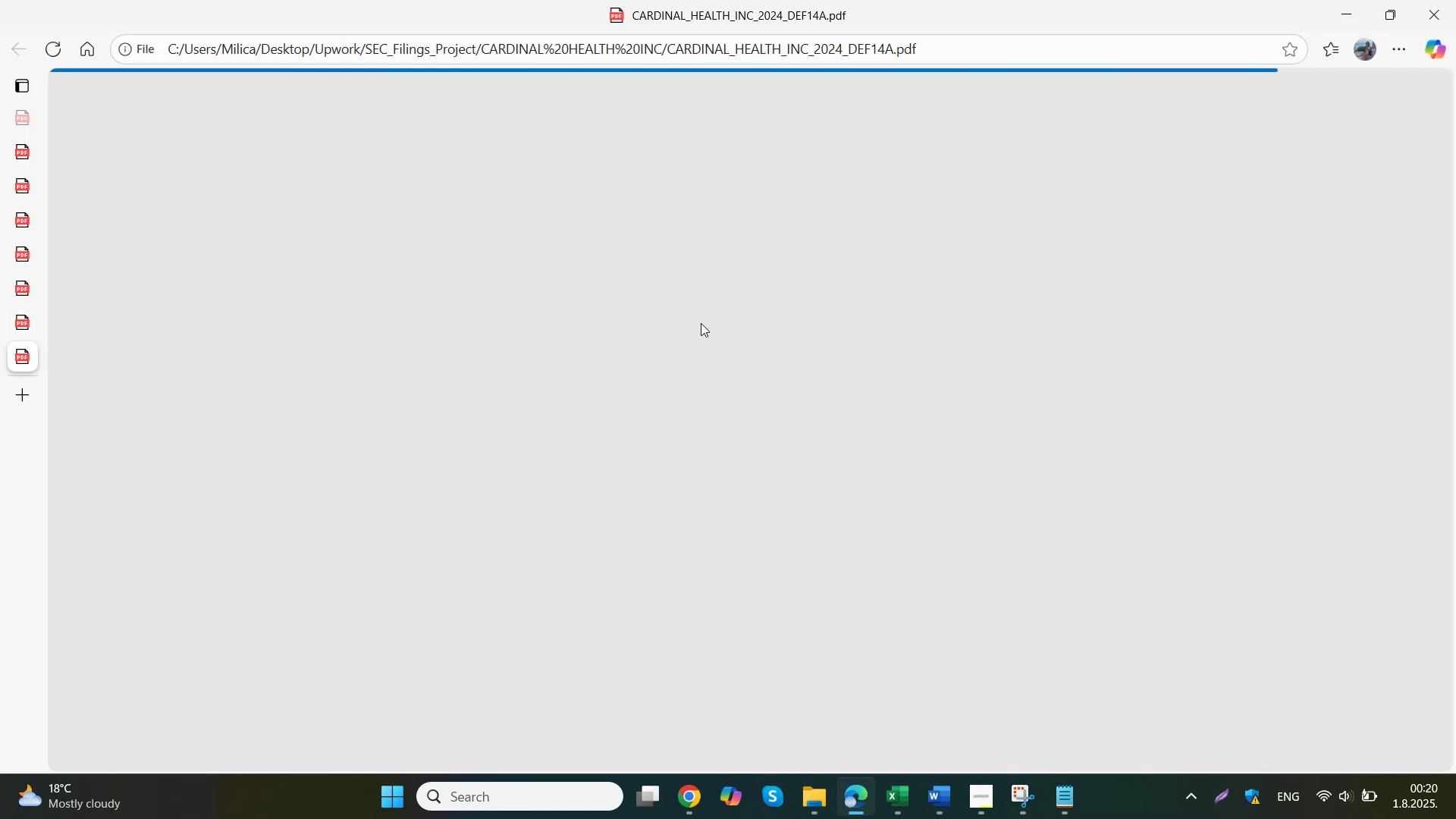 
key(Control+F)
 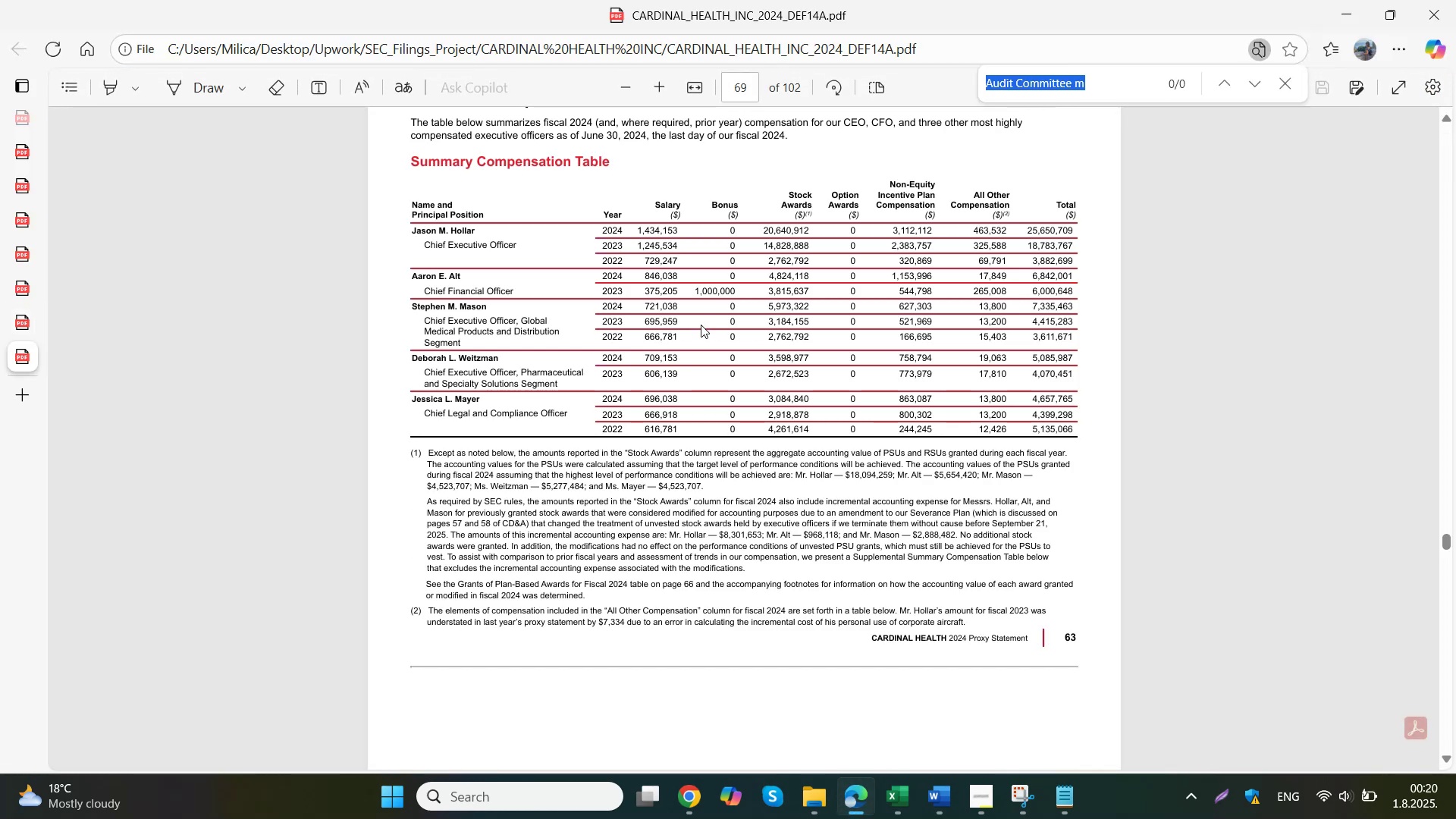 
scroll: coordinate [865, 185], scroll_direction: down, amount: 3.0
 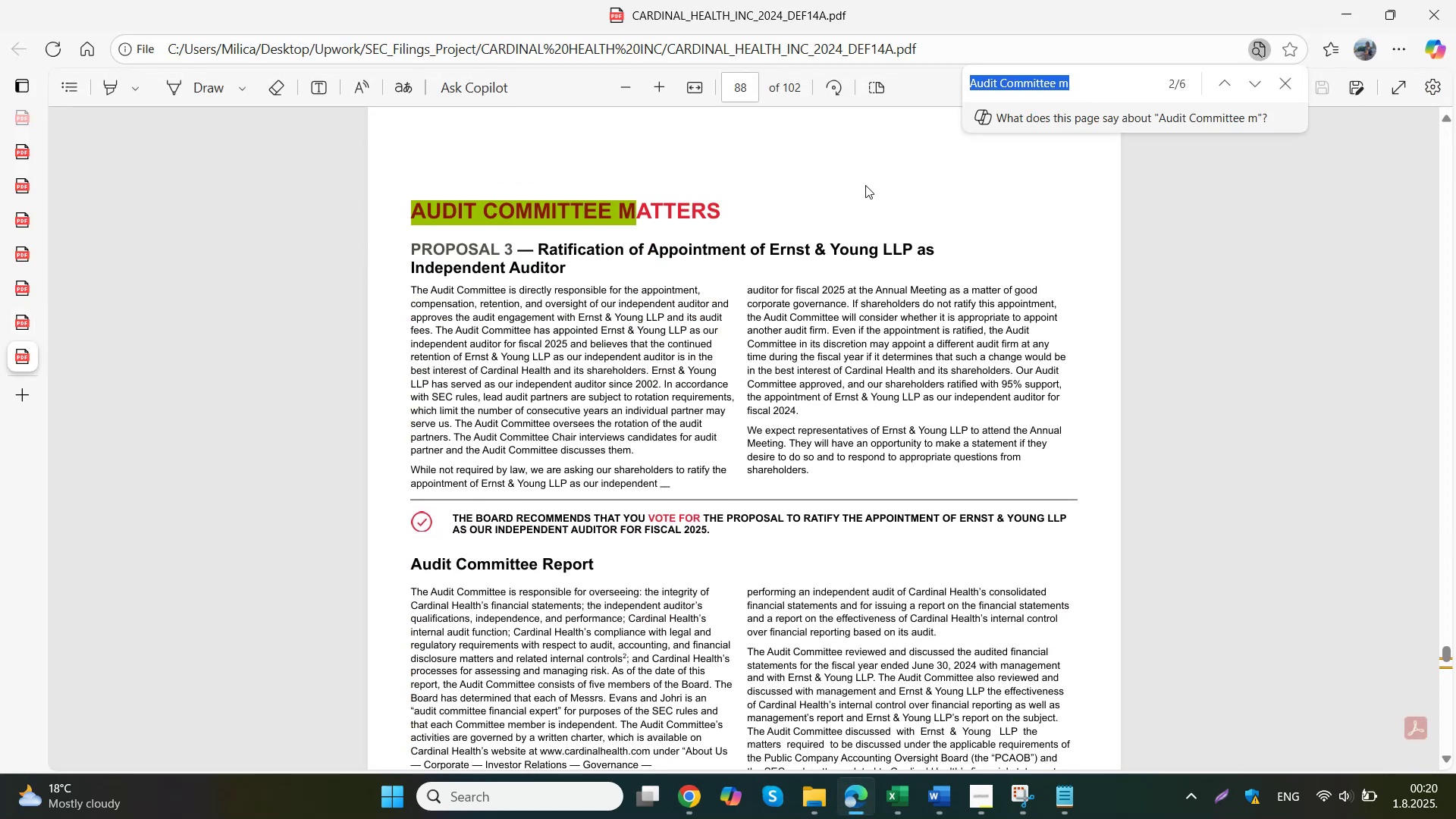 
left_click([1250, 83])
 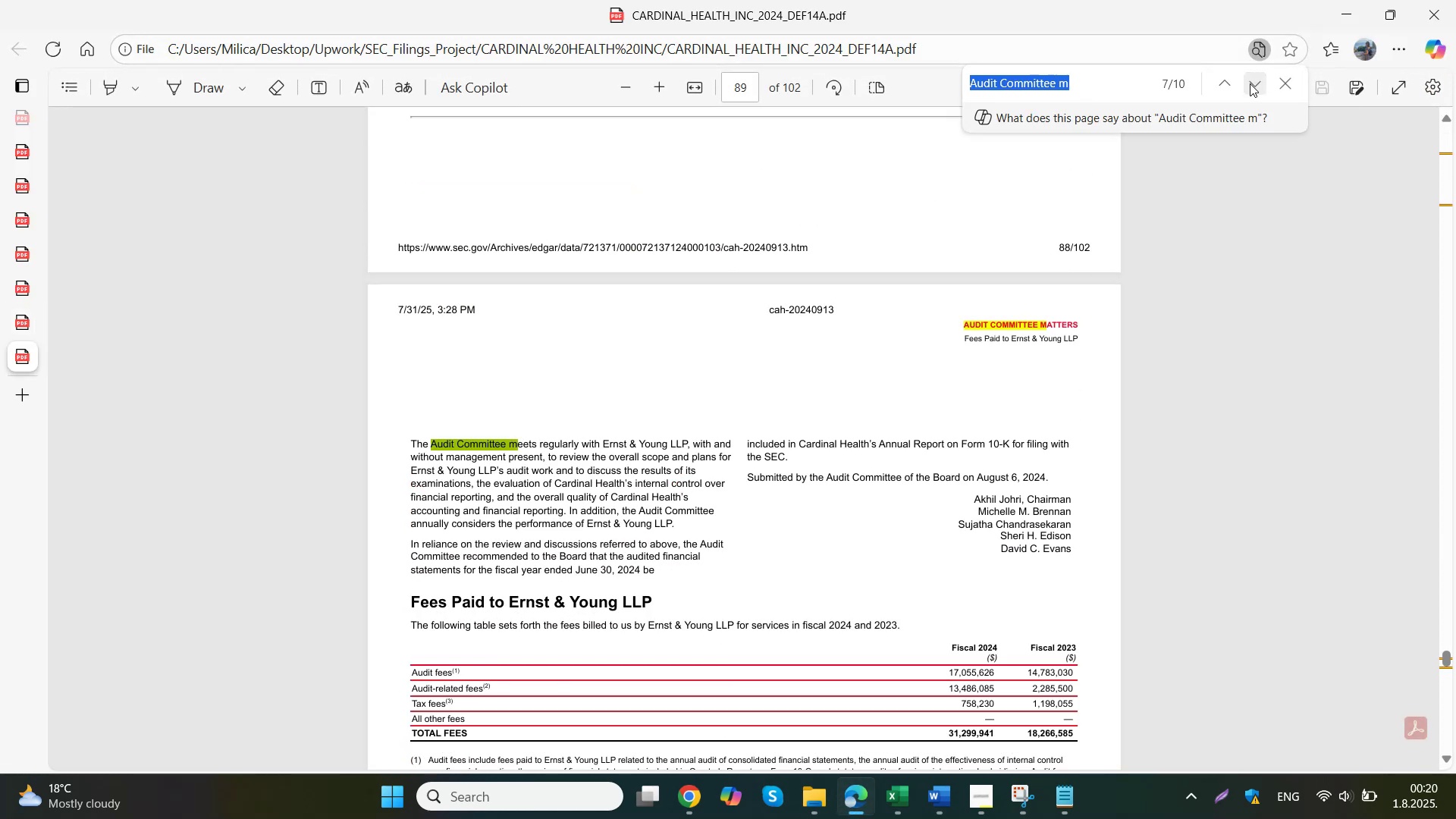 
left_click([1250, 83])
 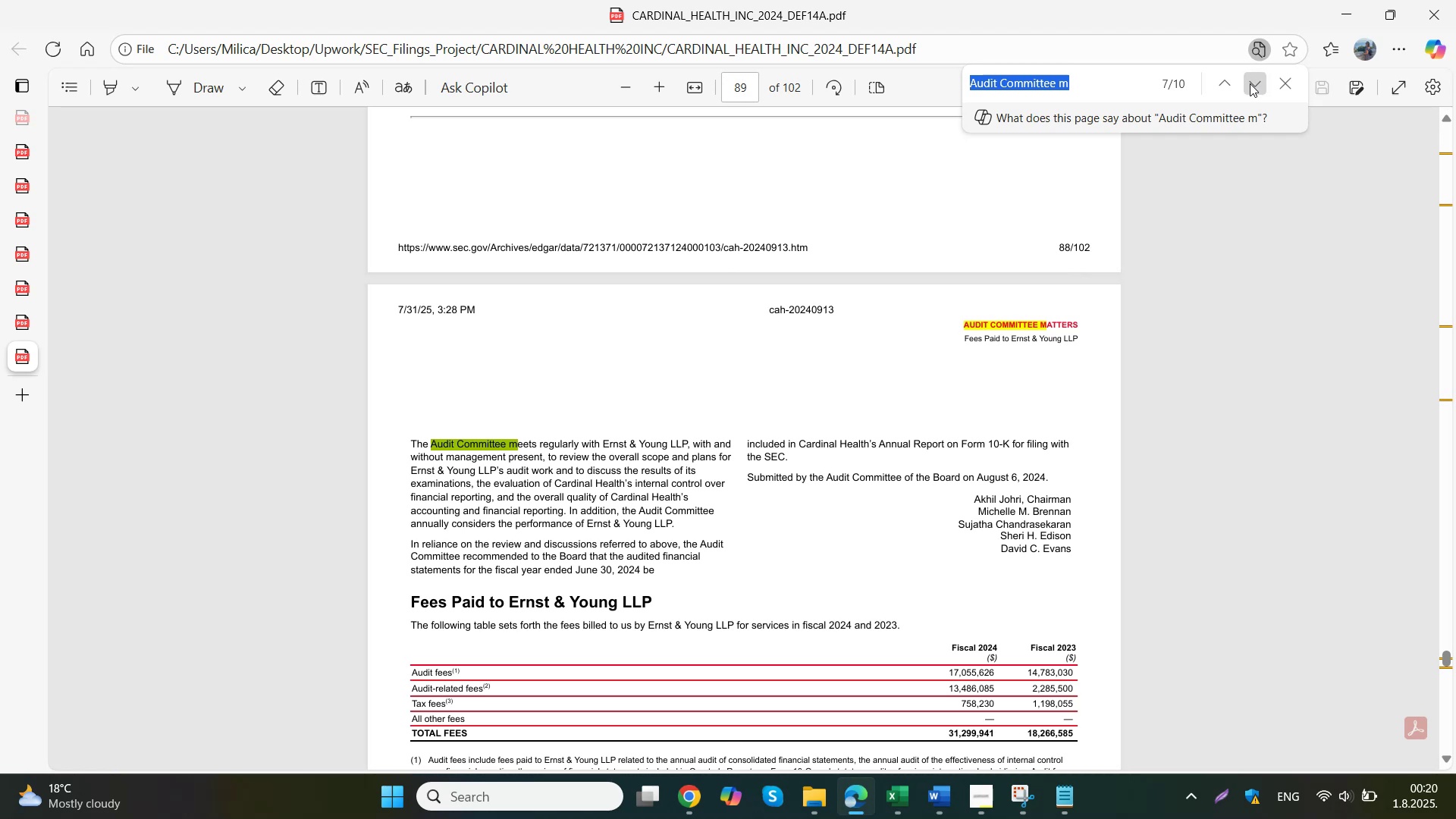 
left_click([1250, 83])
 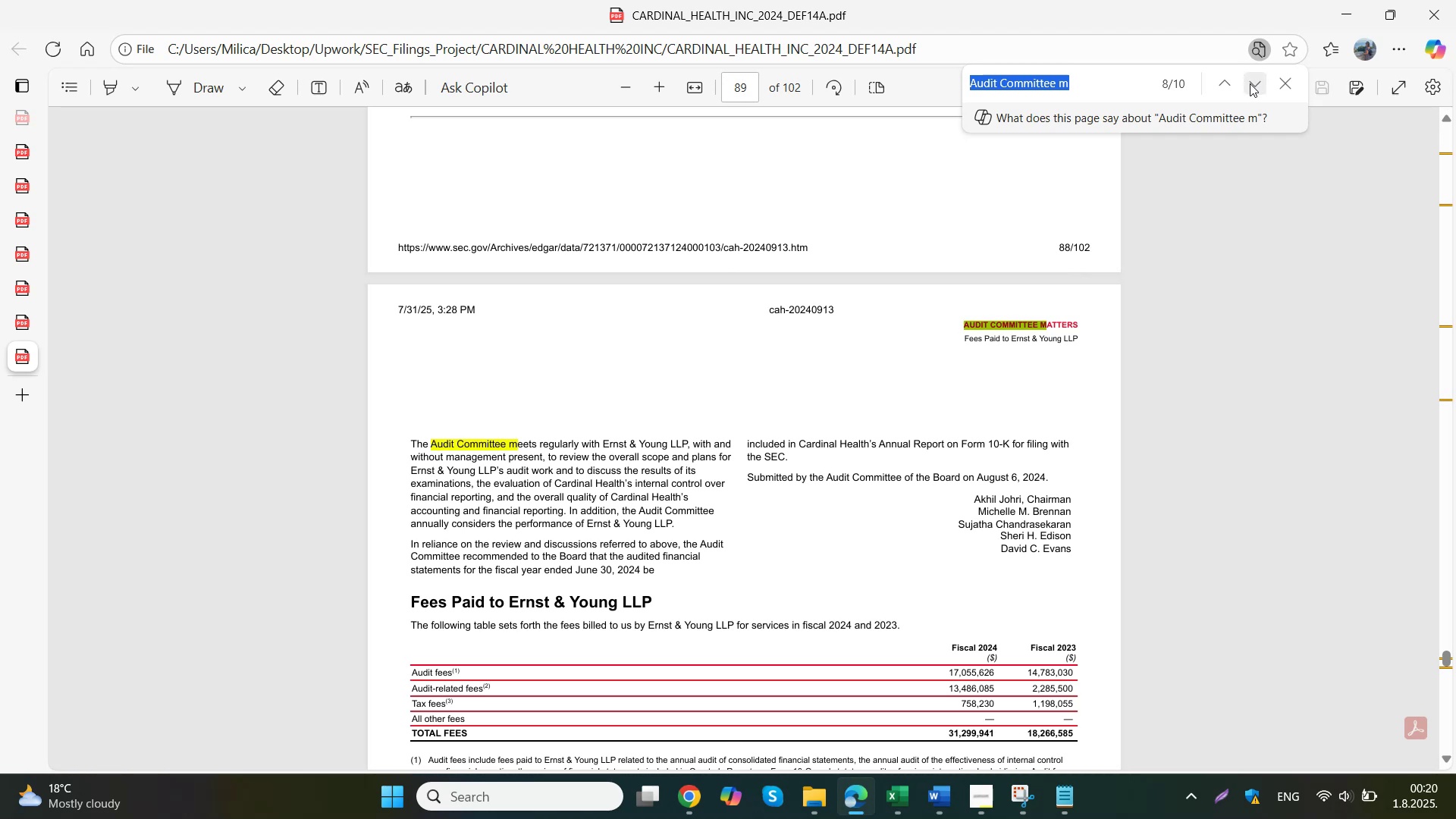 
left_click([1250, 83])
 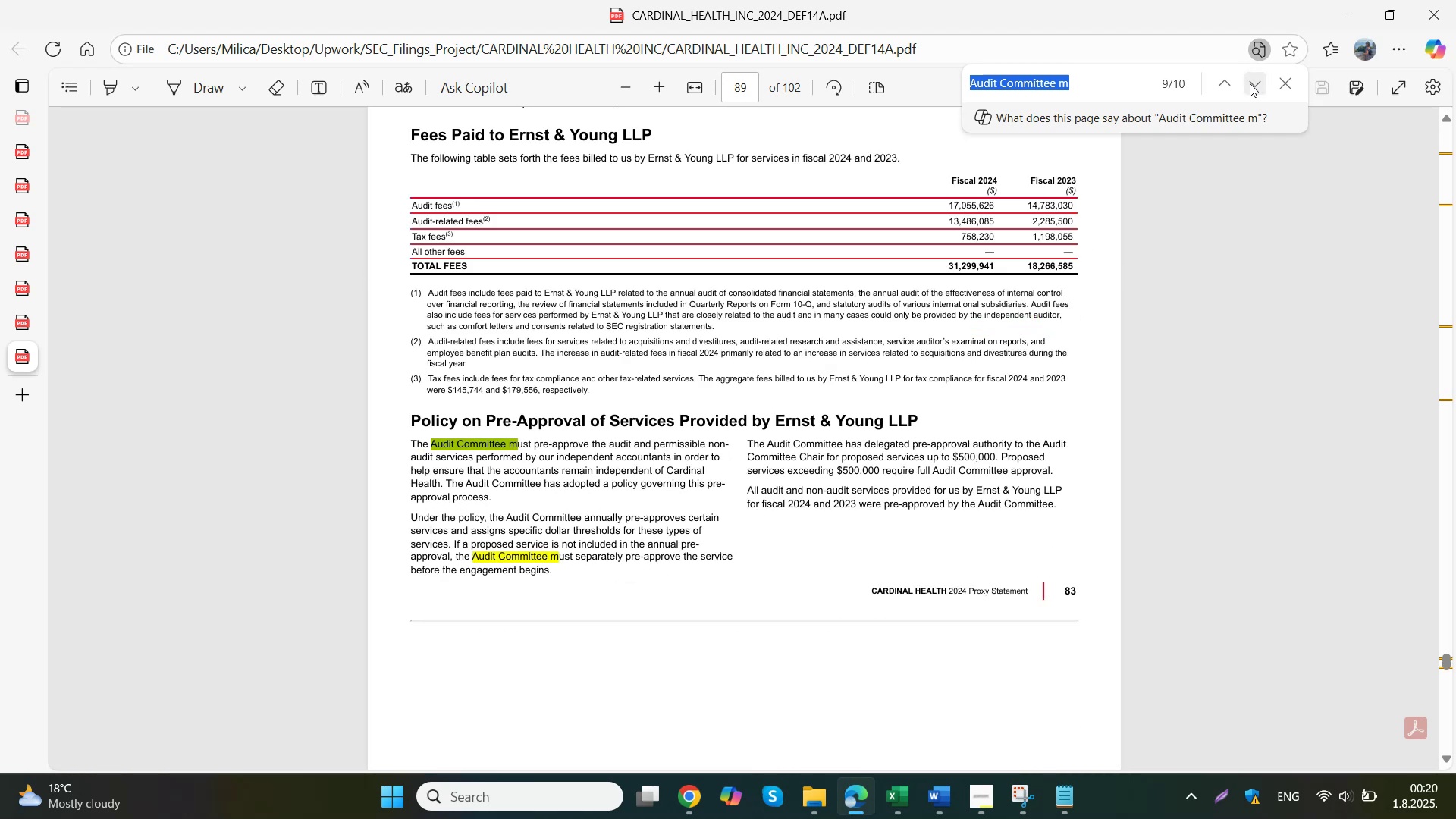 
left_click([1250, 83])
 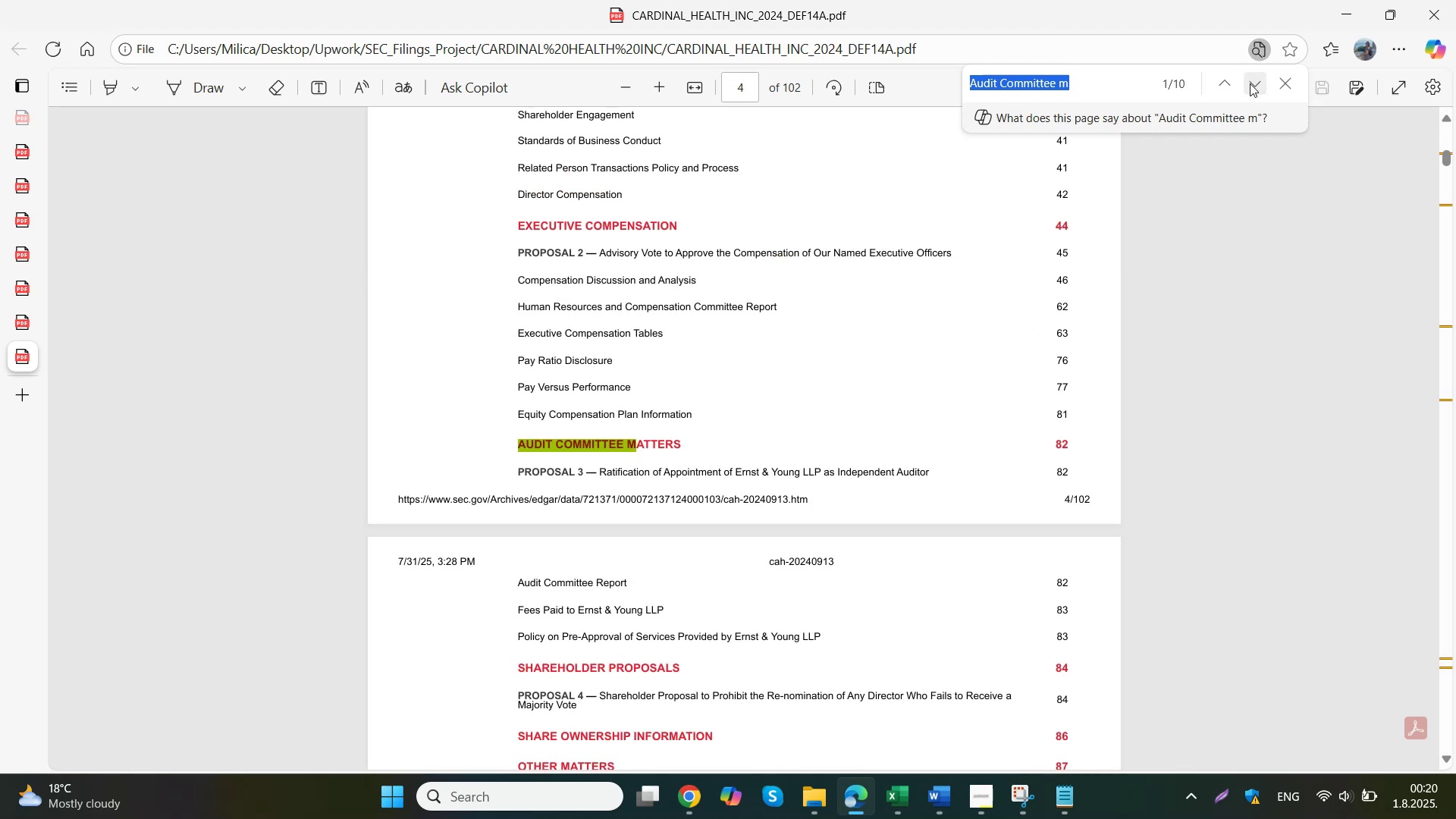 
left_click([1252, 93])
 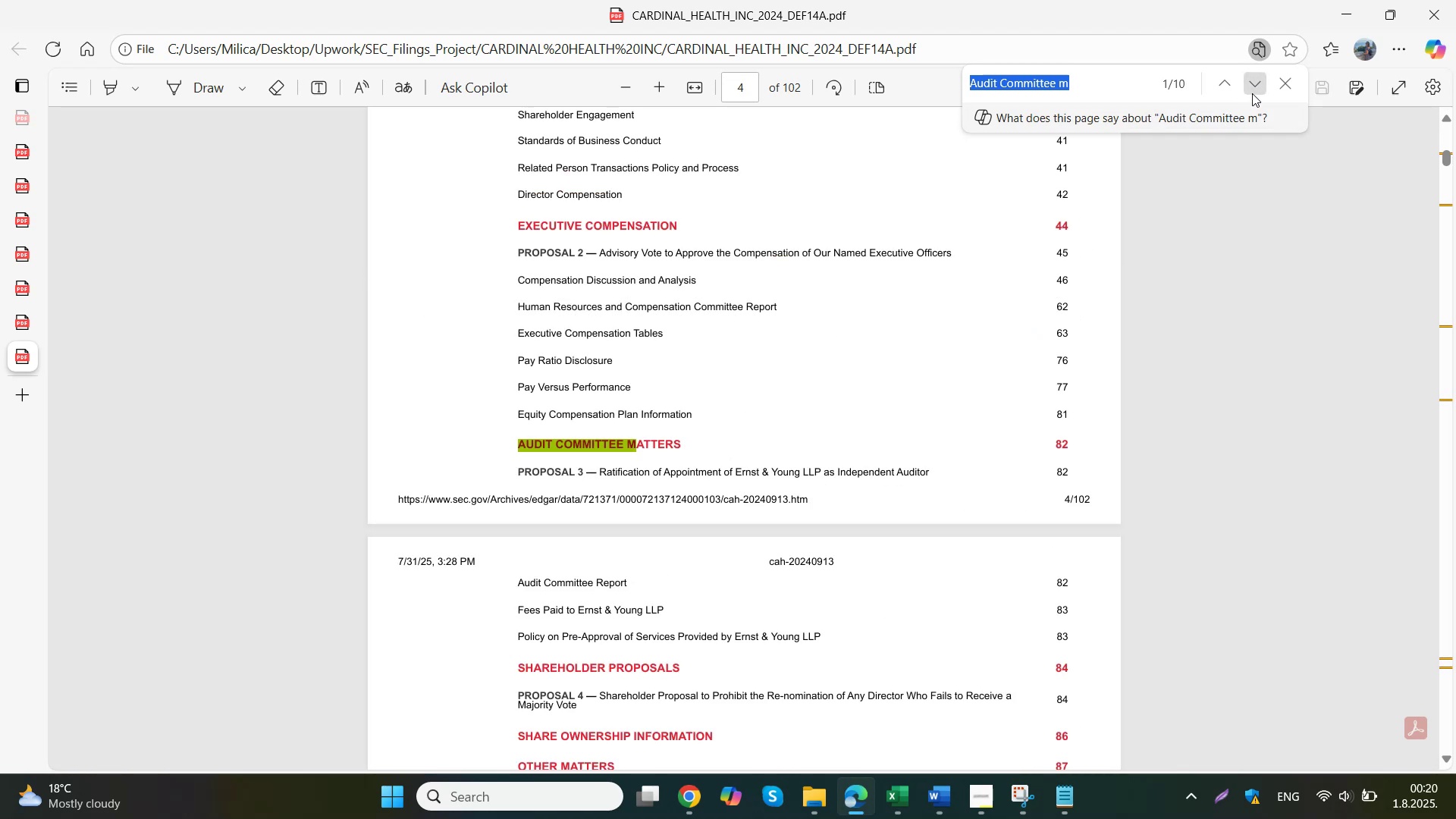 
left_click([1252, 93])
 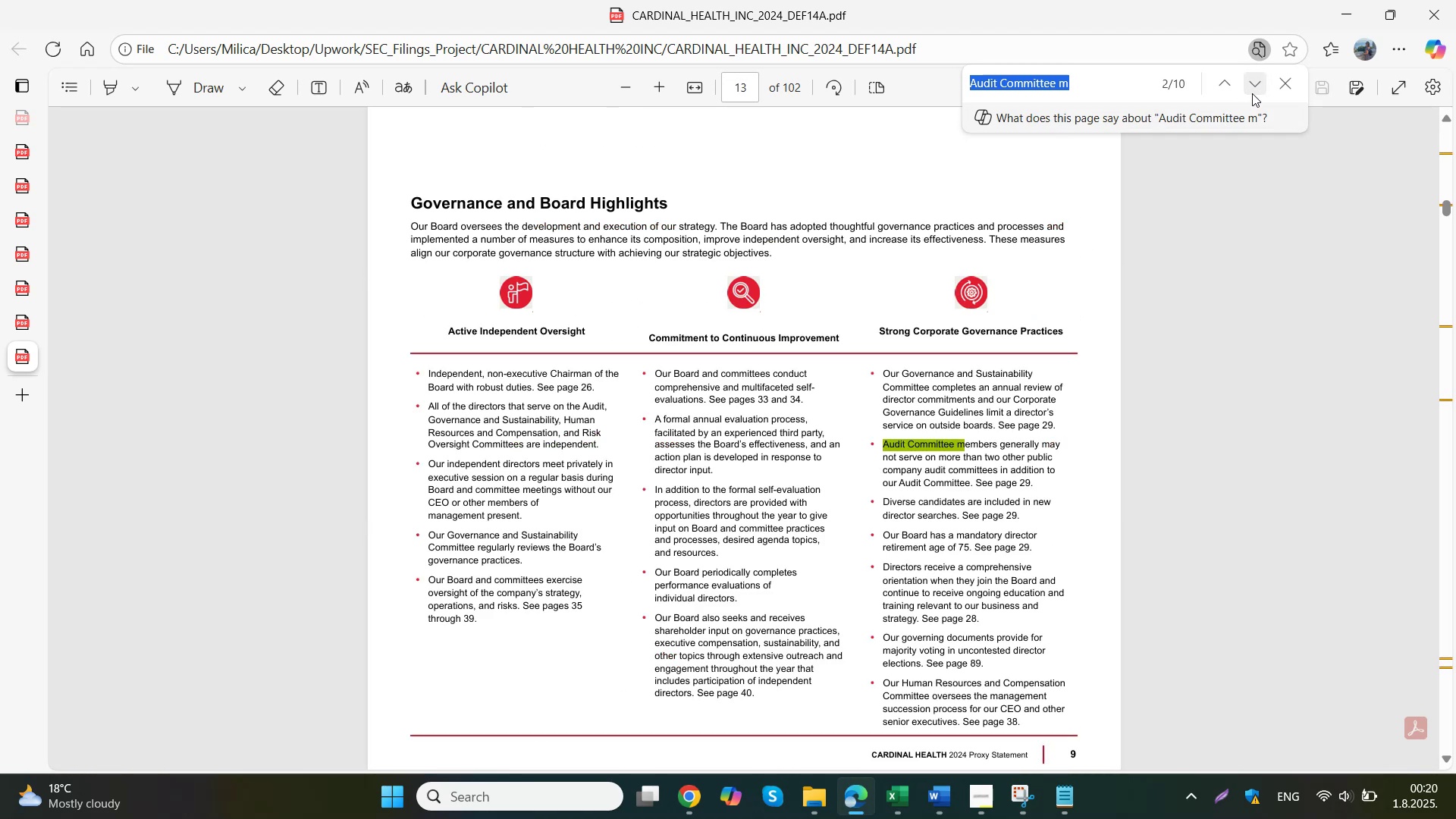 
left_click([1252, 93])
 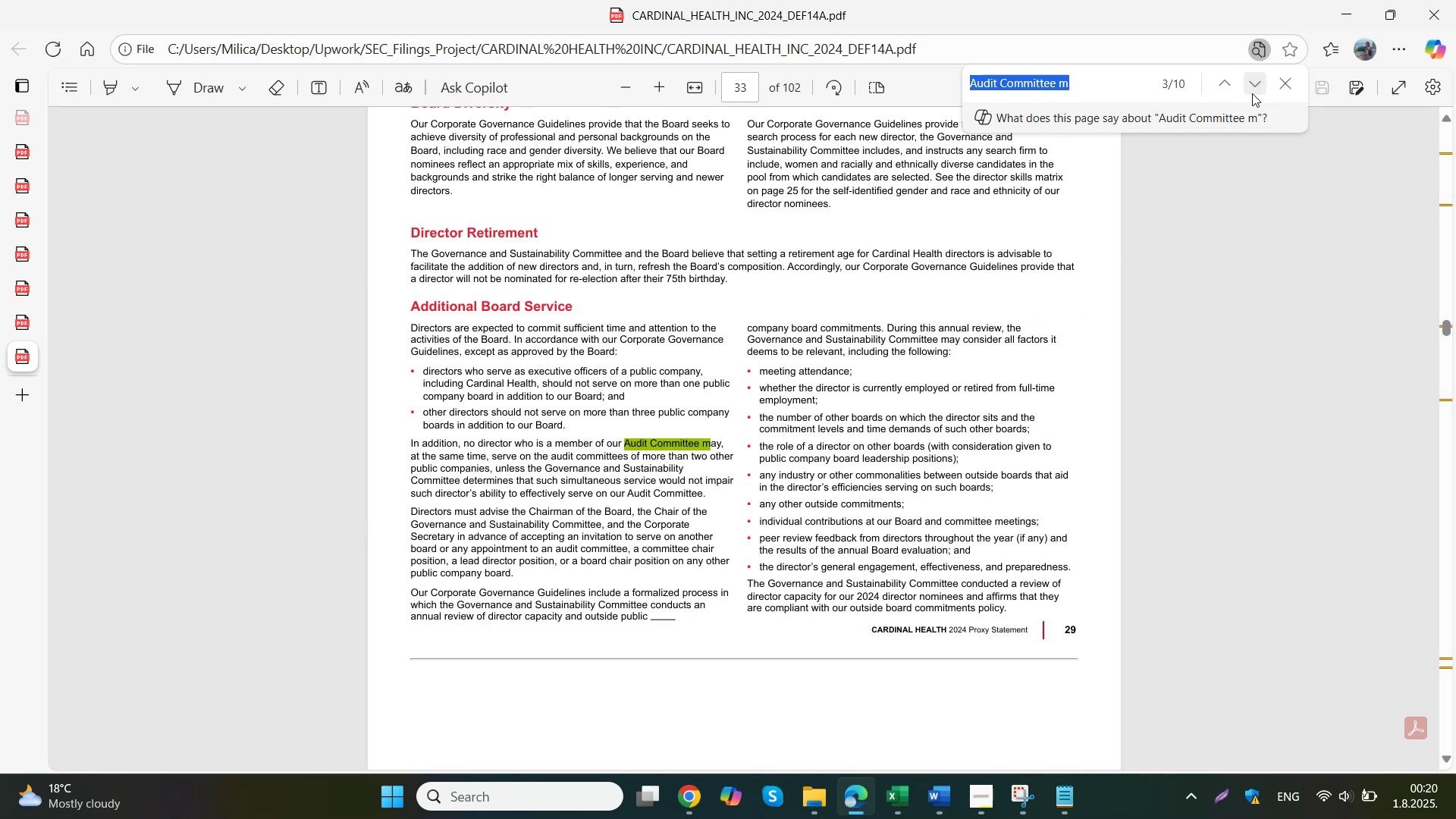 
left_click([1252, 93])
 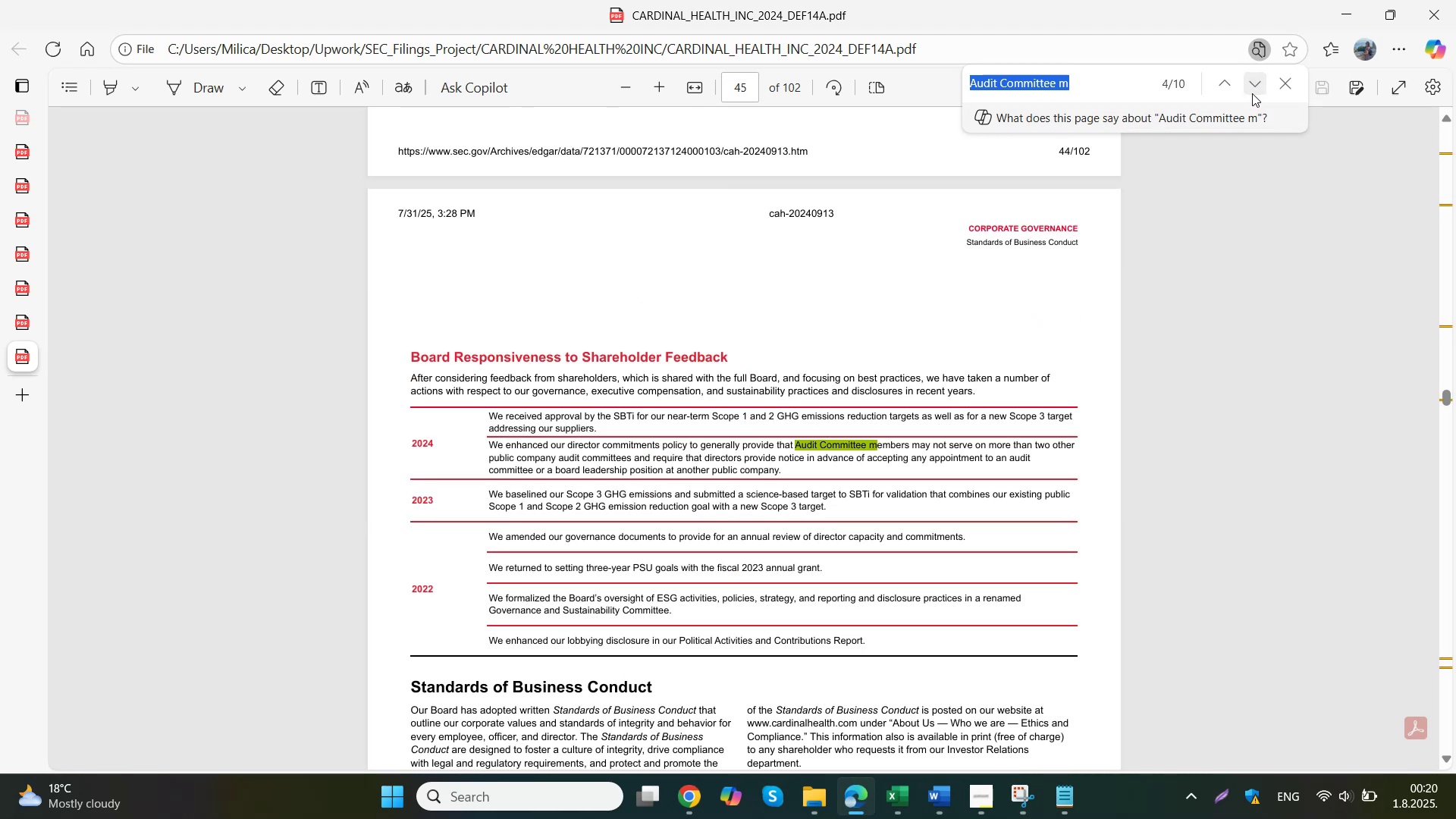 
left_click([1252, 93])
 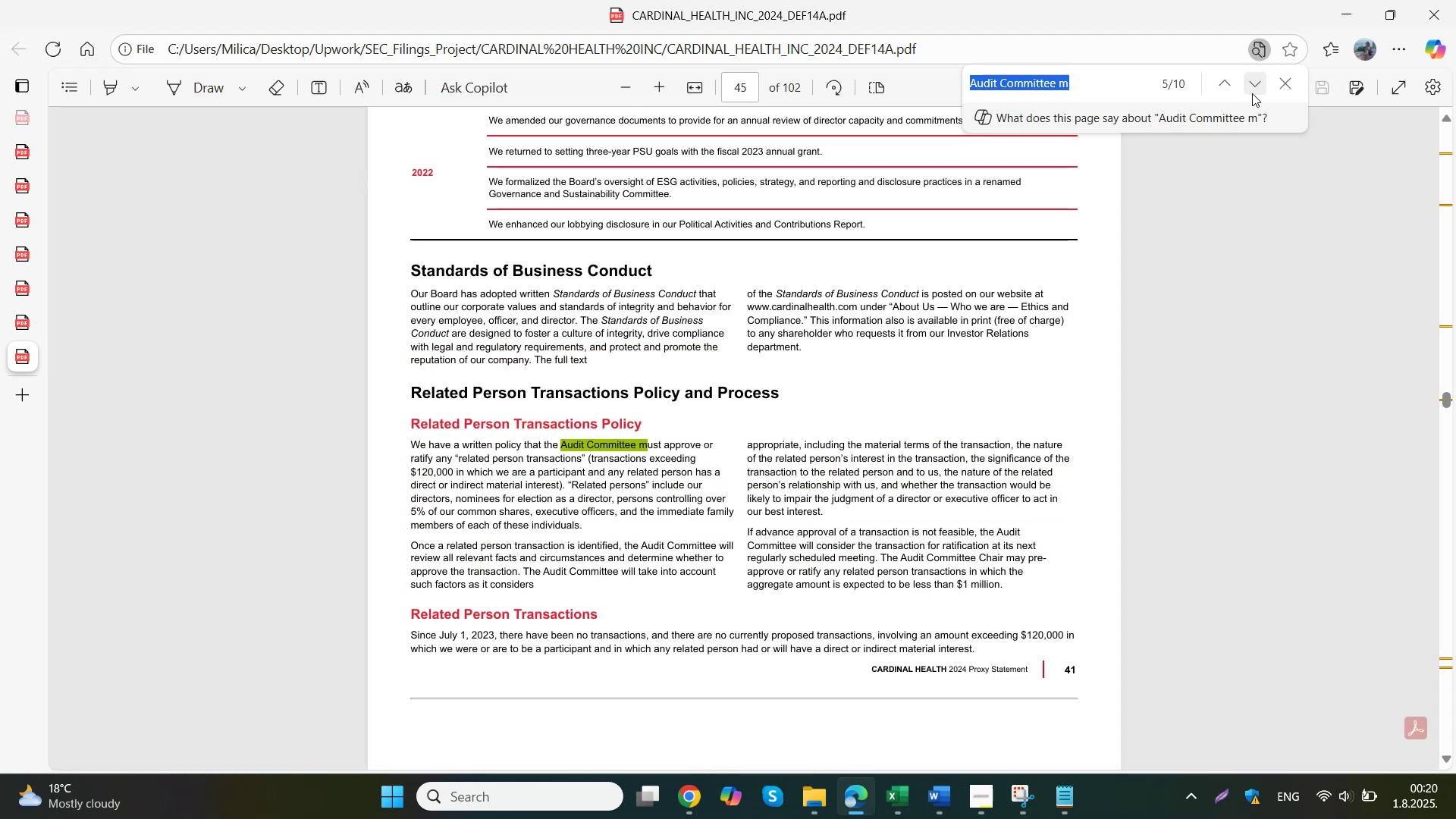 
left_click([1252, 93])
 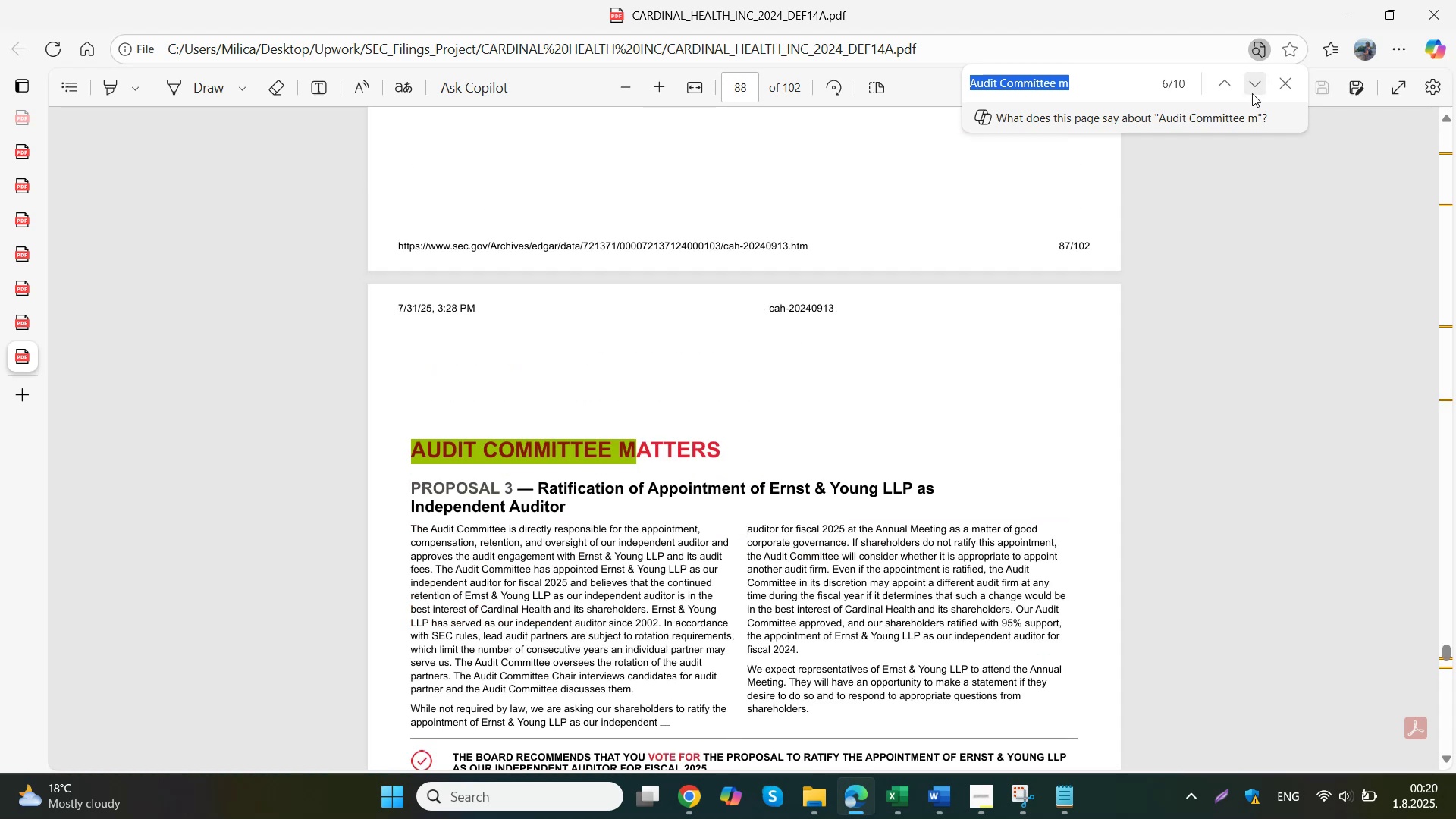 
left_click([1122, 93])
 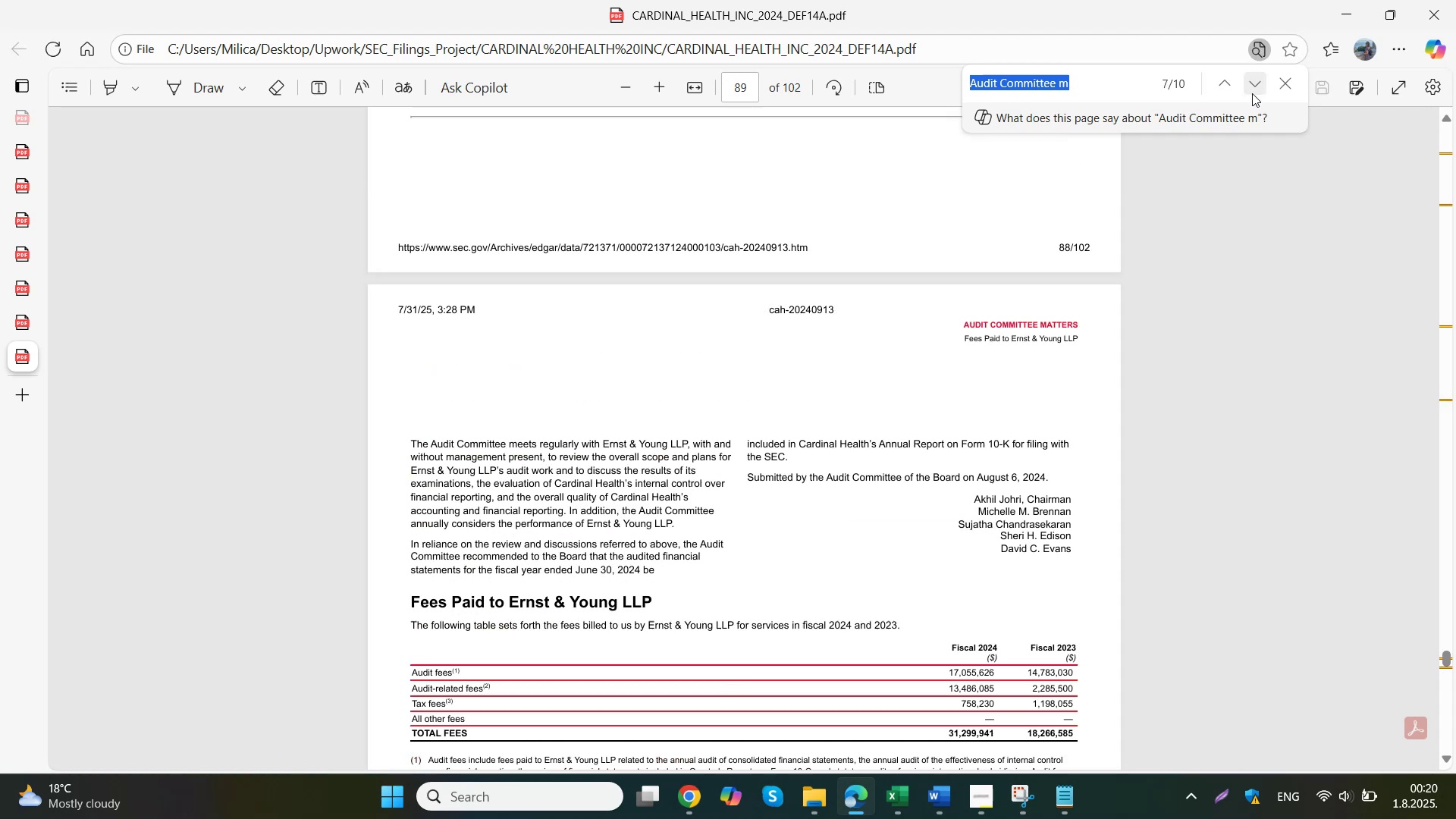 
key(Backspace)
 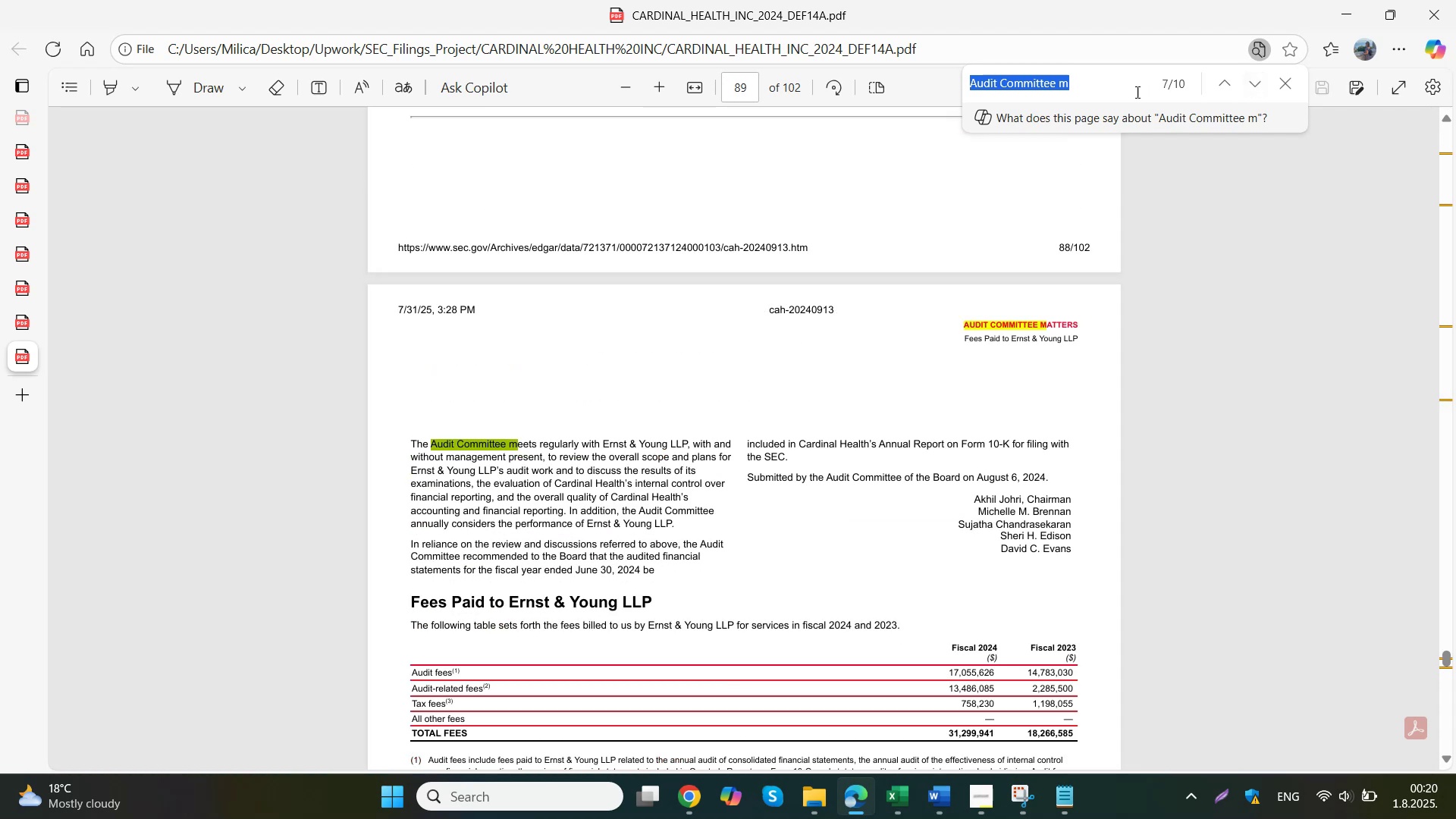 
key(Backspace)
 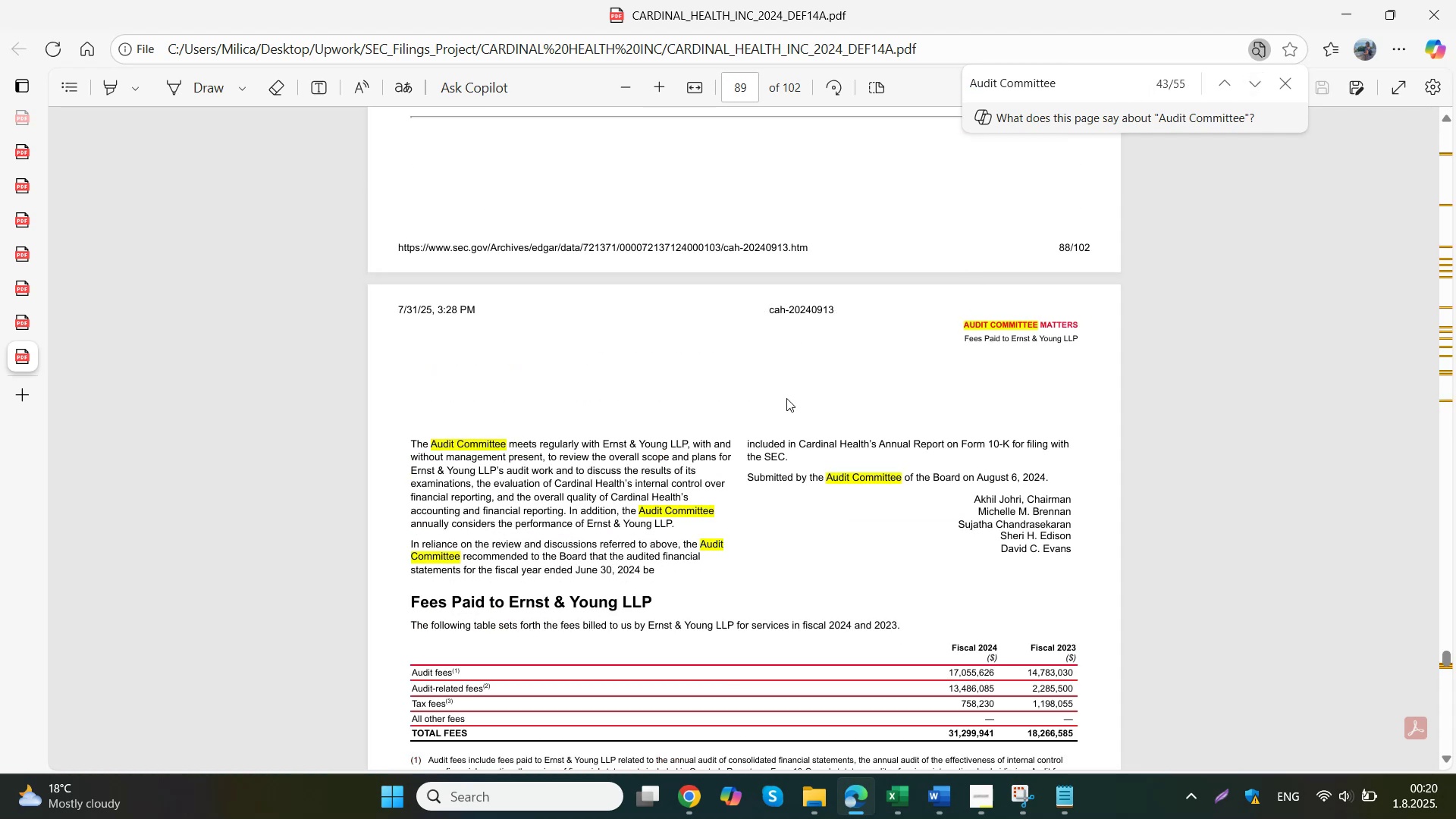 
wait(10.67)
 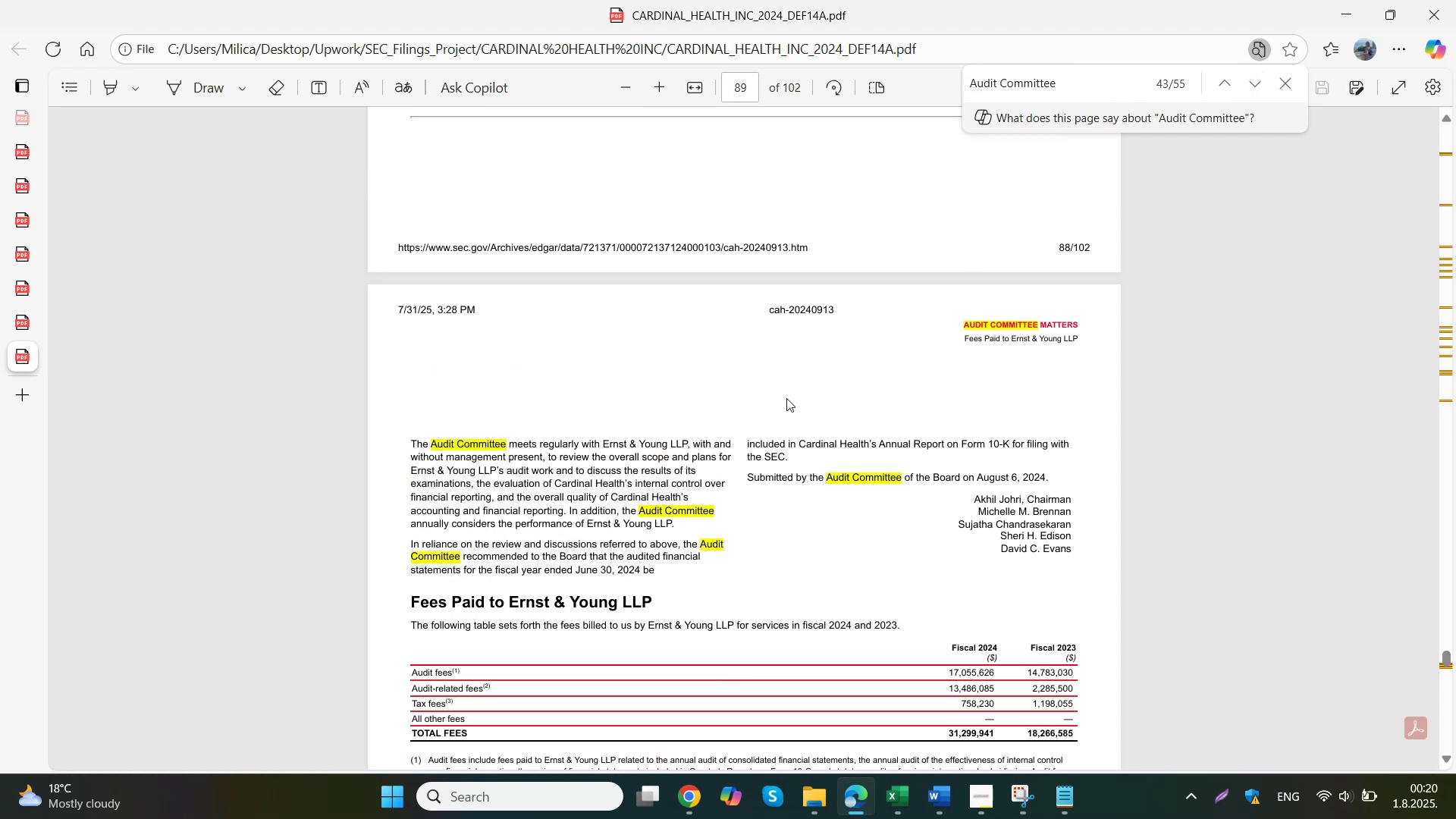 
scroll: coordinate [856, 495], scroll_direction: down, amount: 1.0
 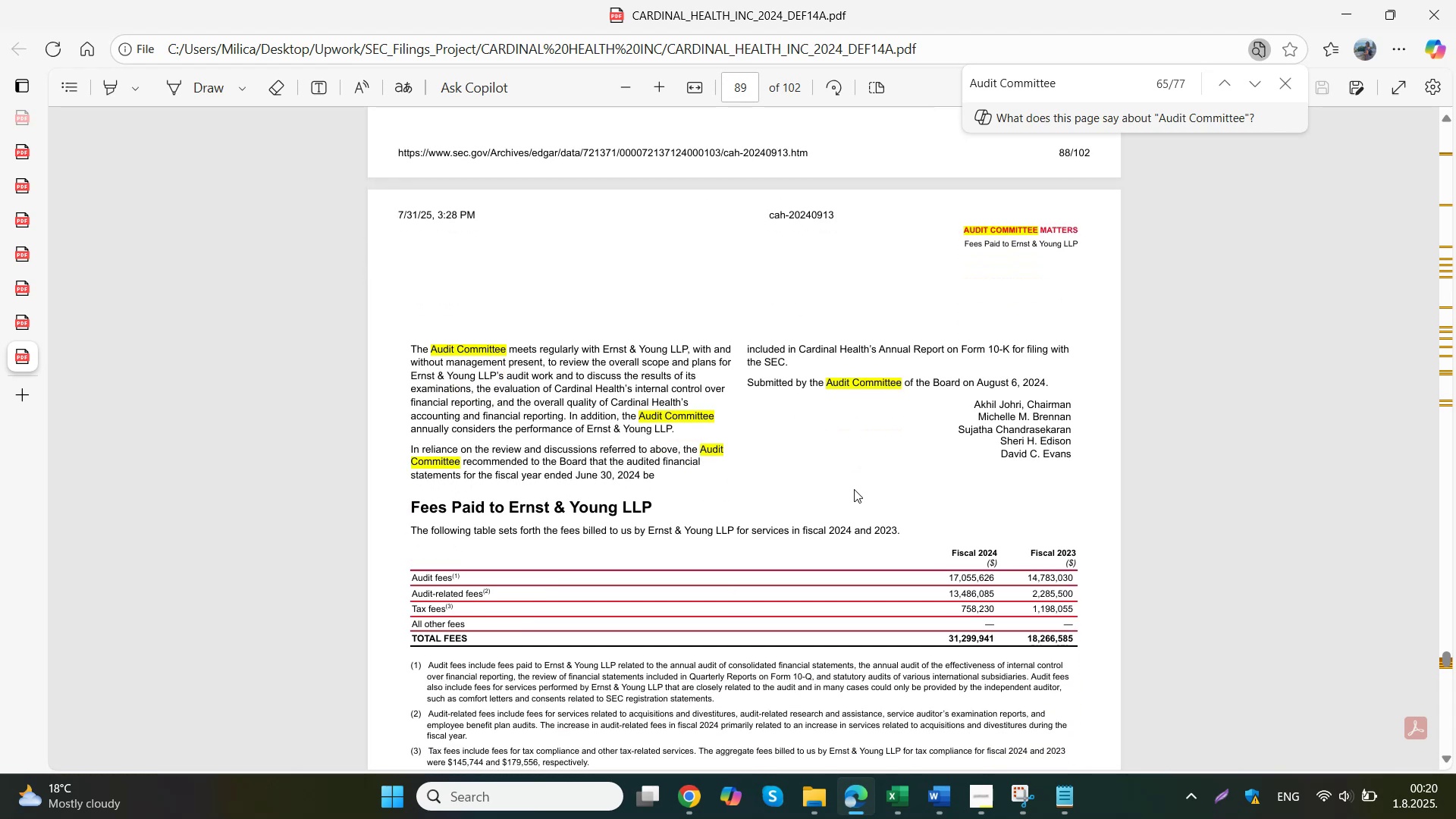 
mouse_move([645, 698])
 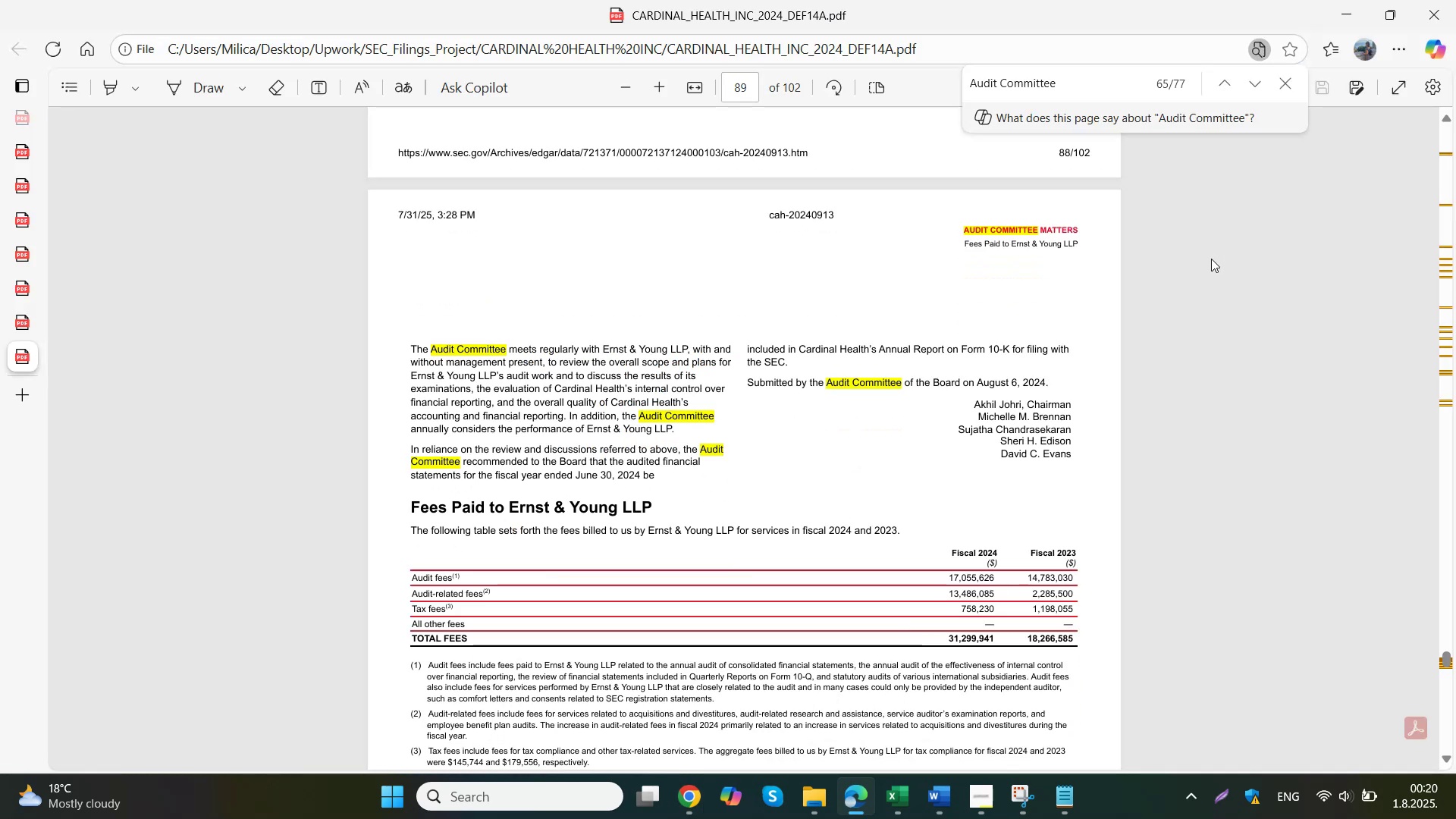 
left_click([1258, 89])
 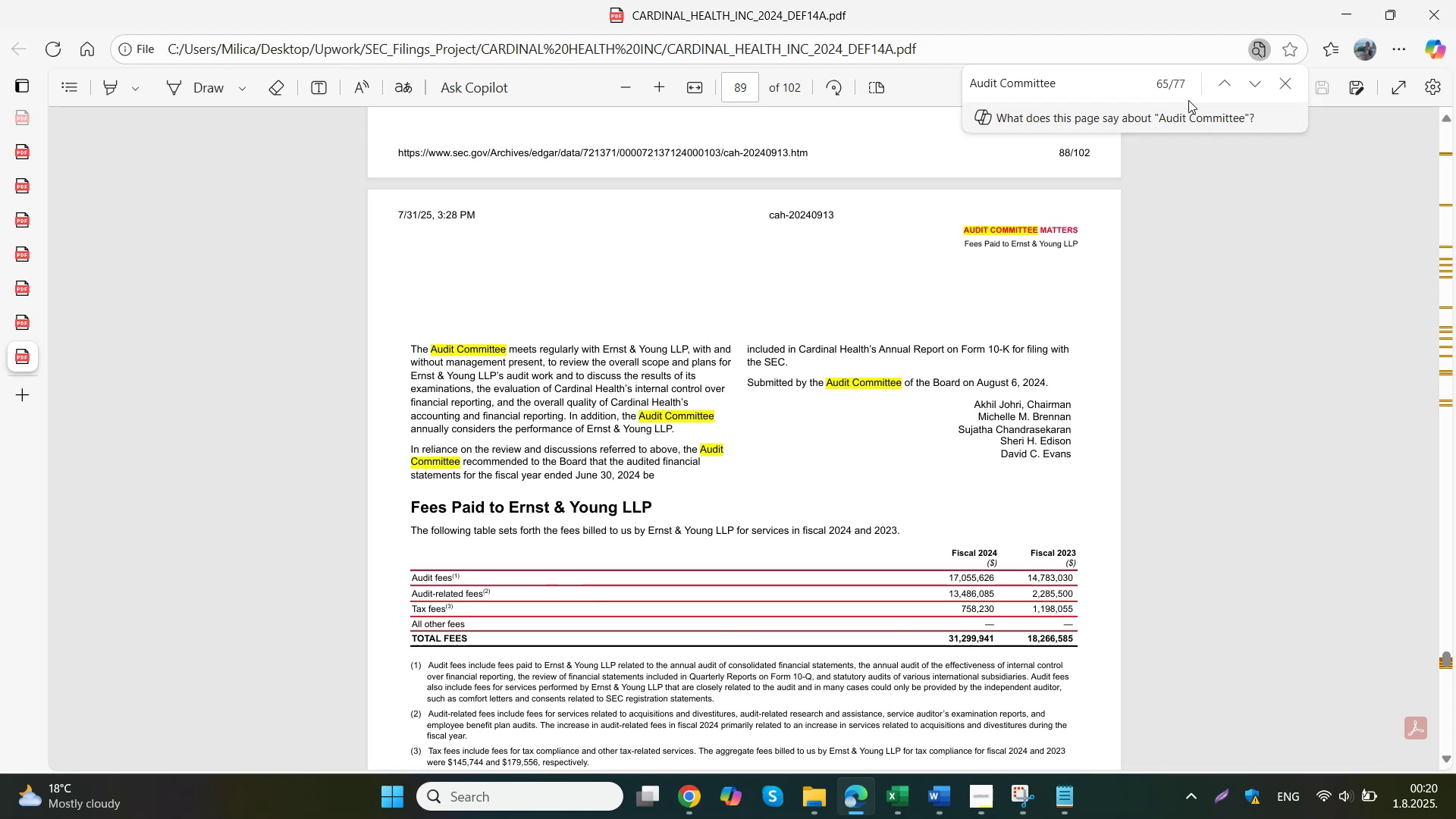 
left_click([1258, 89])
 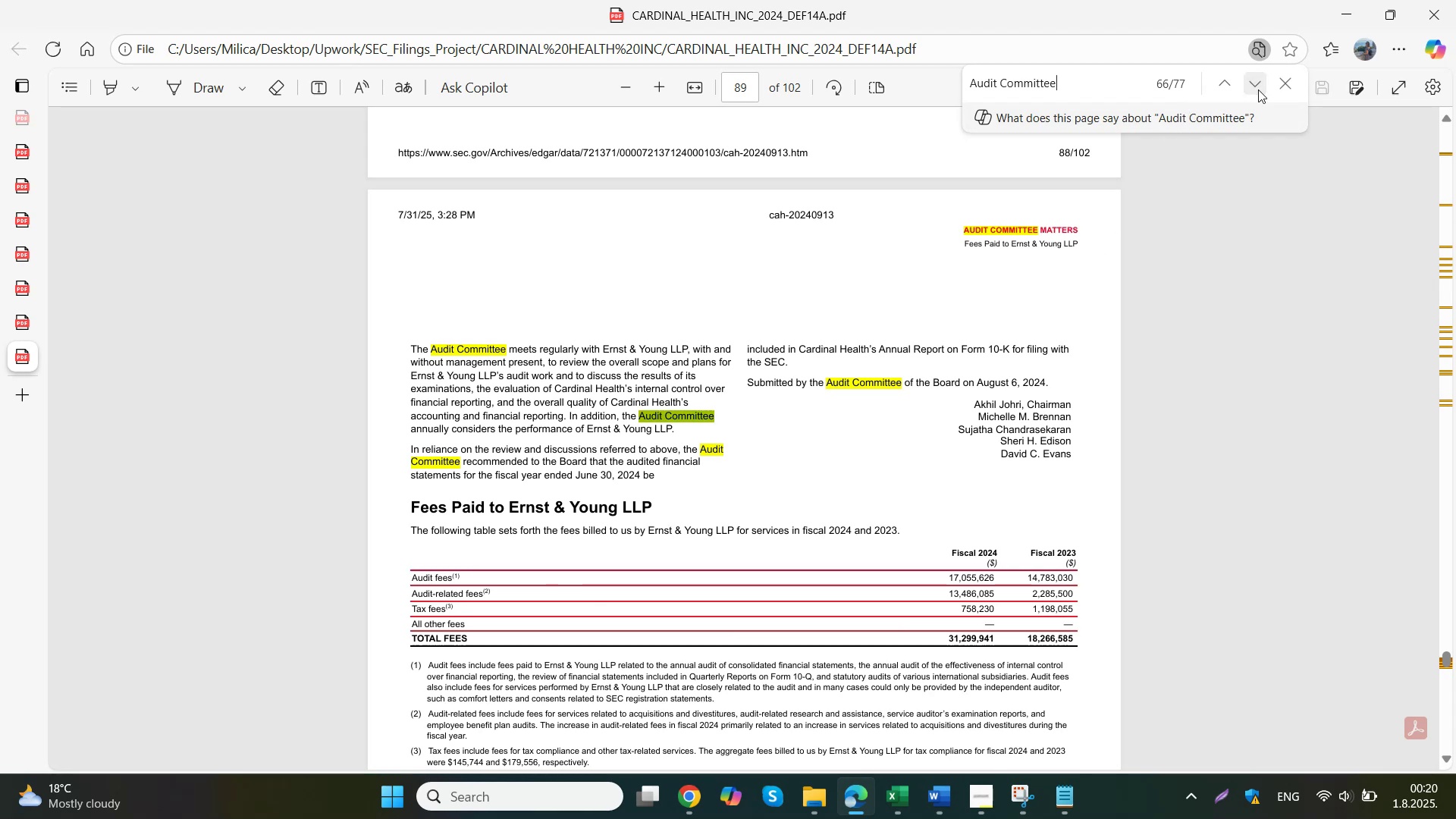 
left_click([1258, 89])
 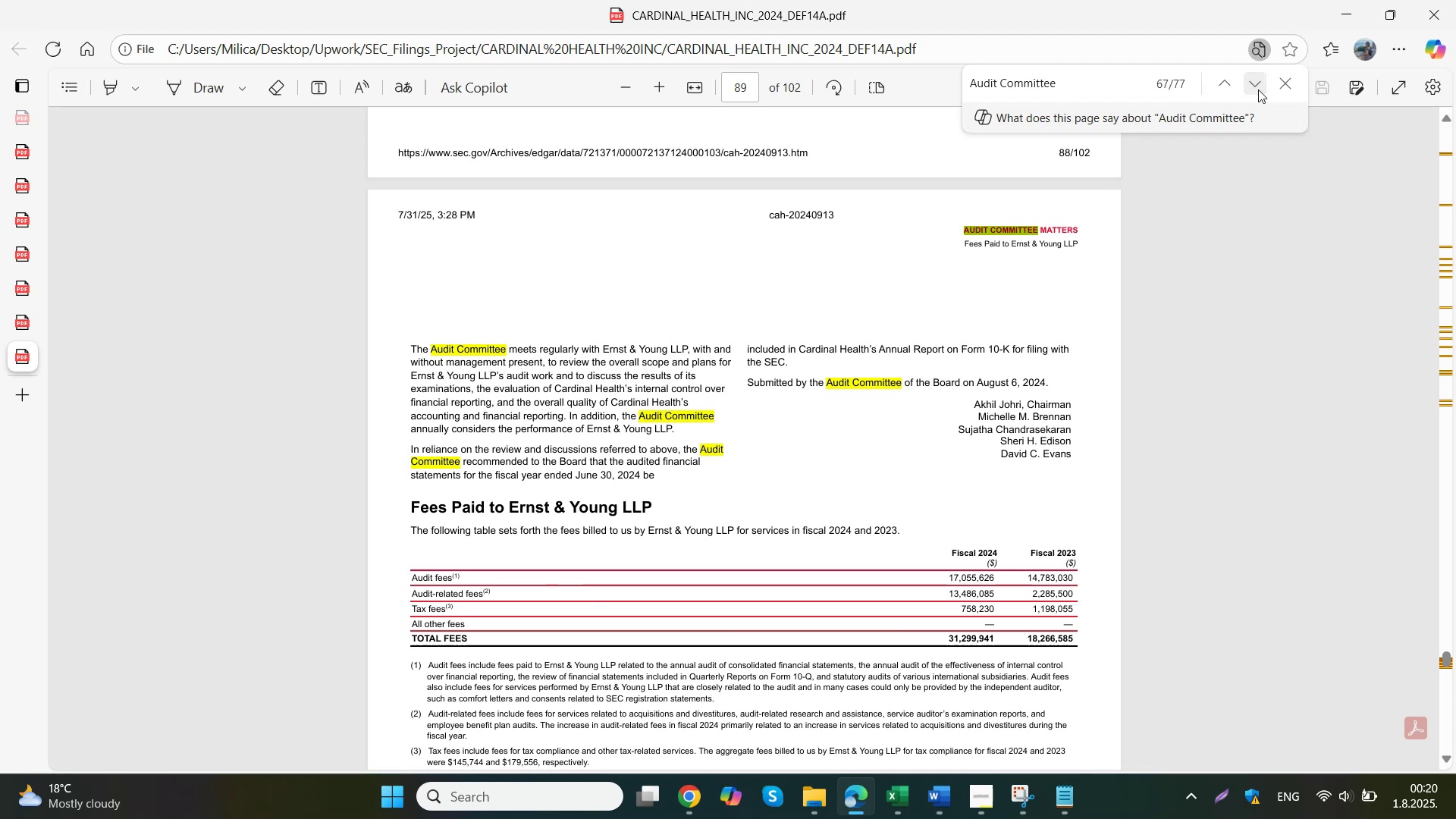 
left_click([1258, 89])
 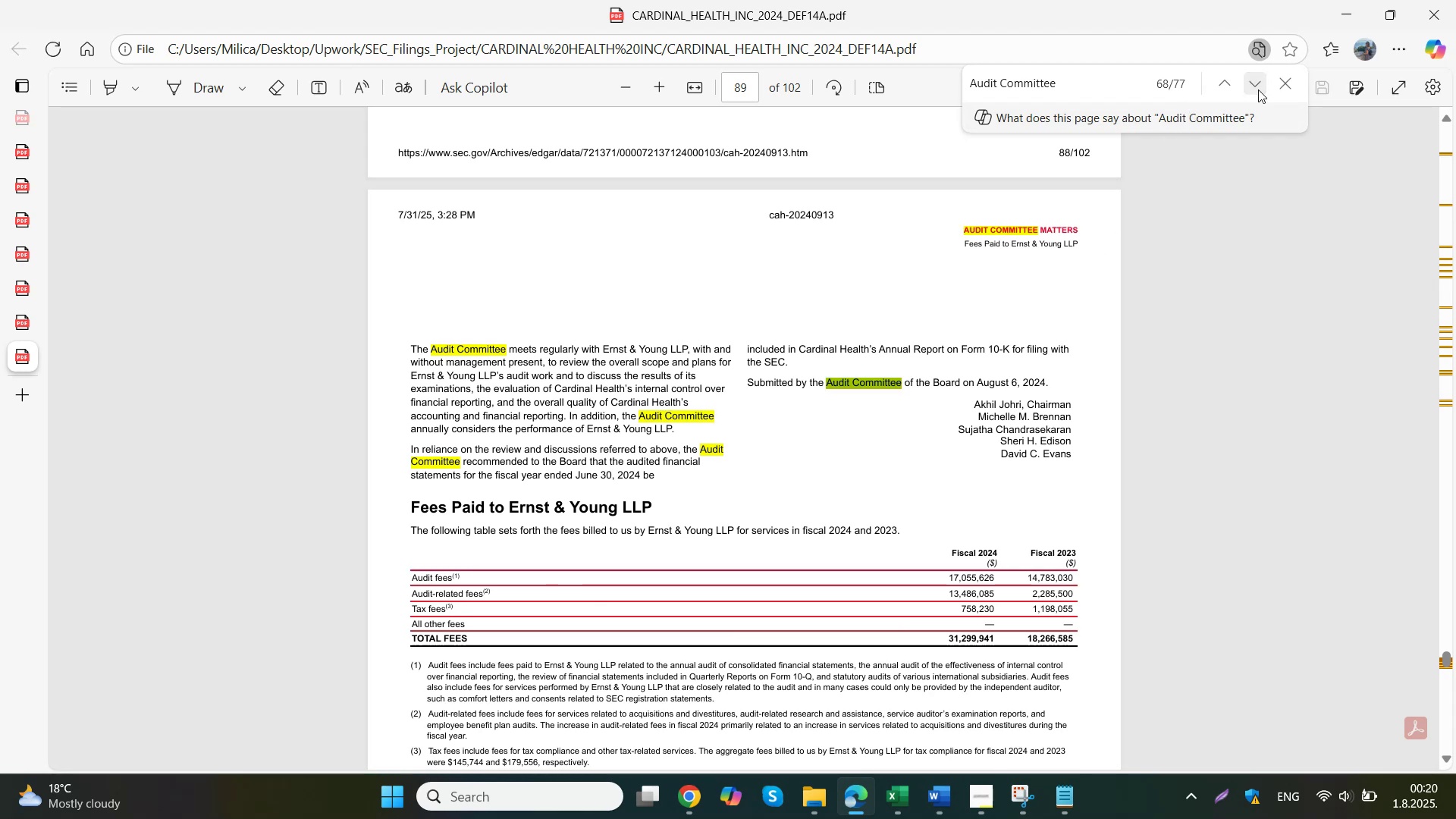 
left_click([1258, 89])
 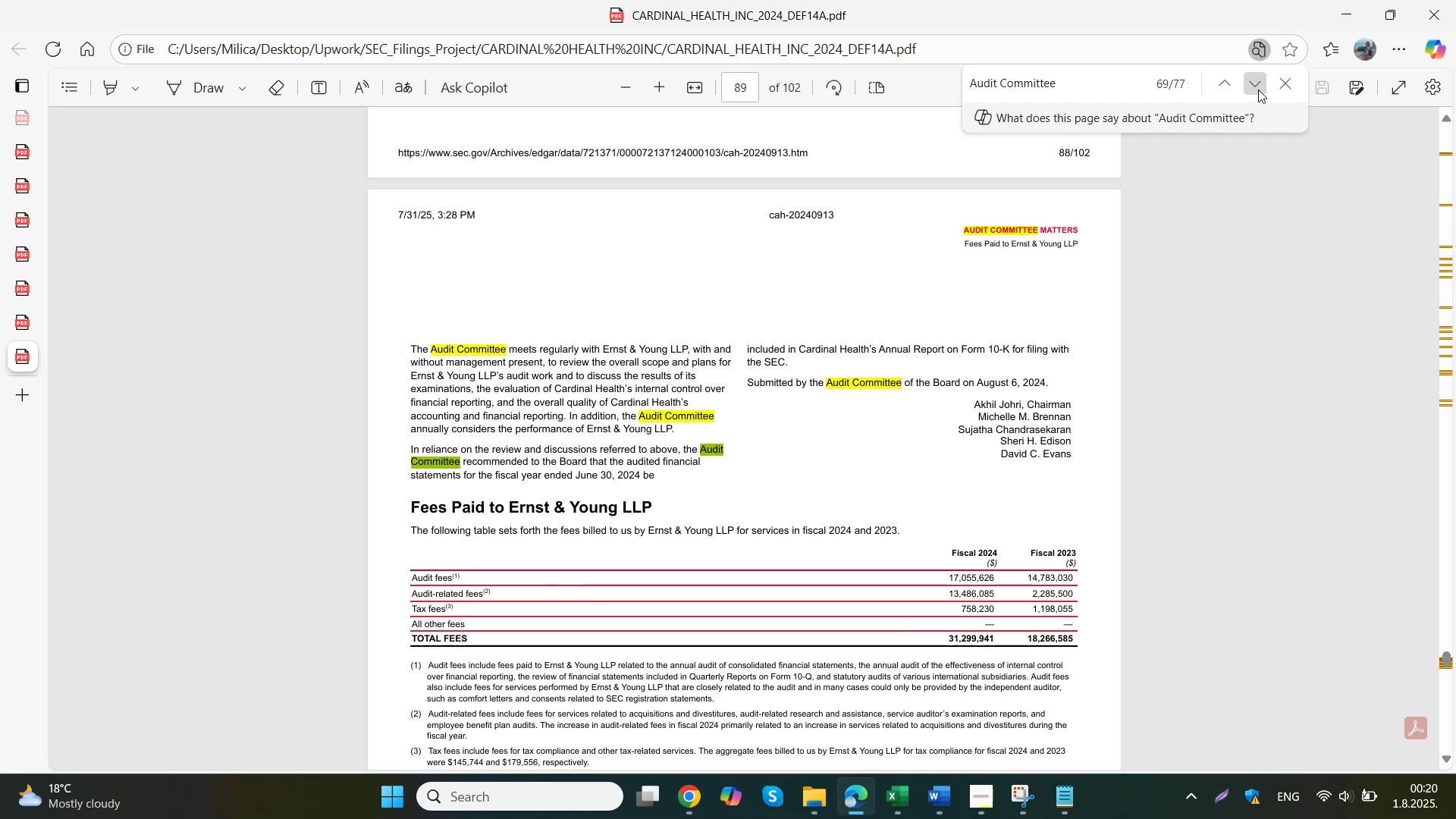 
double_click([1258, 89])
 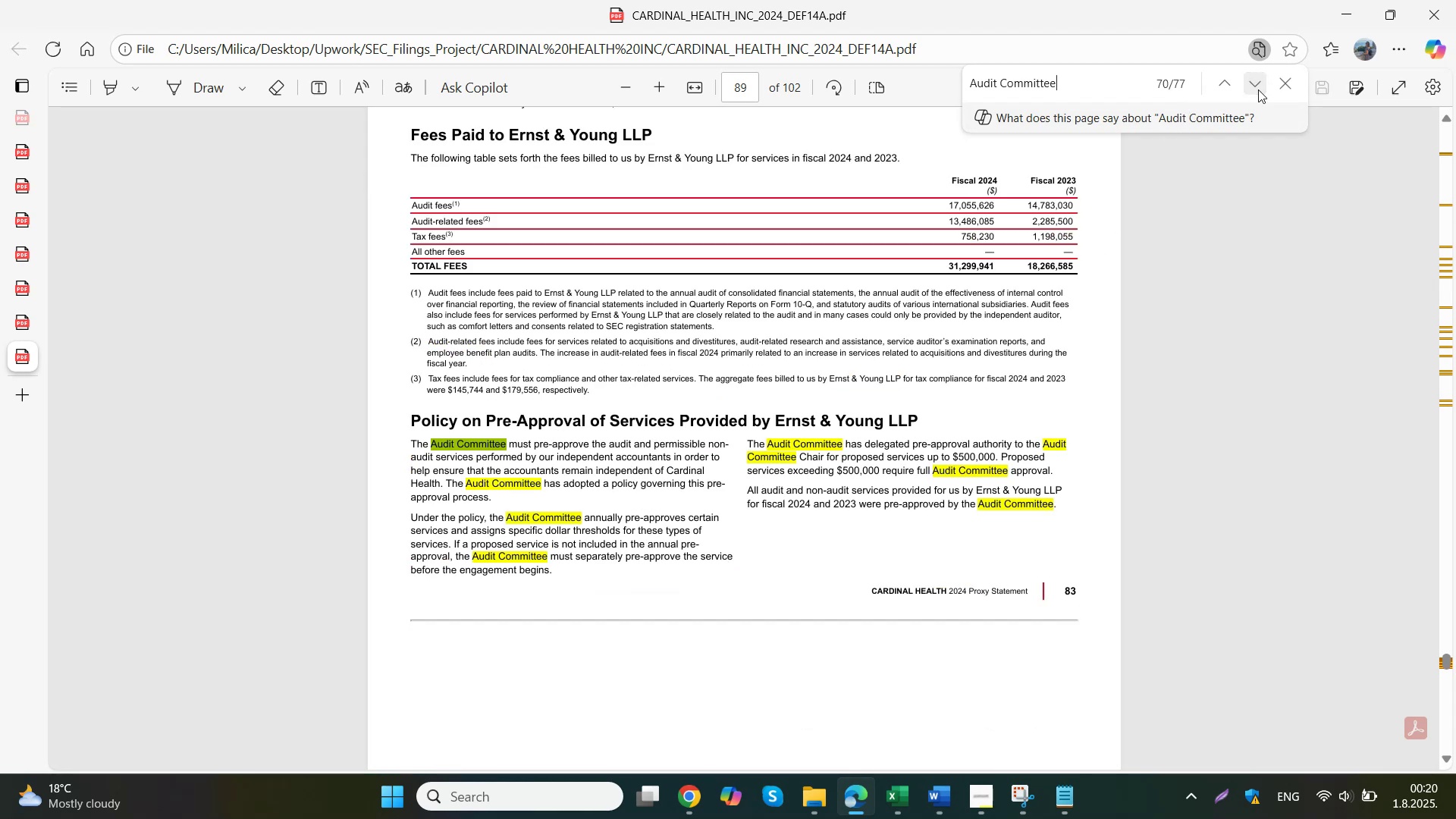 
triple_click([1258, 89])
 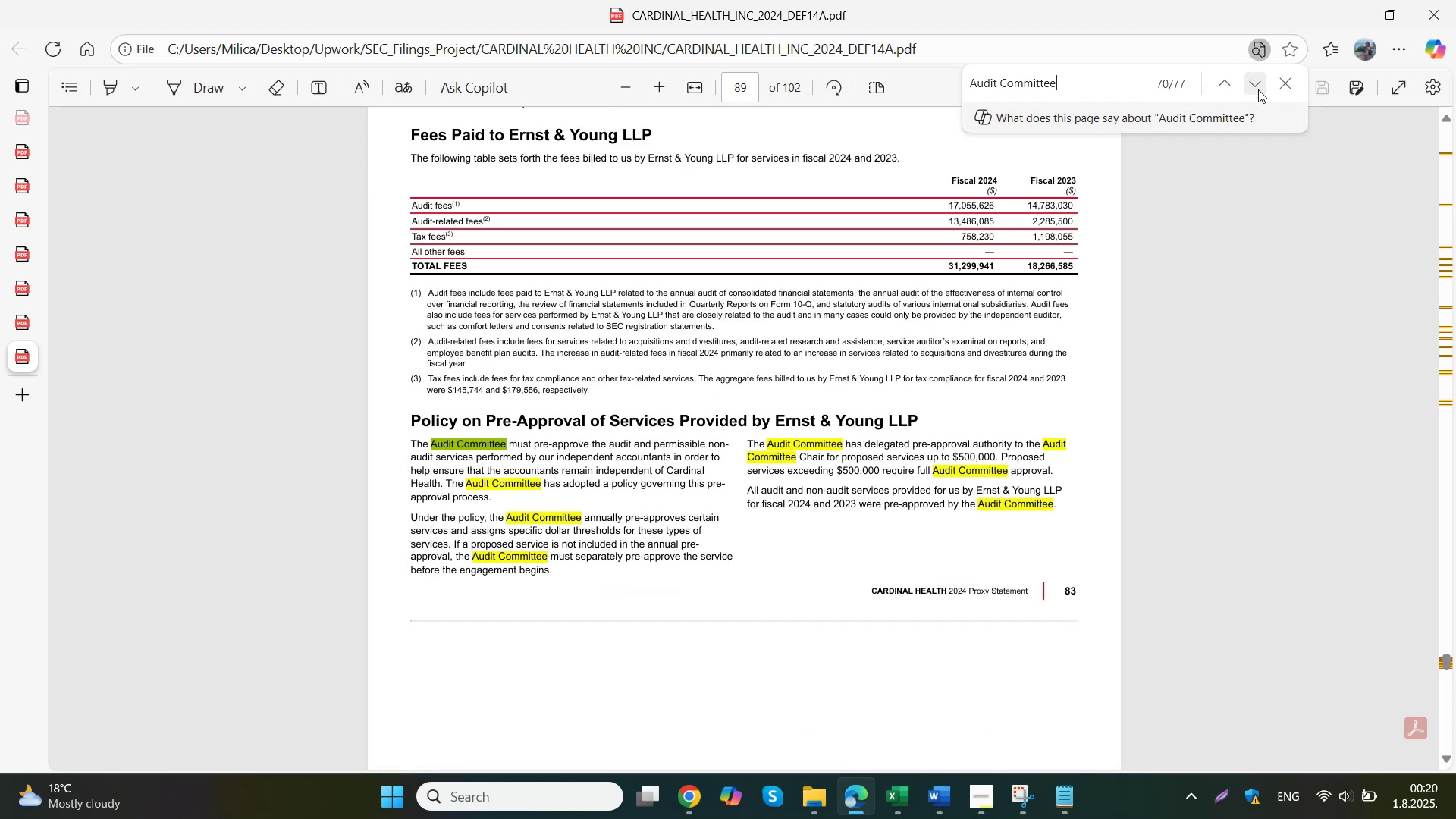 
triple_click([1258, 89])
 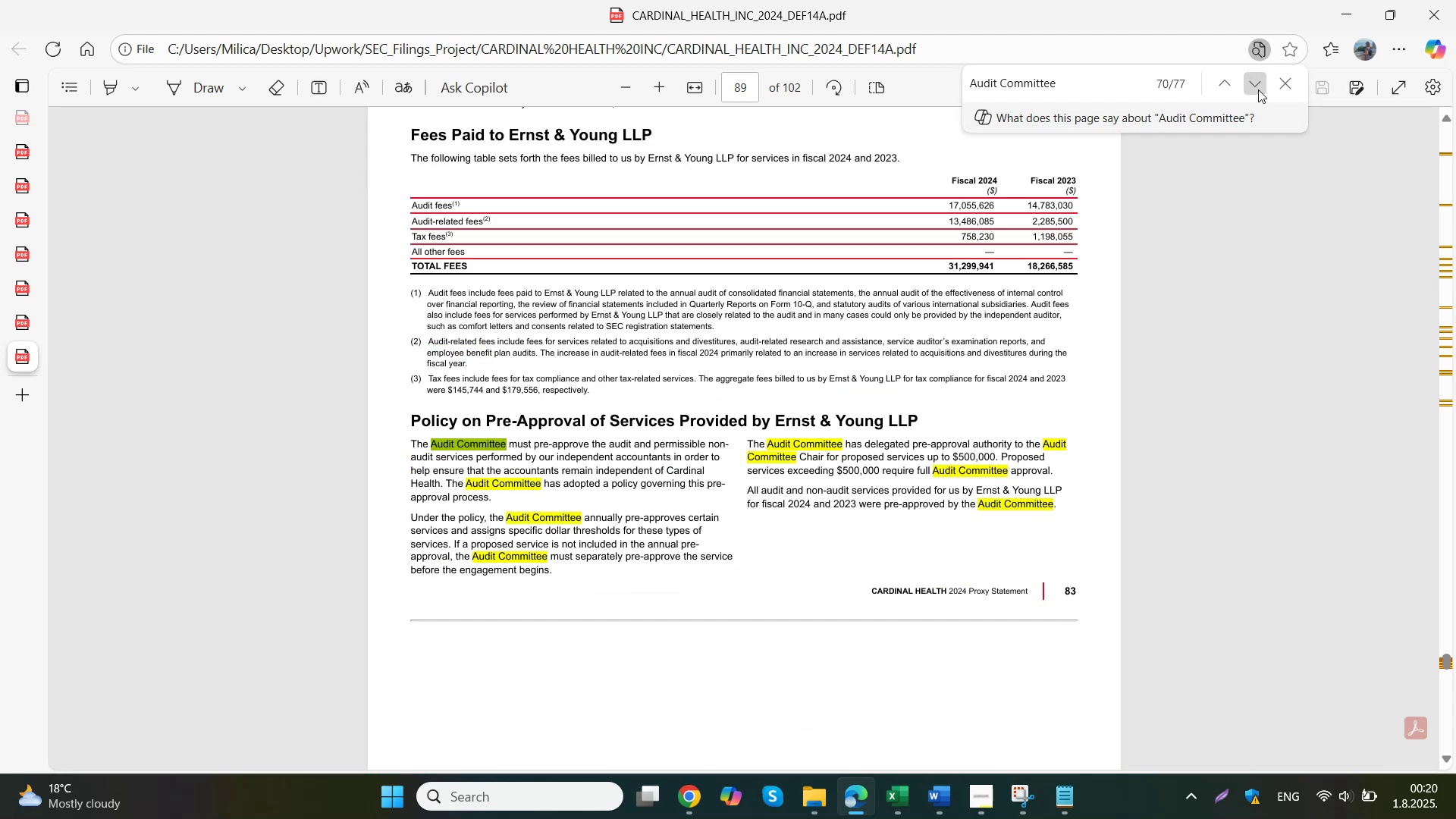 
triple_click([1258, 89])
 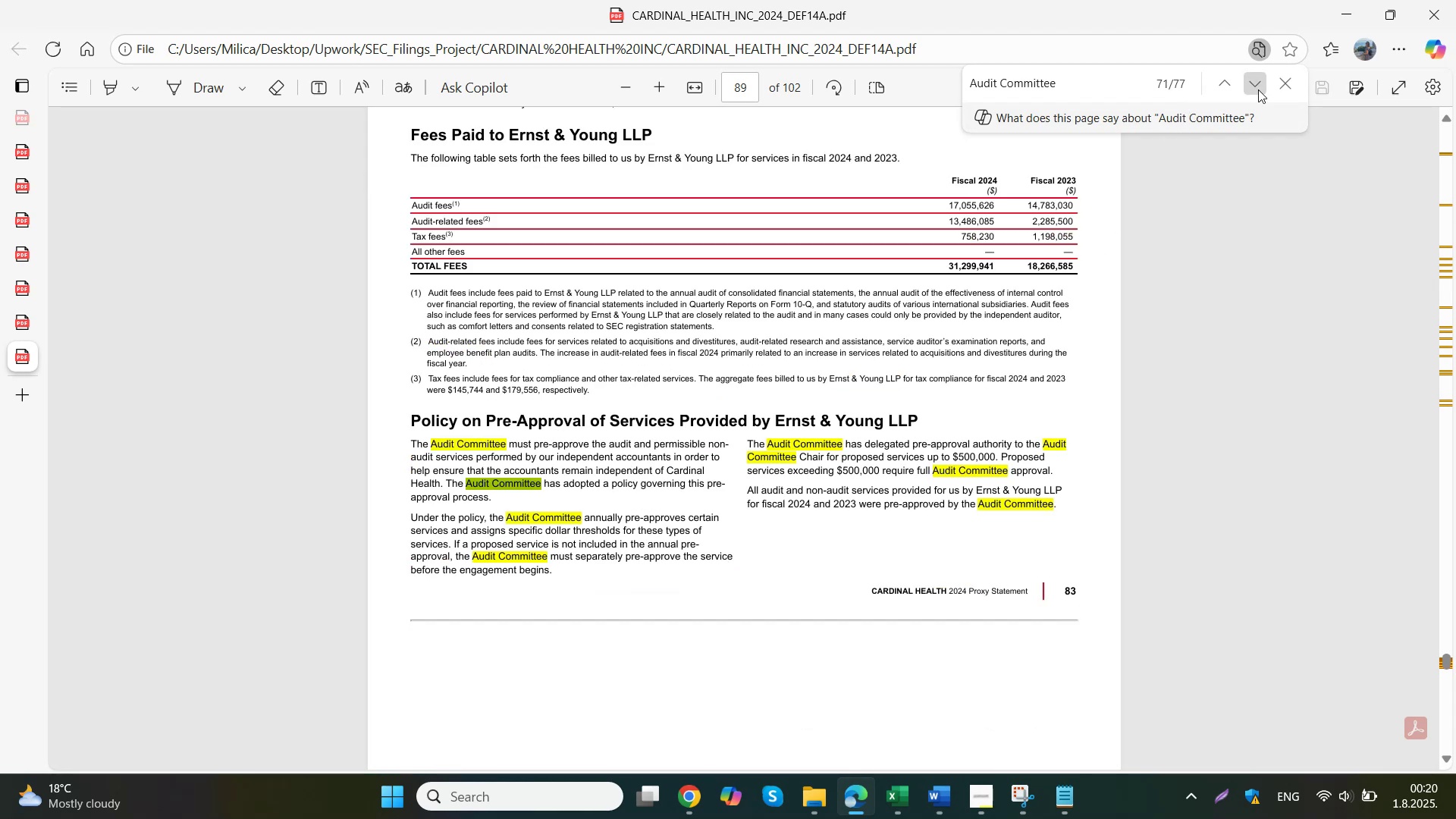 
triple_click([1258, 89])
 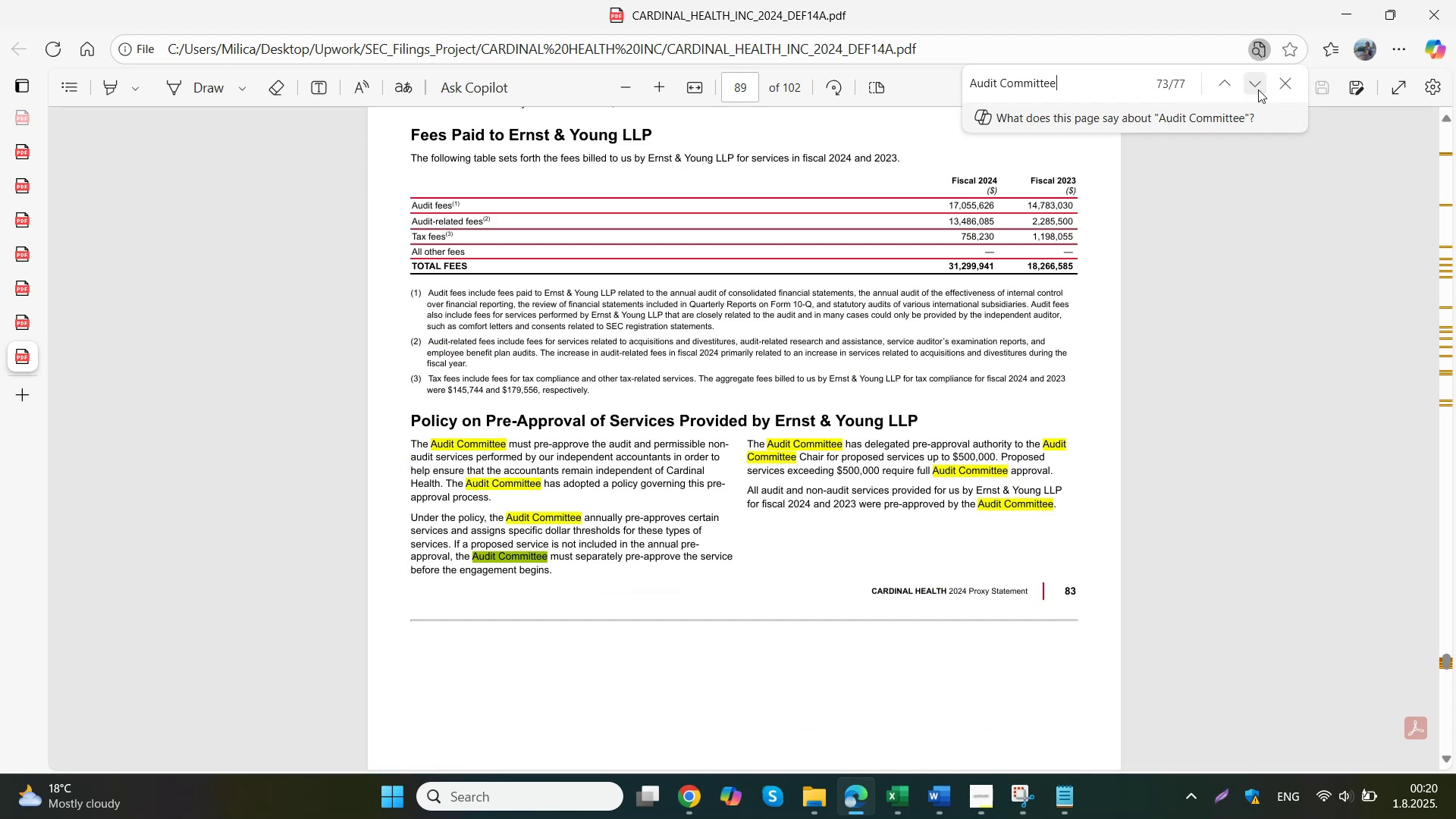 
triple_click([1258, 89])
 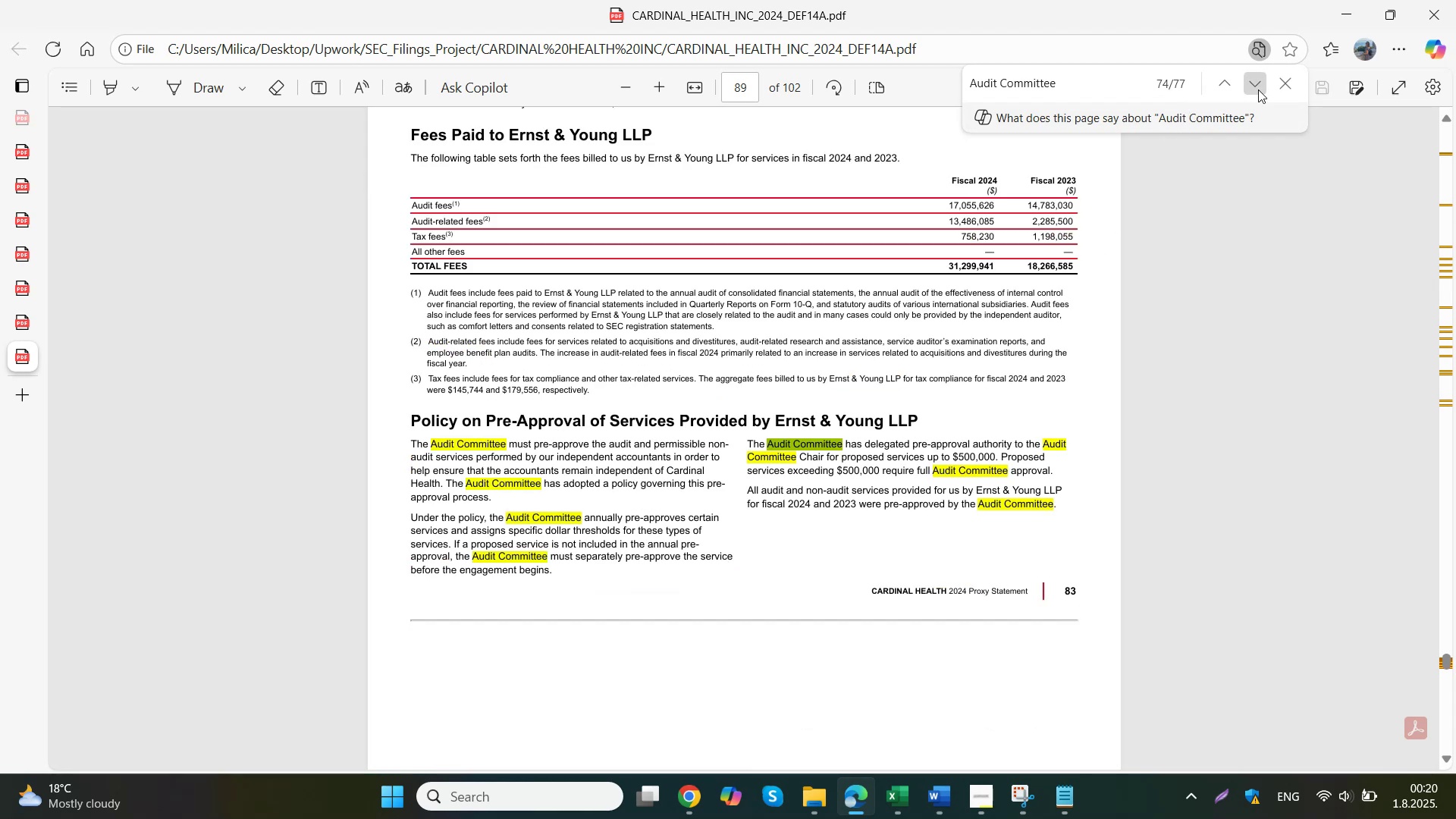 
triple_click([1258, 89])
 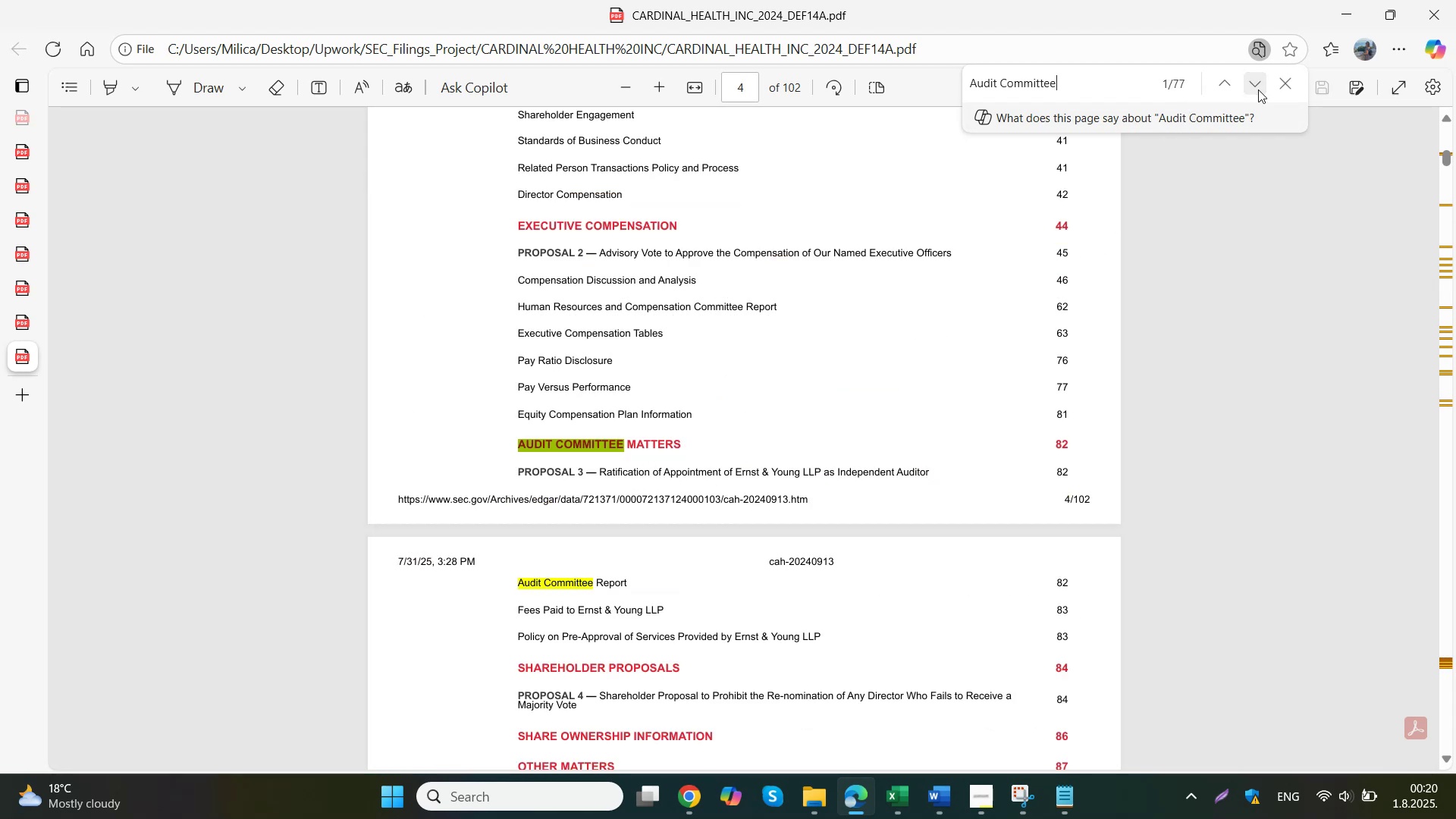 
double_click([1258, 89])
 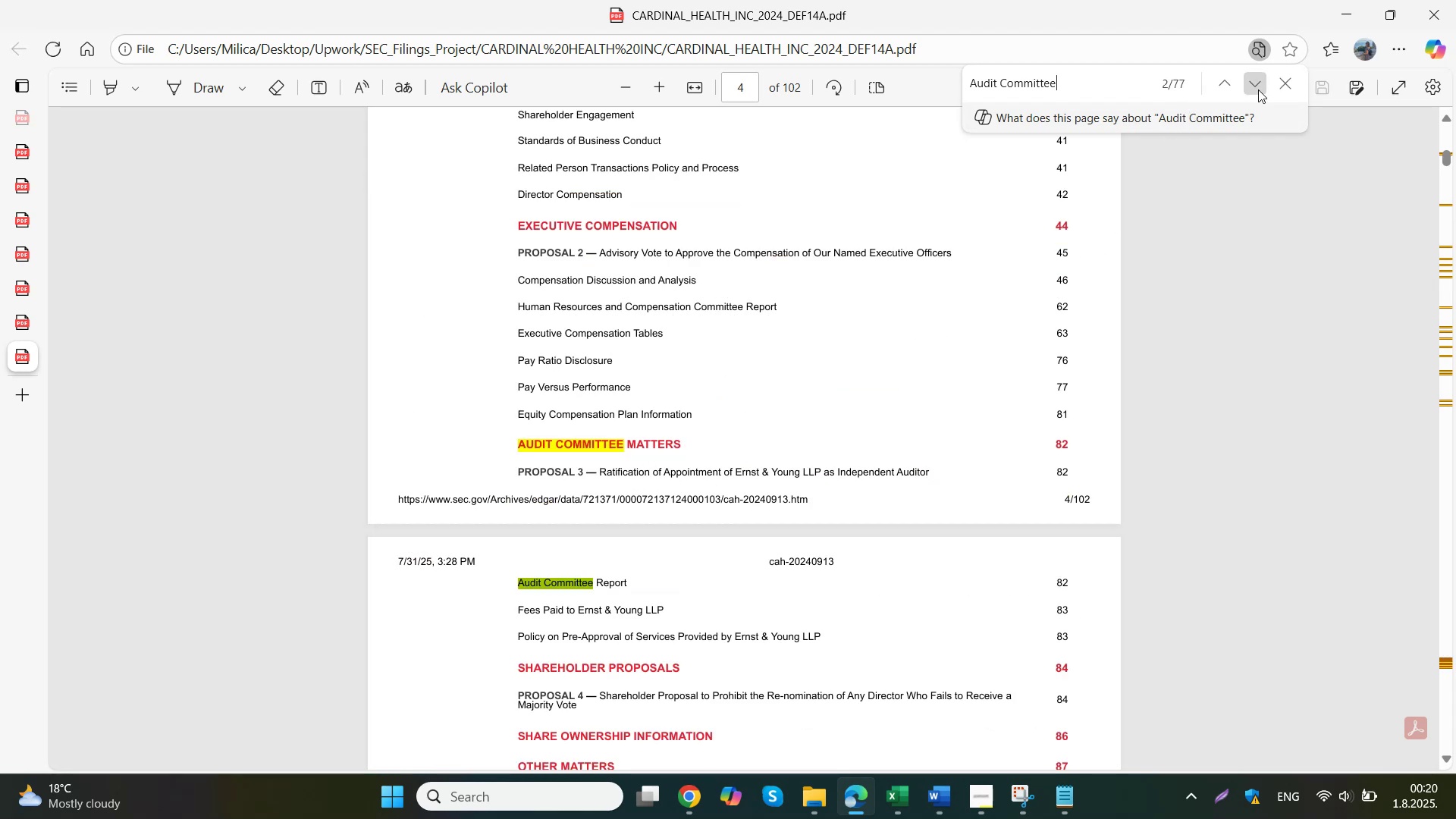 
double_click([1258, 89])
 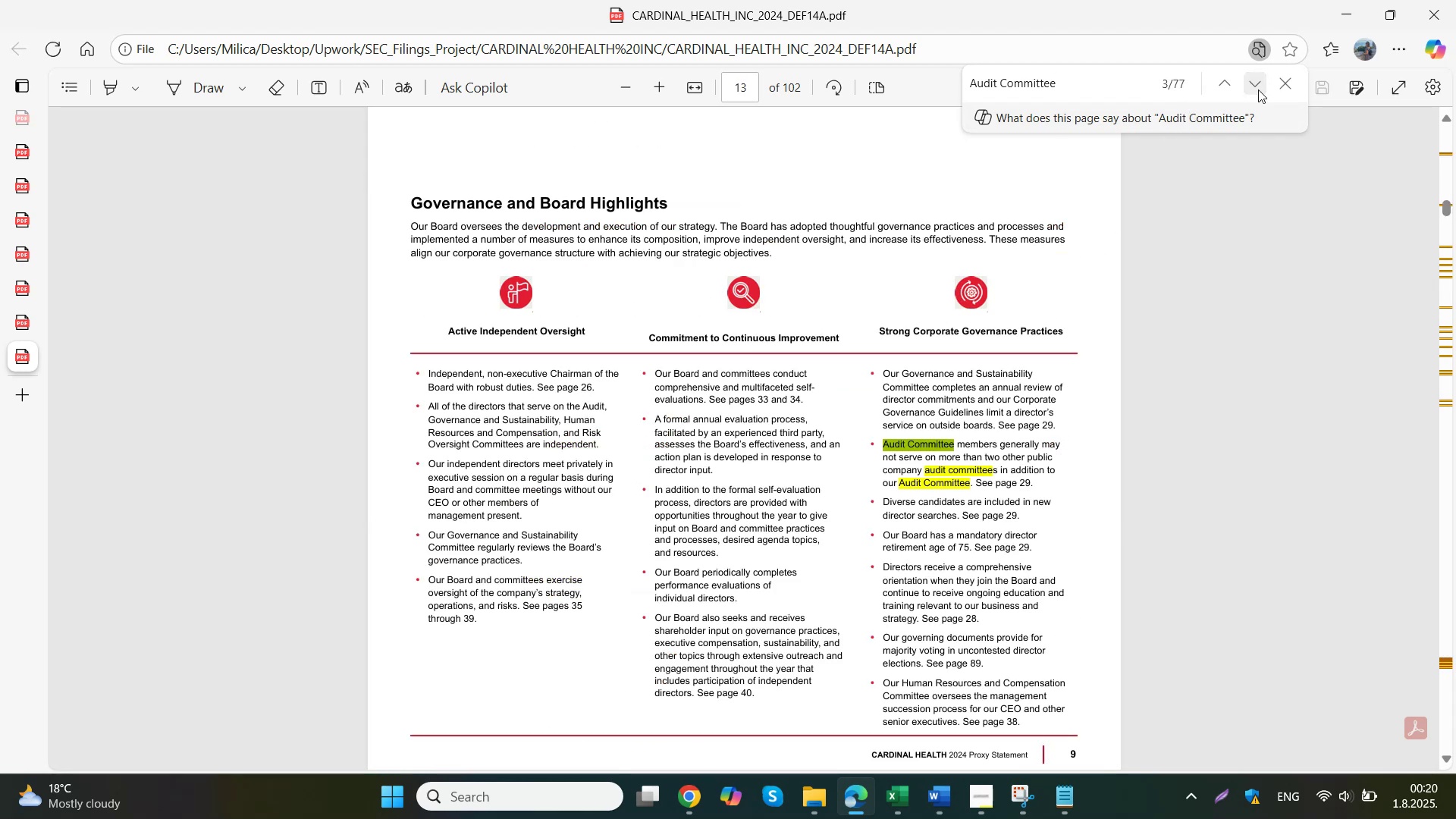 
triple_click([1258, 89])
 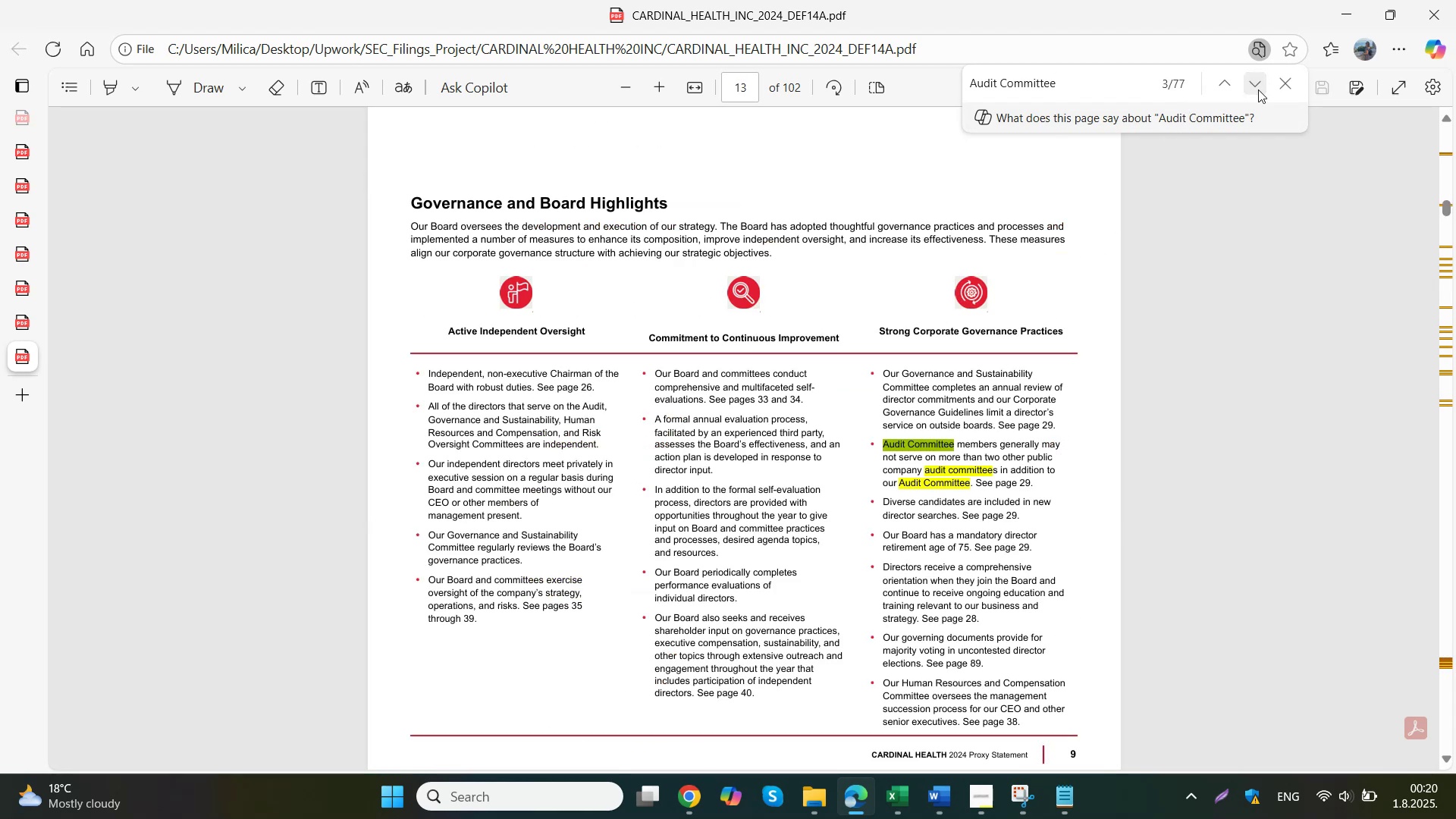 
triple_click([1258, 89])
 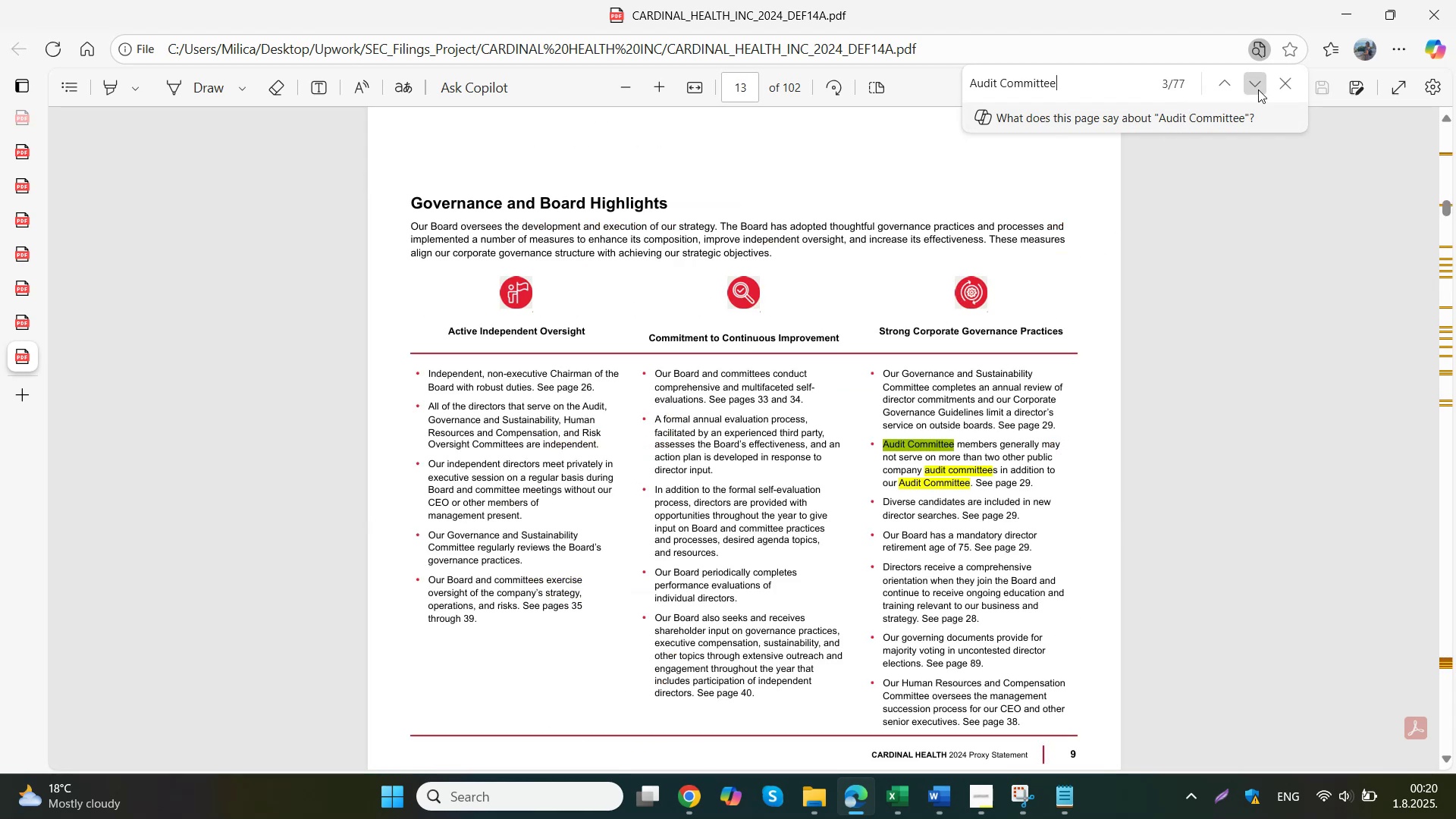 
triple_click([1258, 89])
 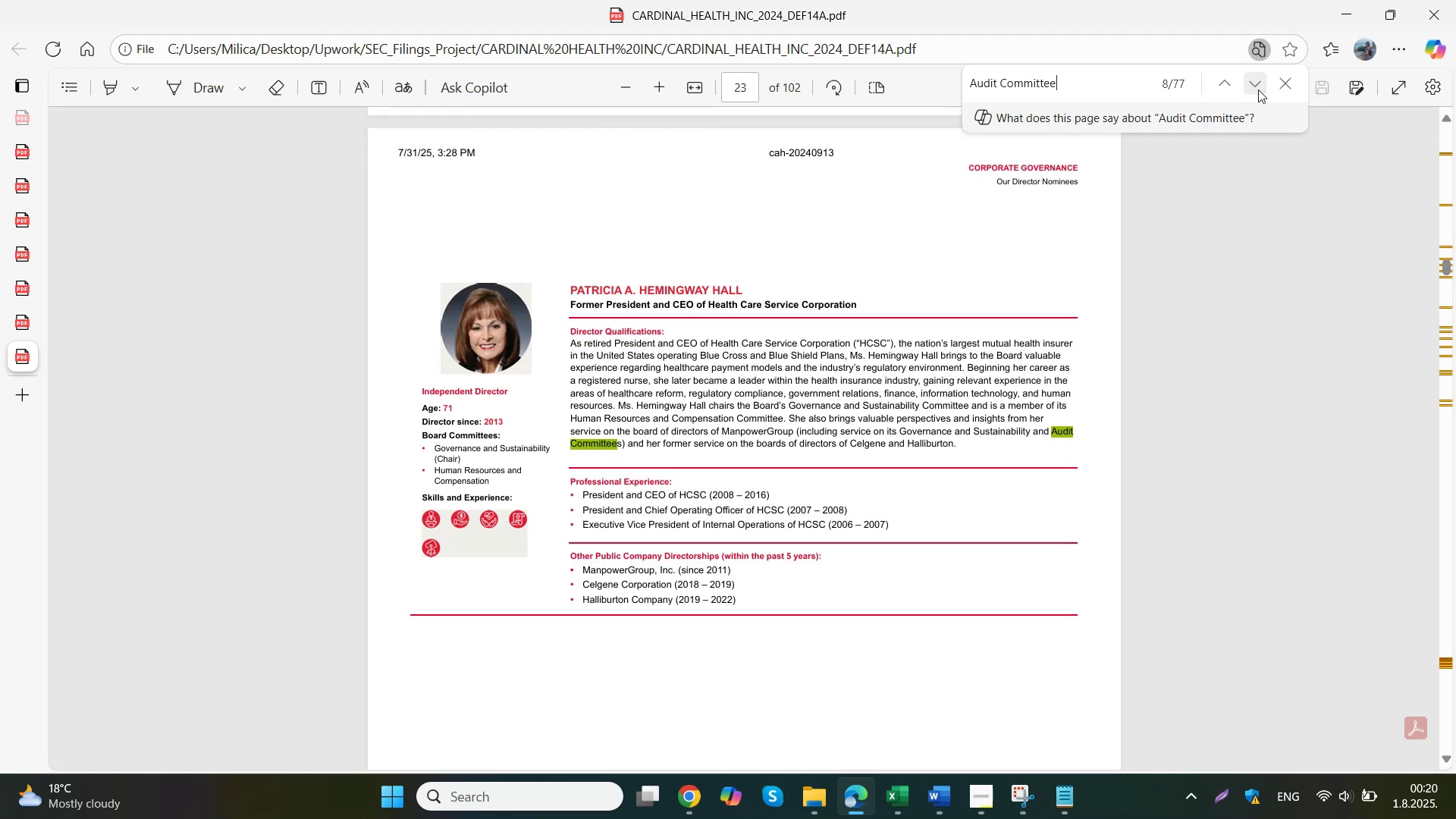 
double_click([1219, 83])
 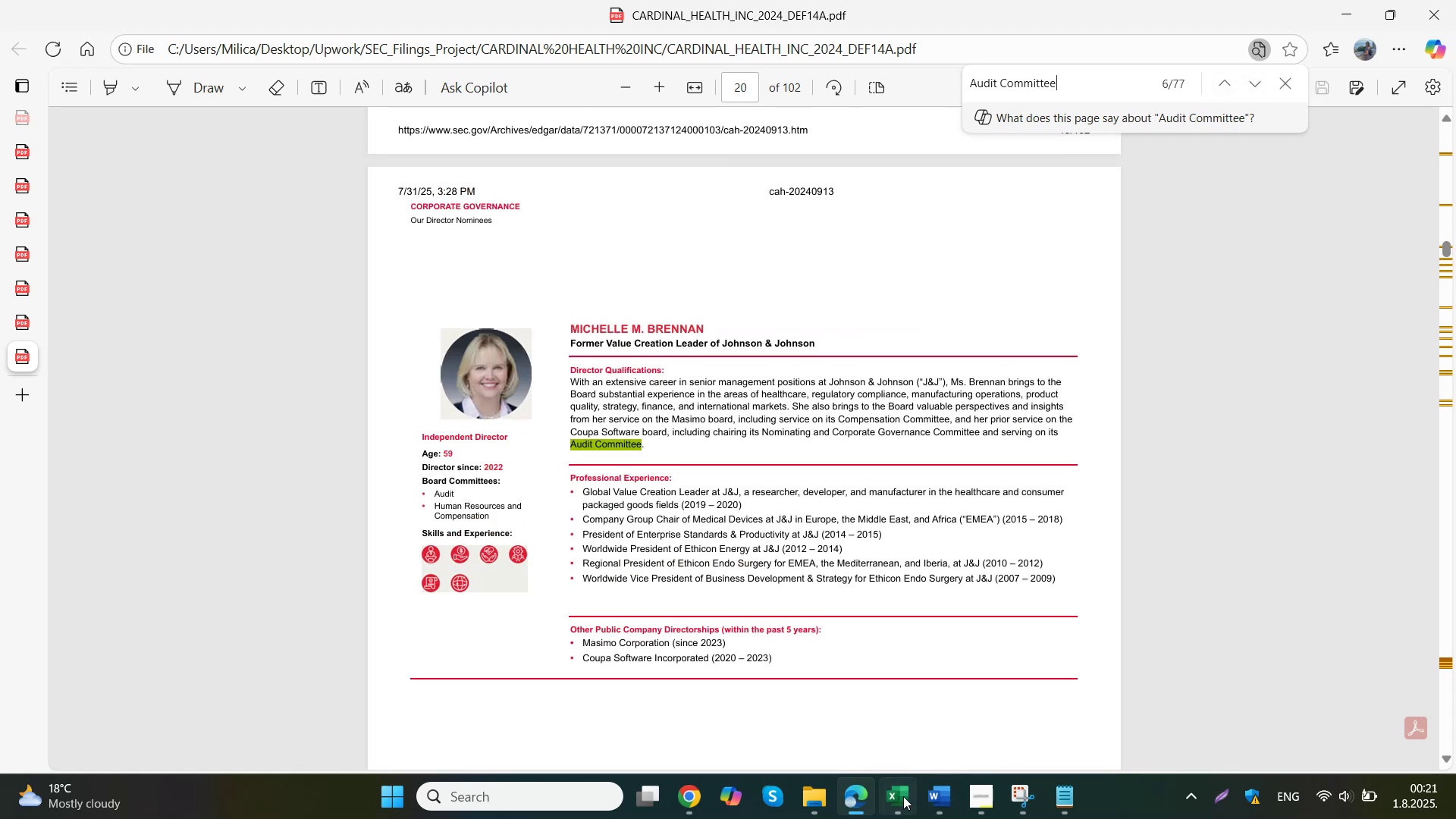 
wait(11.94)
 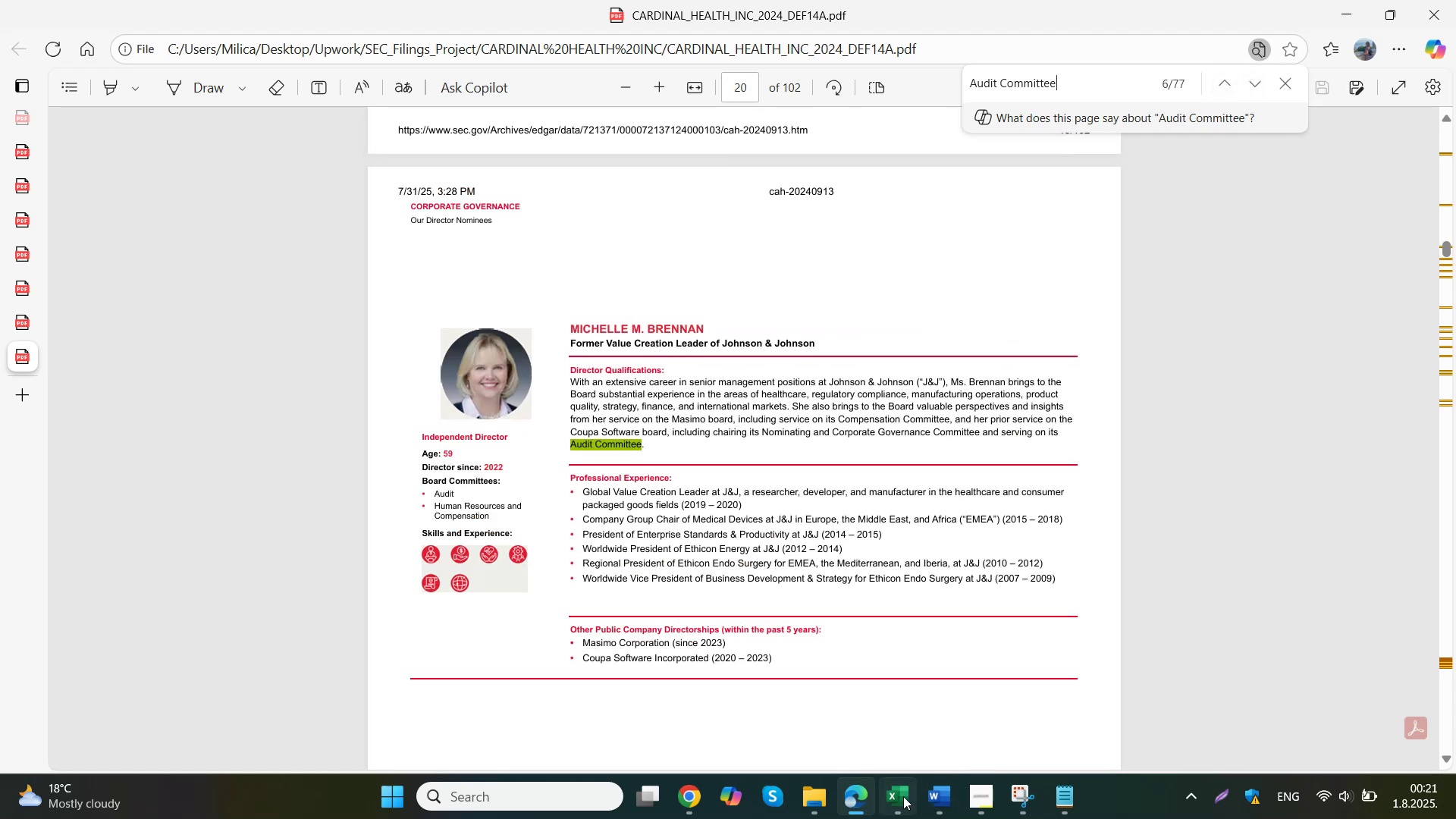 
double_click([1246, 88])
 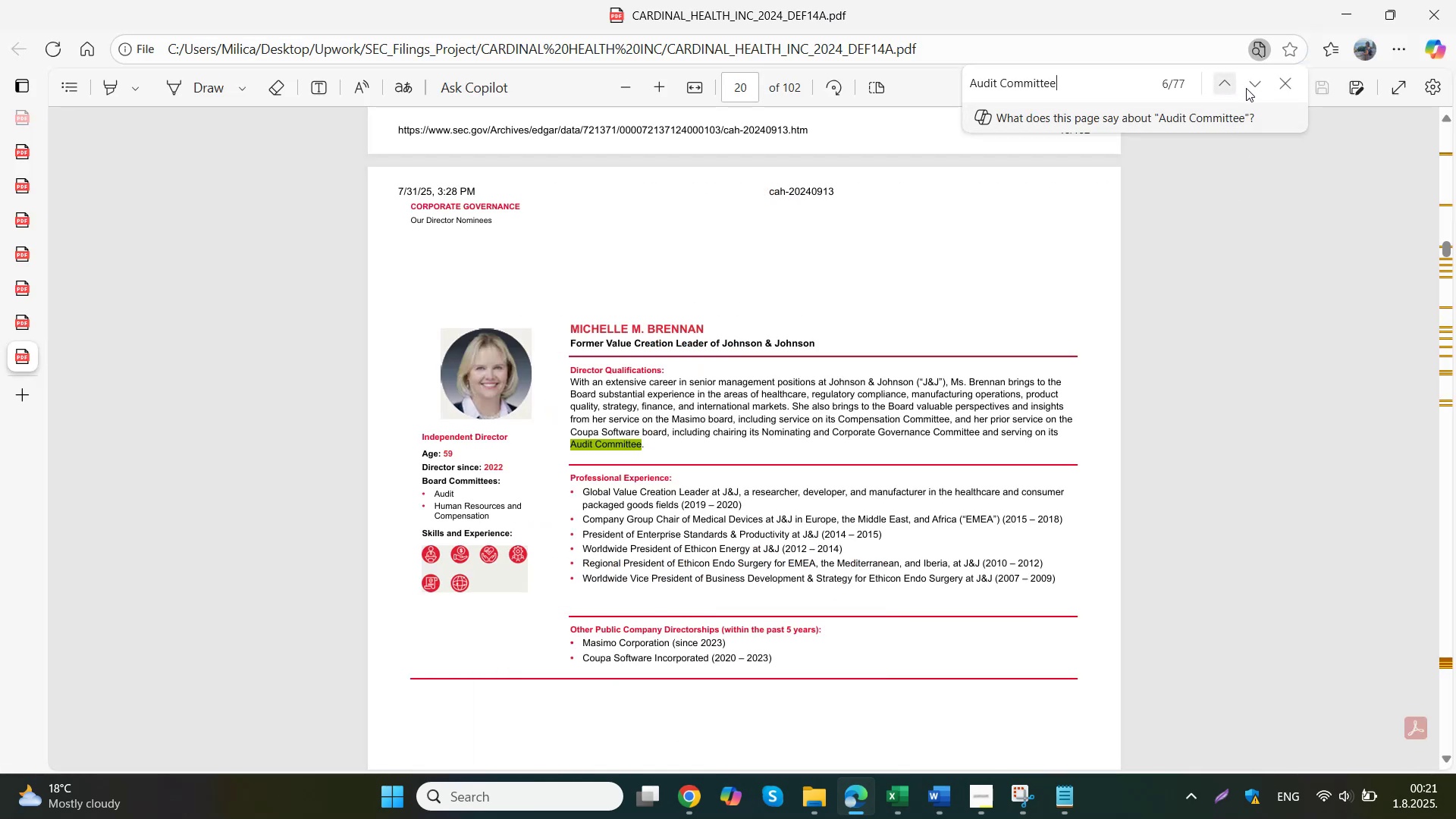 
triple_click([1246, 88])
 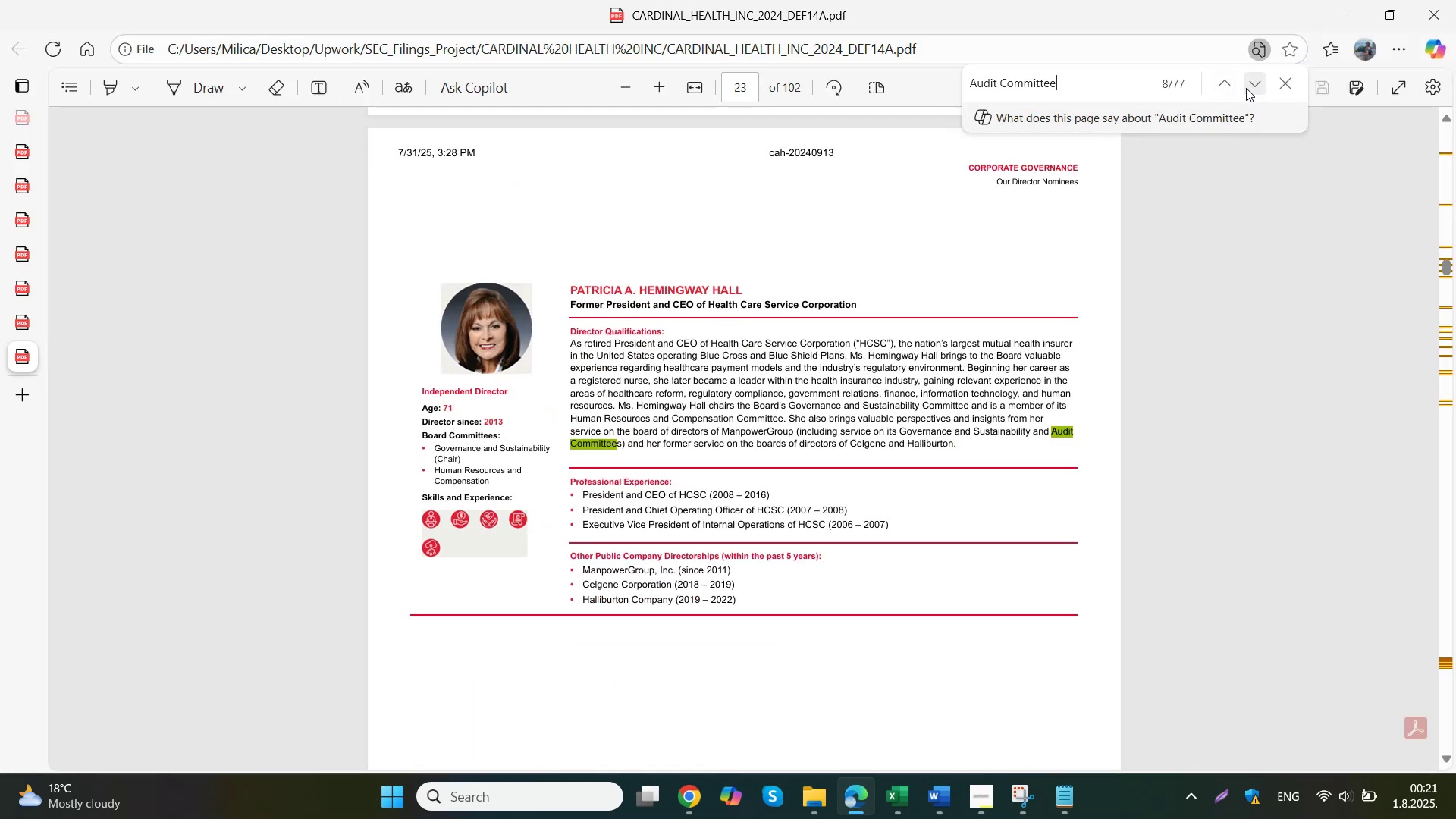 
left_click([1246, 88])
 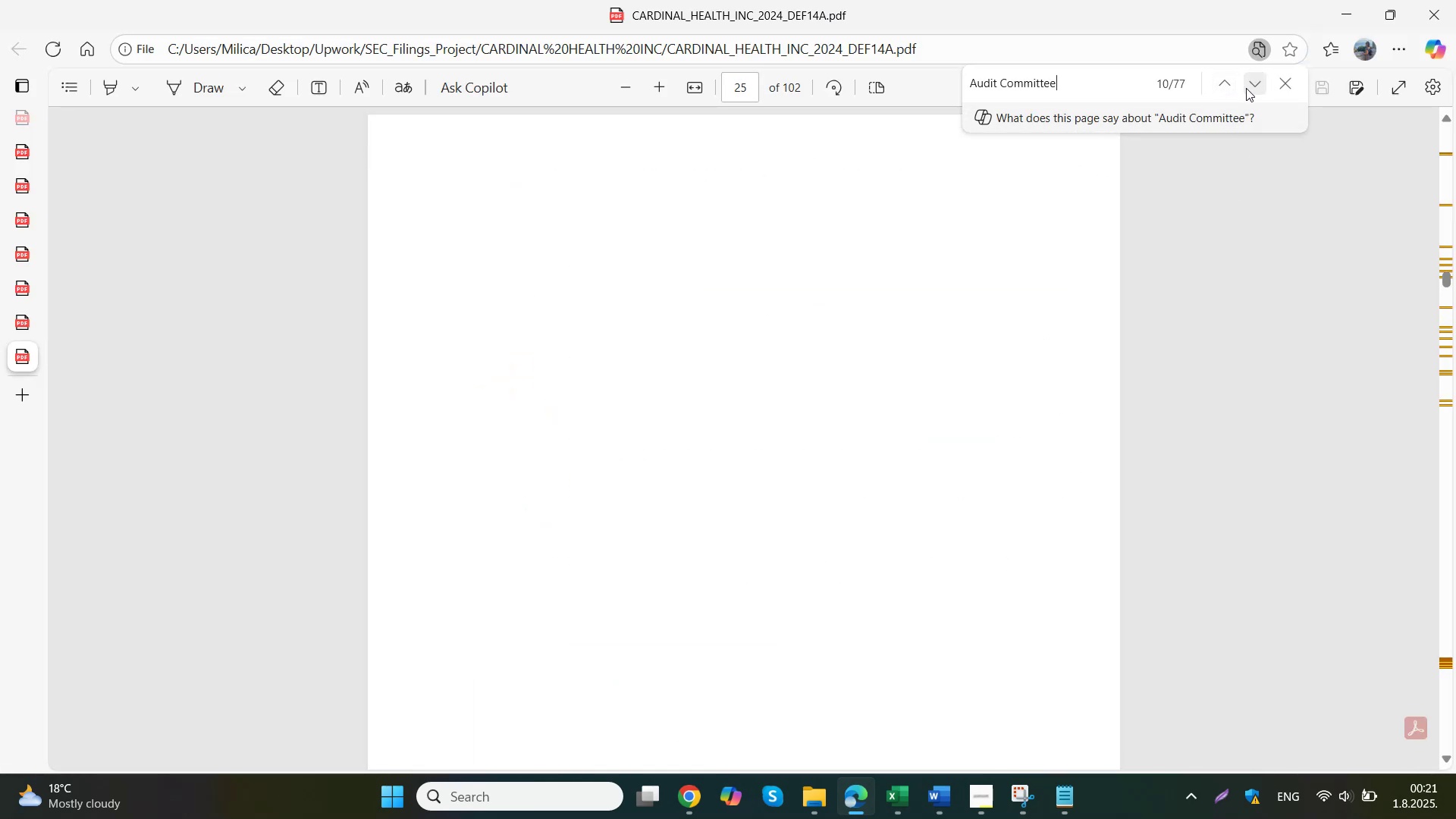 
left_click([1246, 88])
 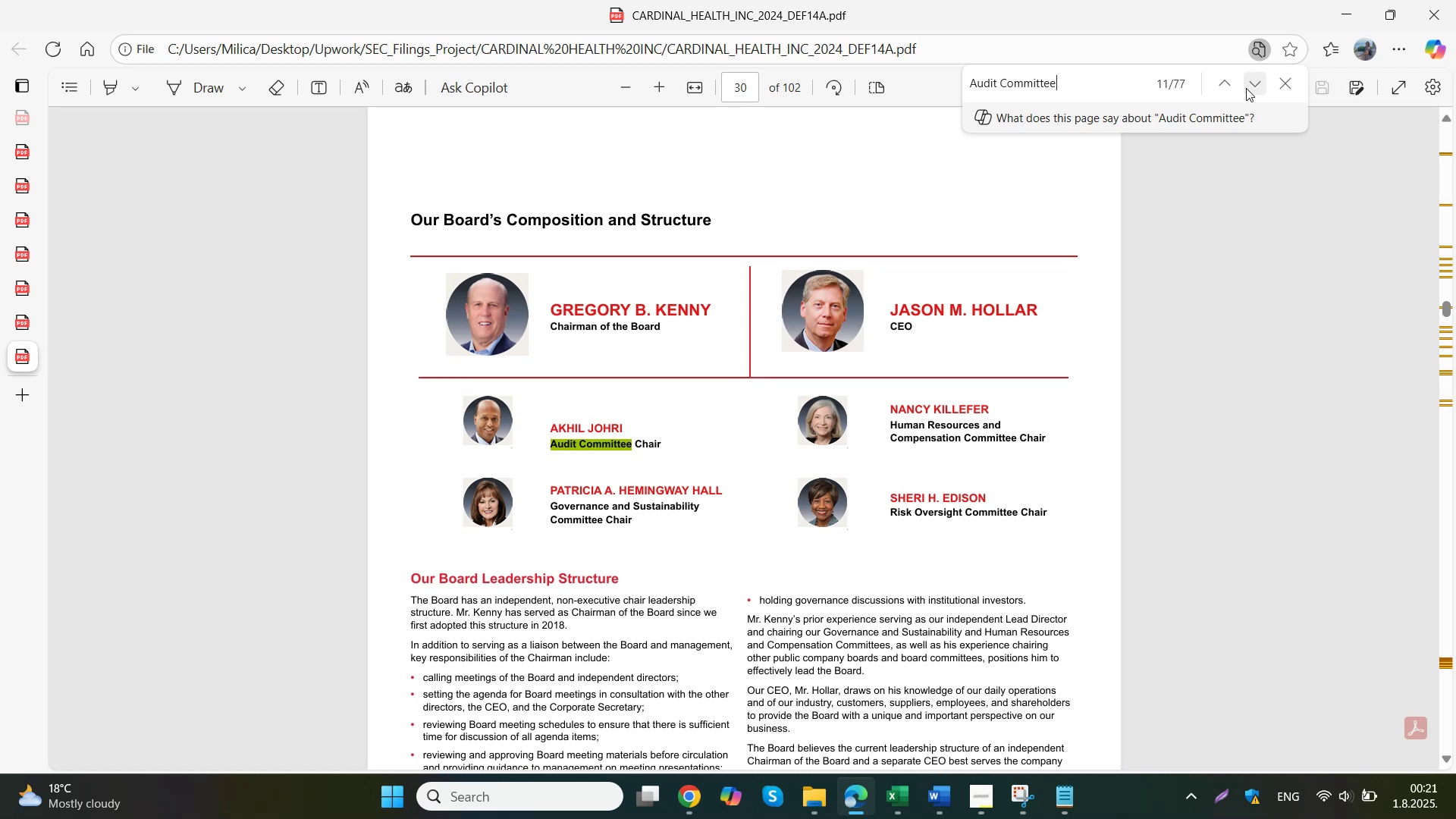 
wait(6.92)
 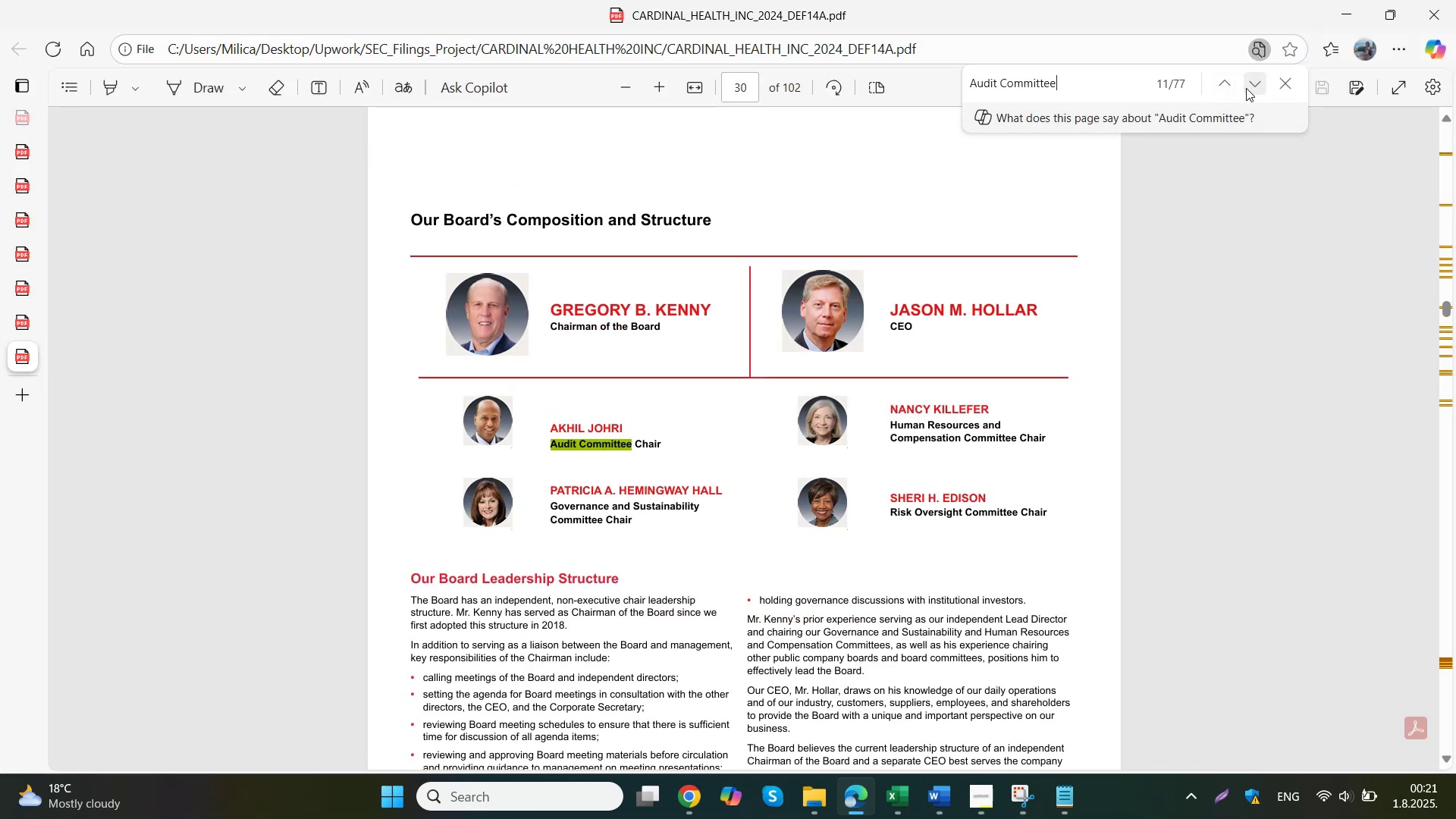 
mouse_move([650, 722])
 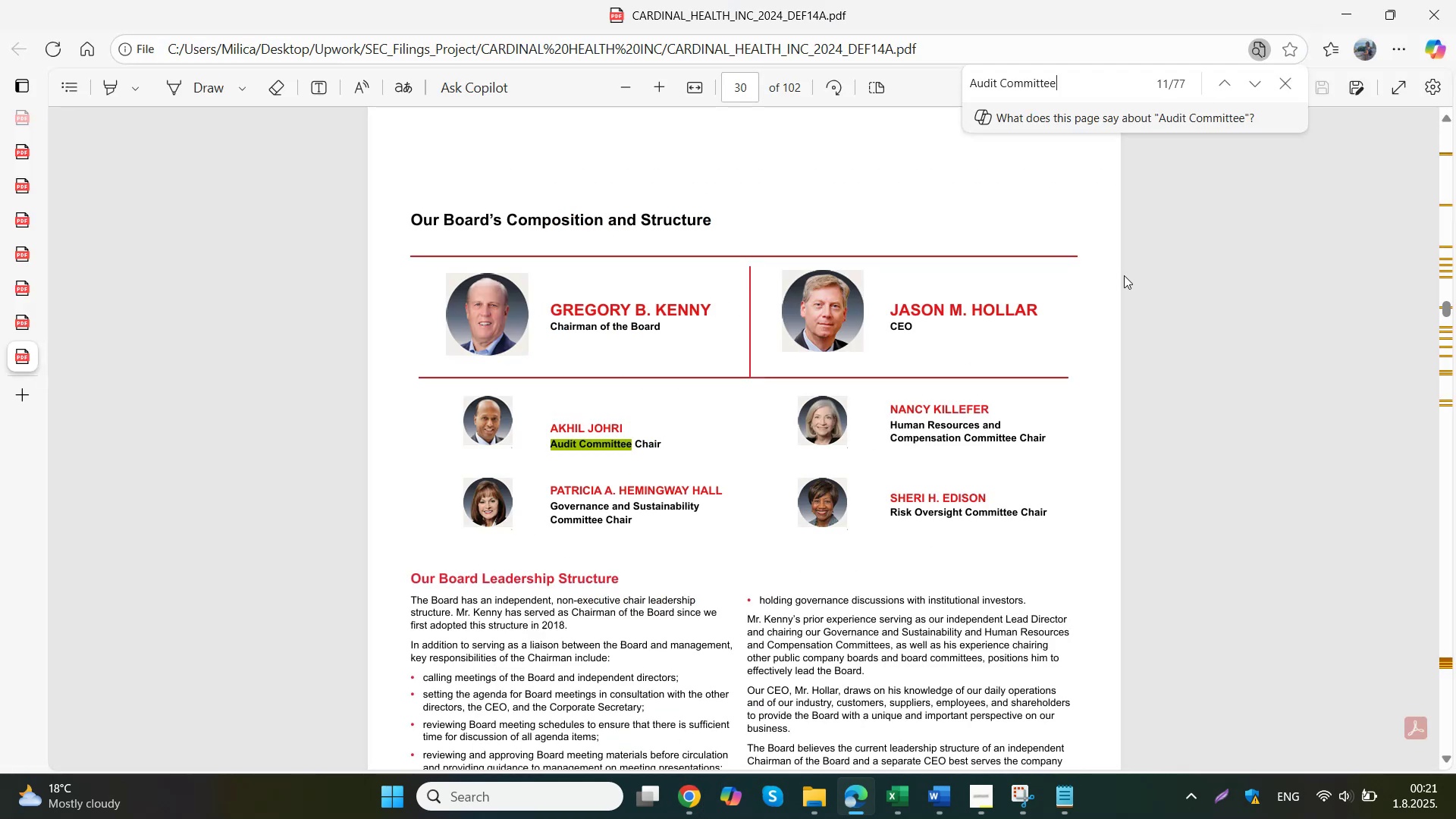 
left_click([1260, 86])
 